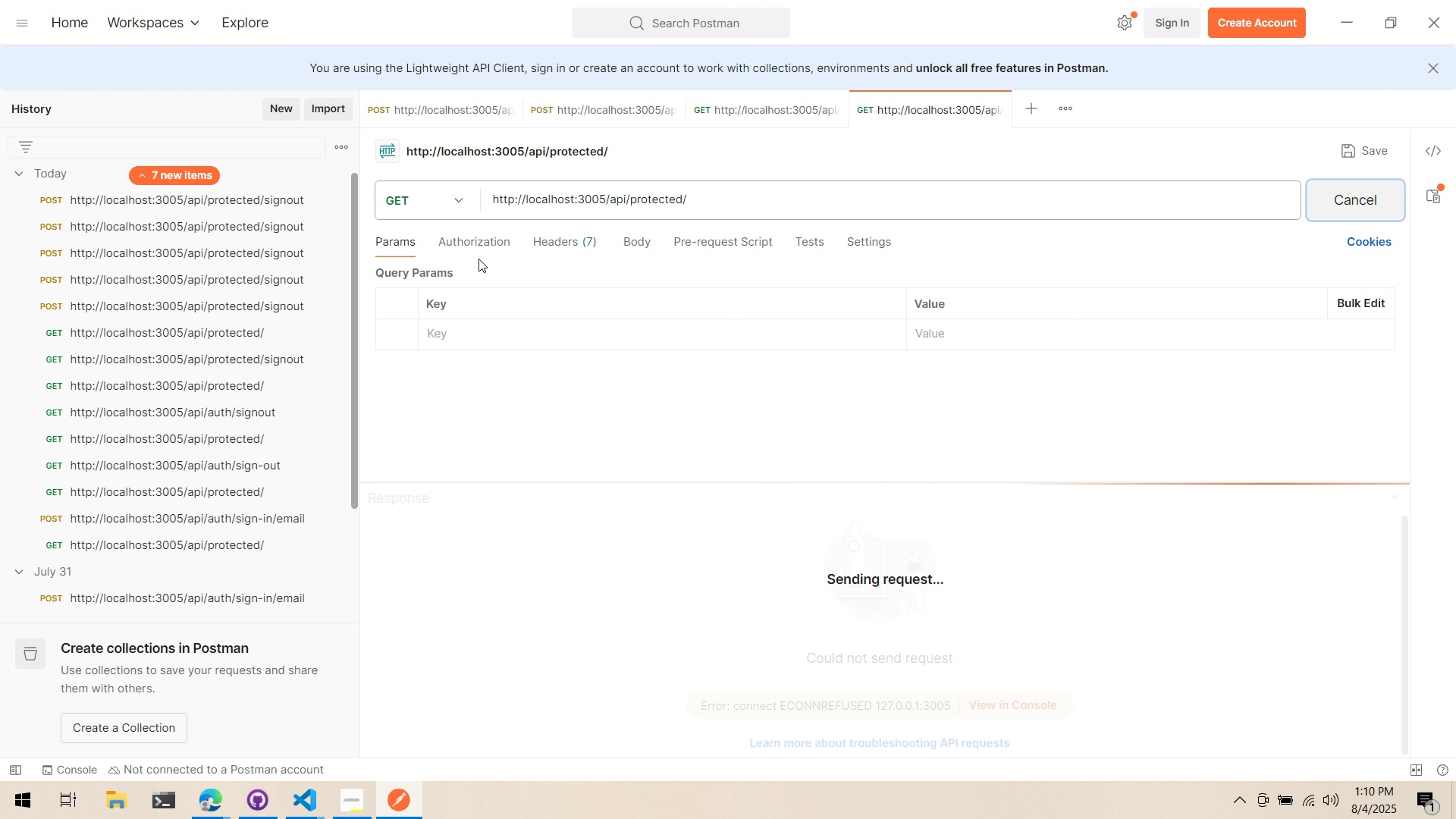 
key(Alt+AltLeft)
 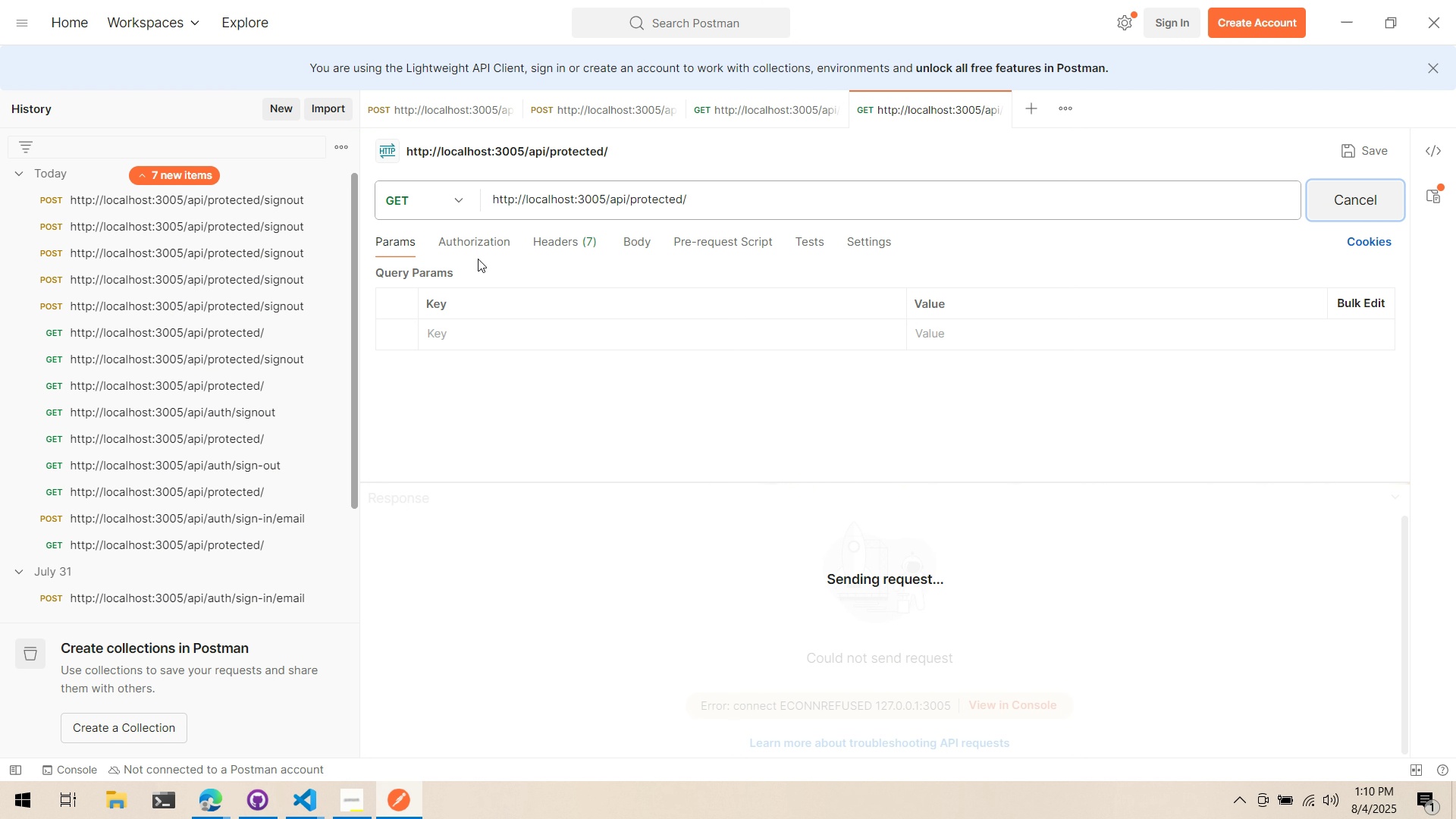 
key(Alt+Tab)
 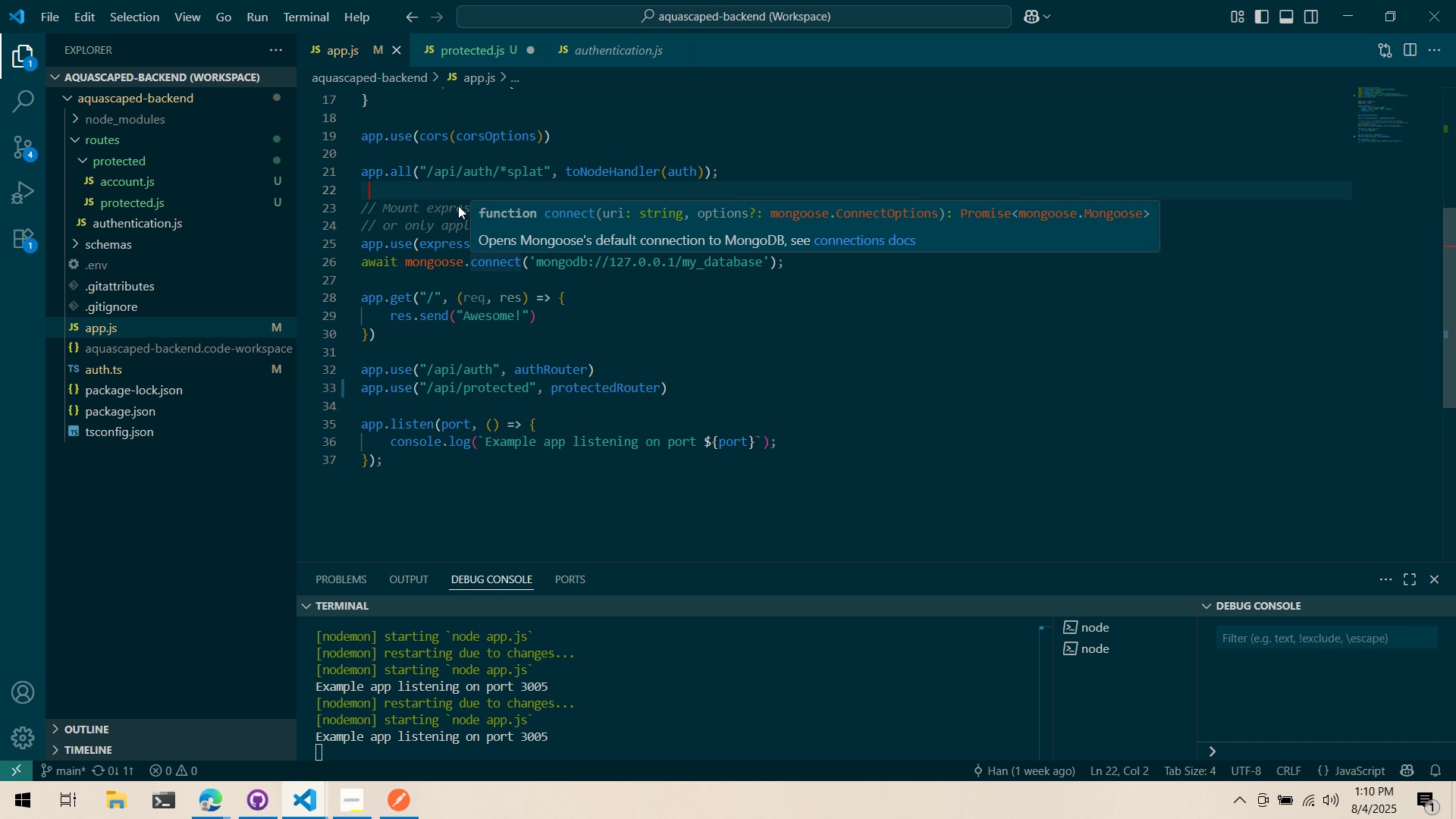 
left_click([445, 52])
 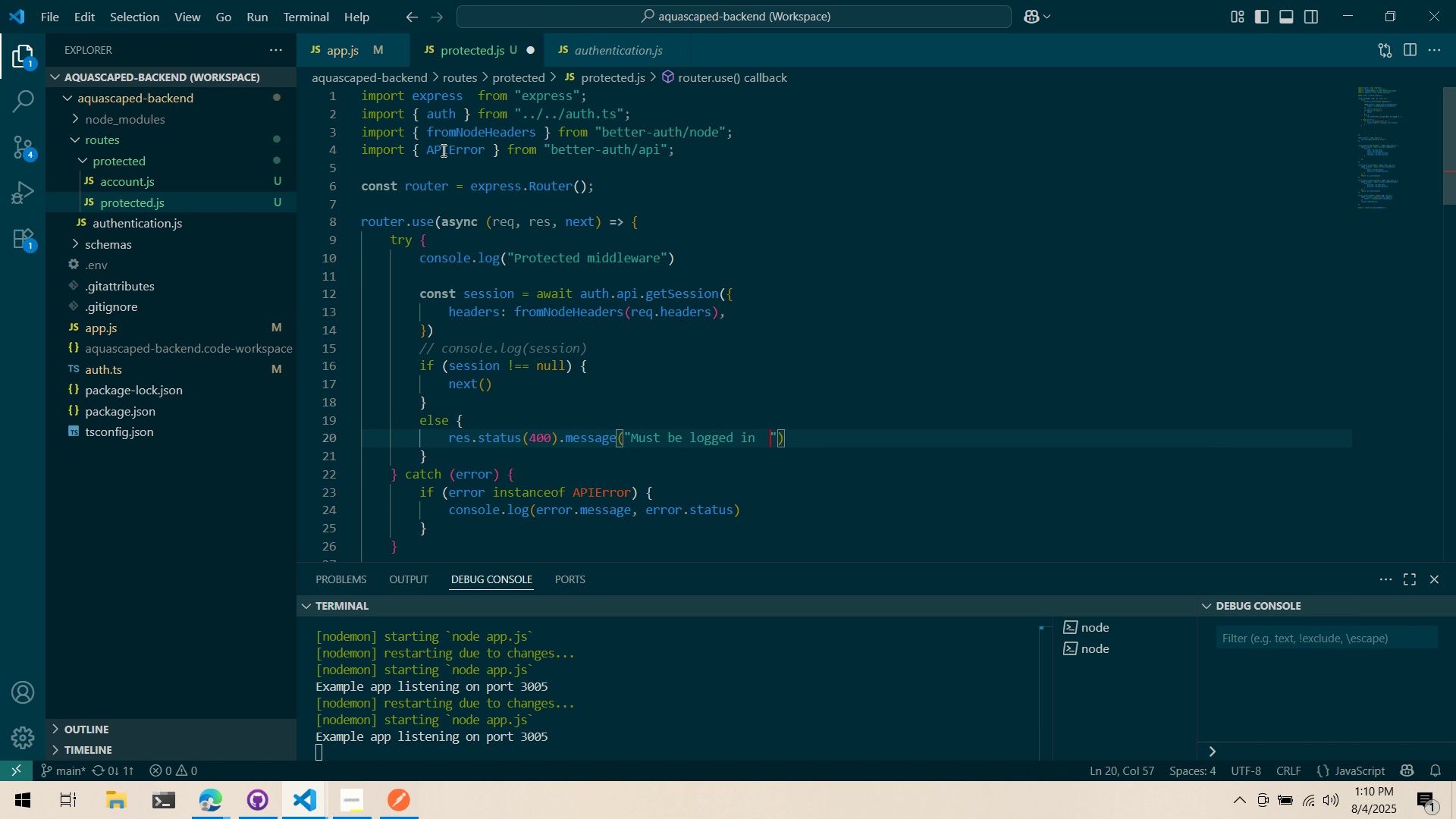 
left_click([442, 150])
 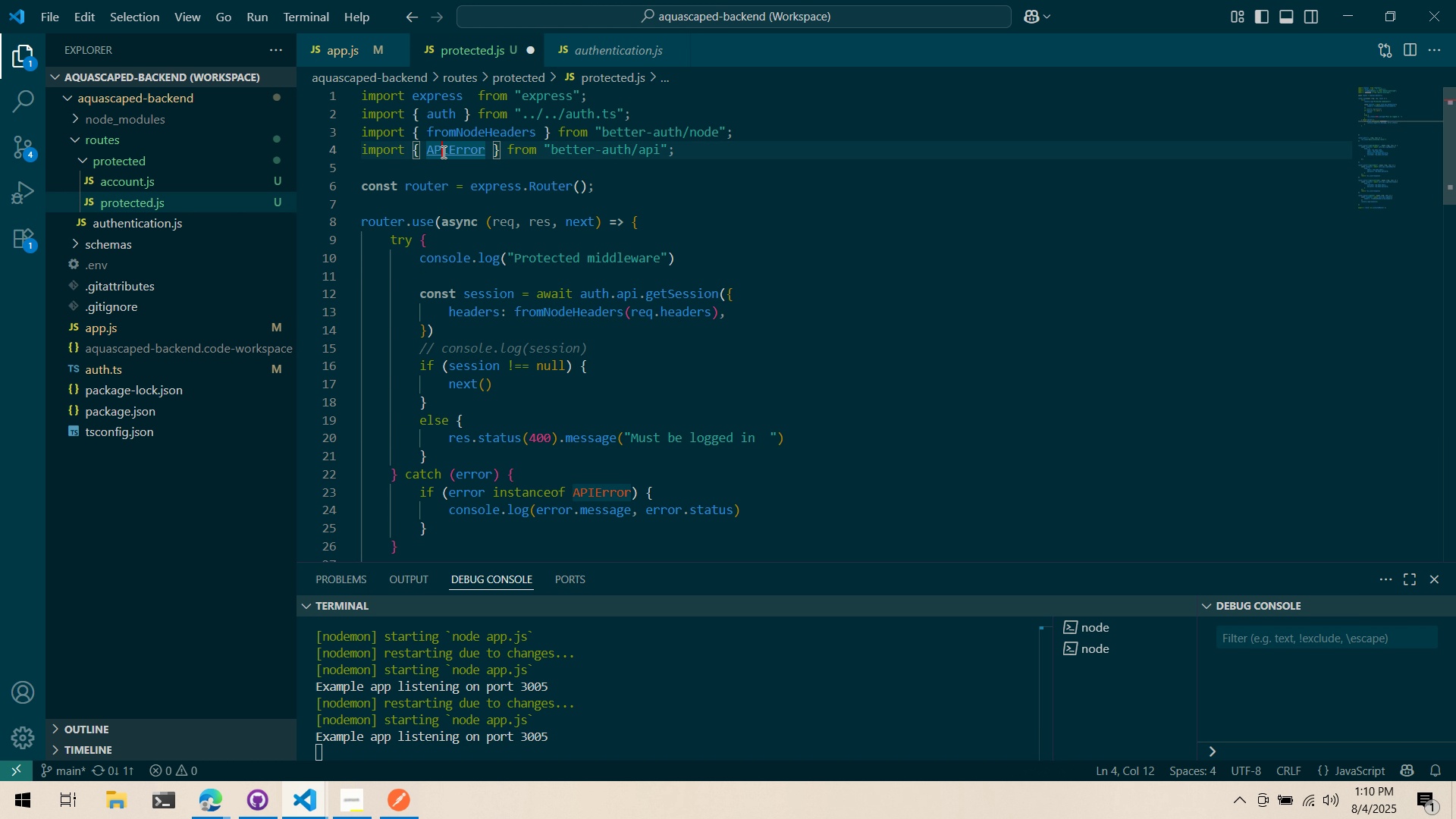 
key(Control+ControlLeft)
 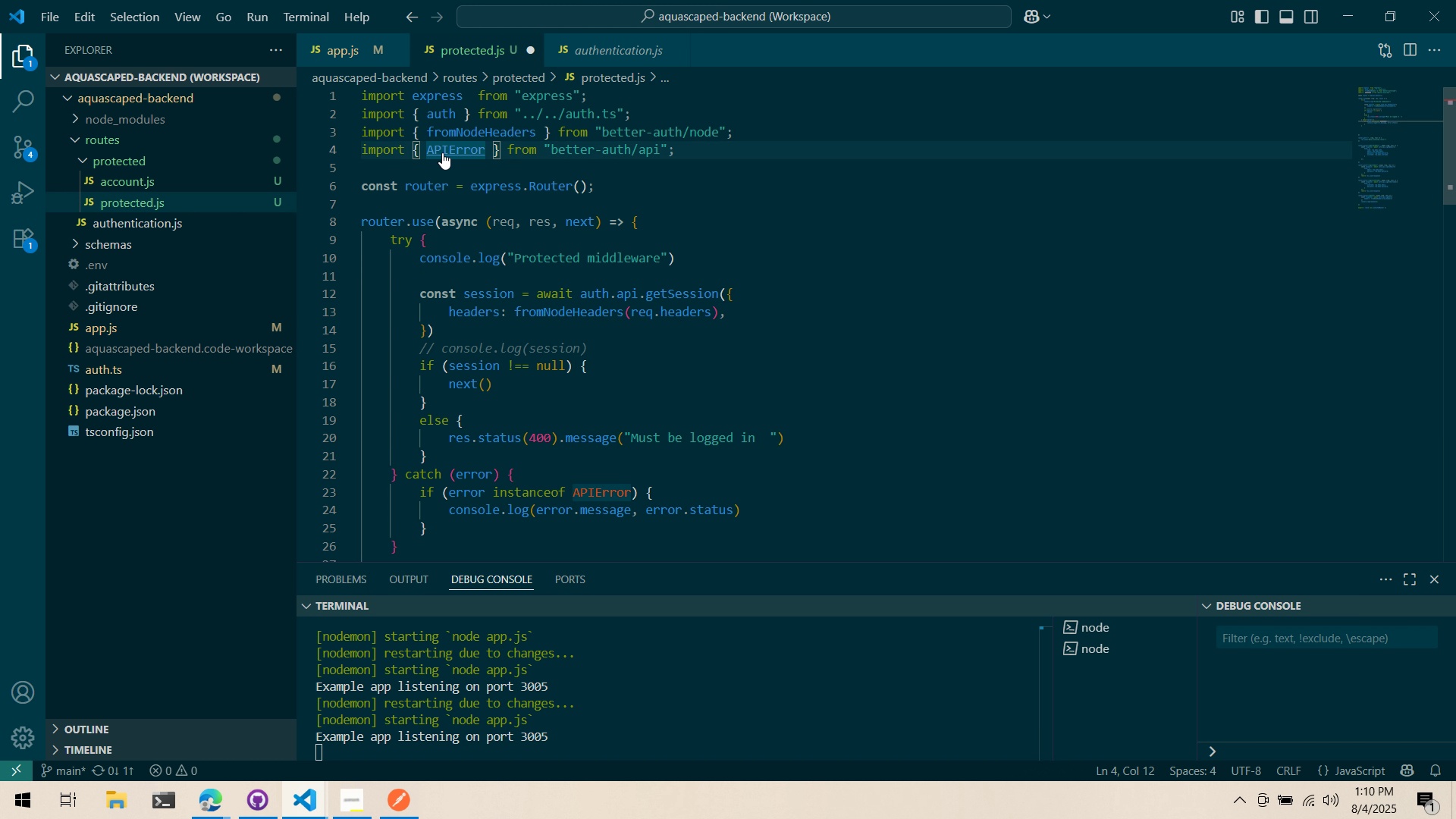 
key(Control+S)
 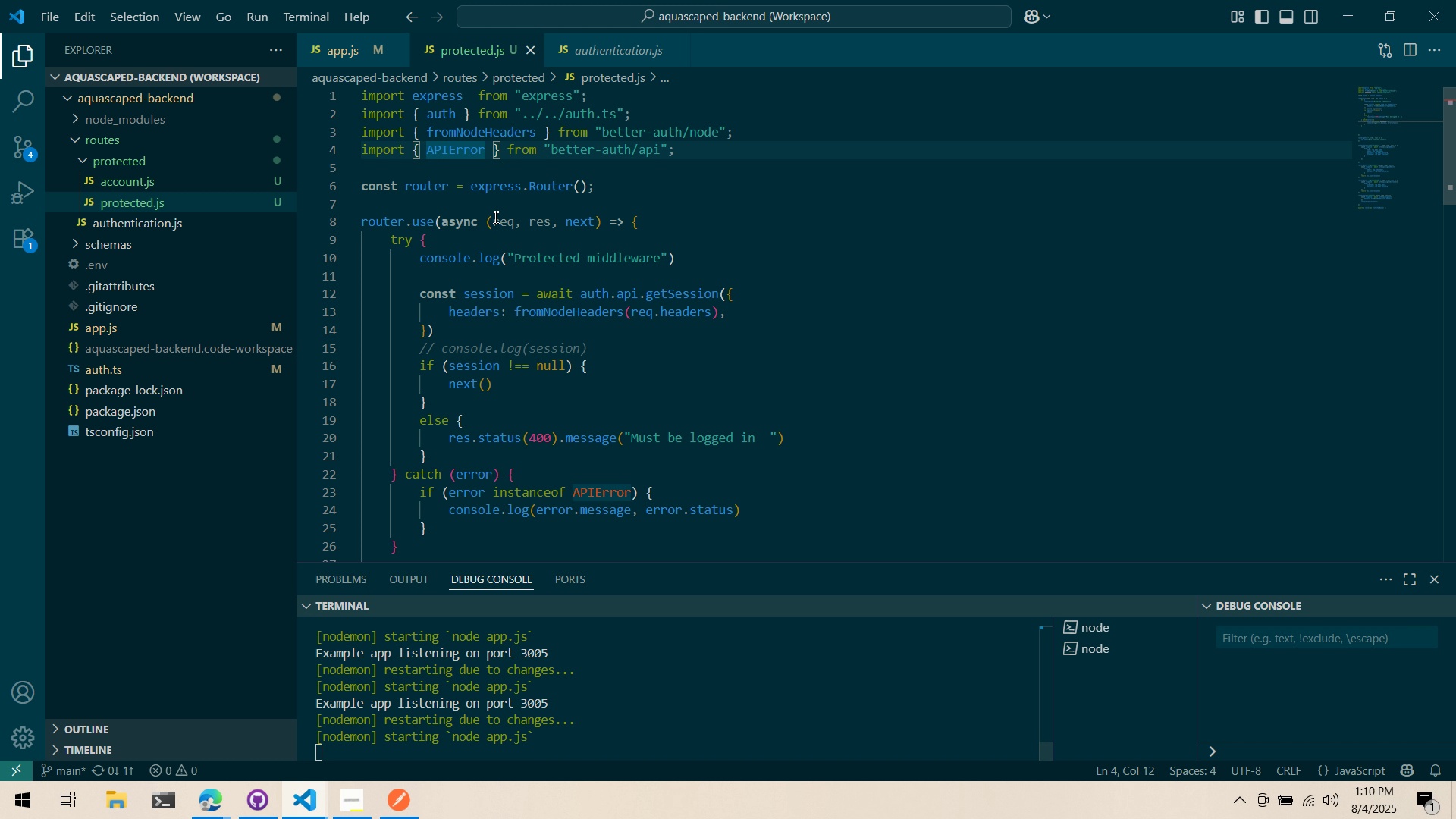 
key(Alt+AltLeft)
 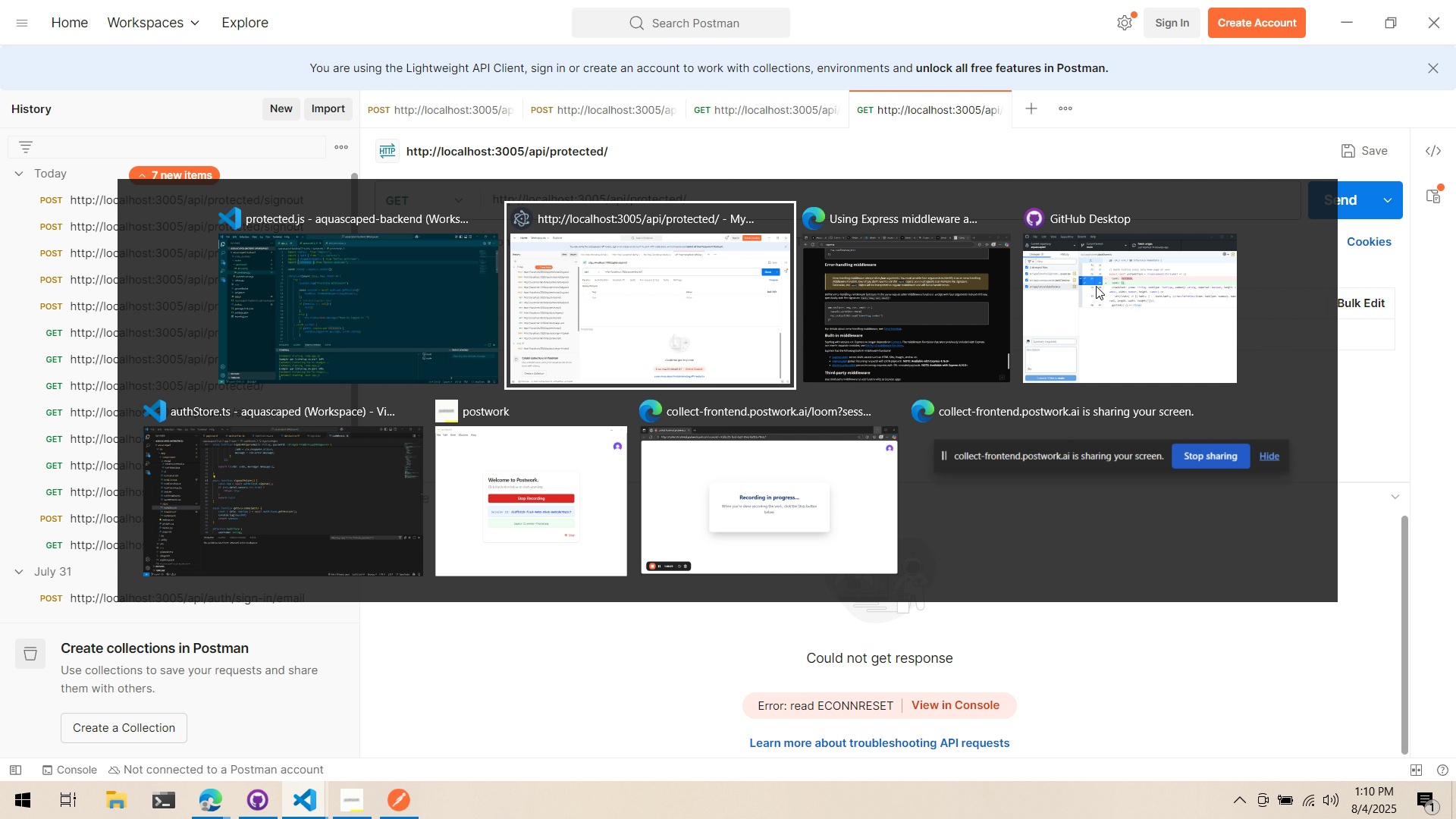 
key(Alt+Tab)
 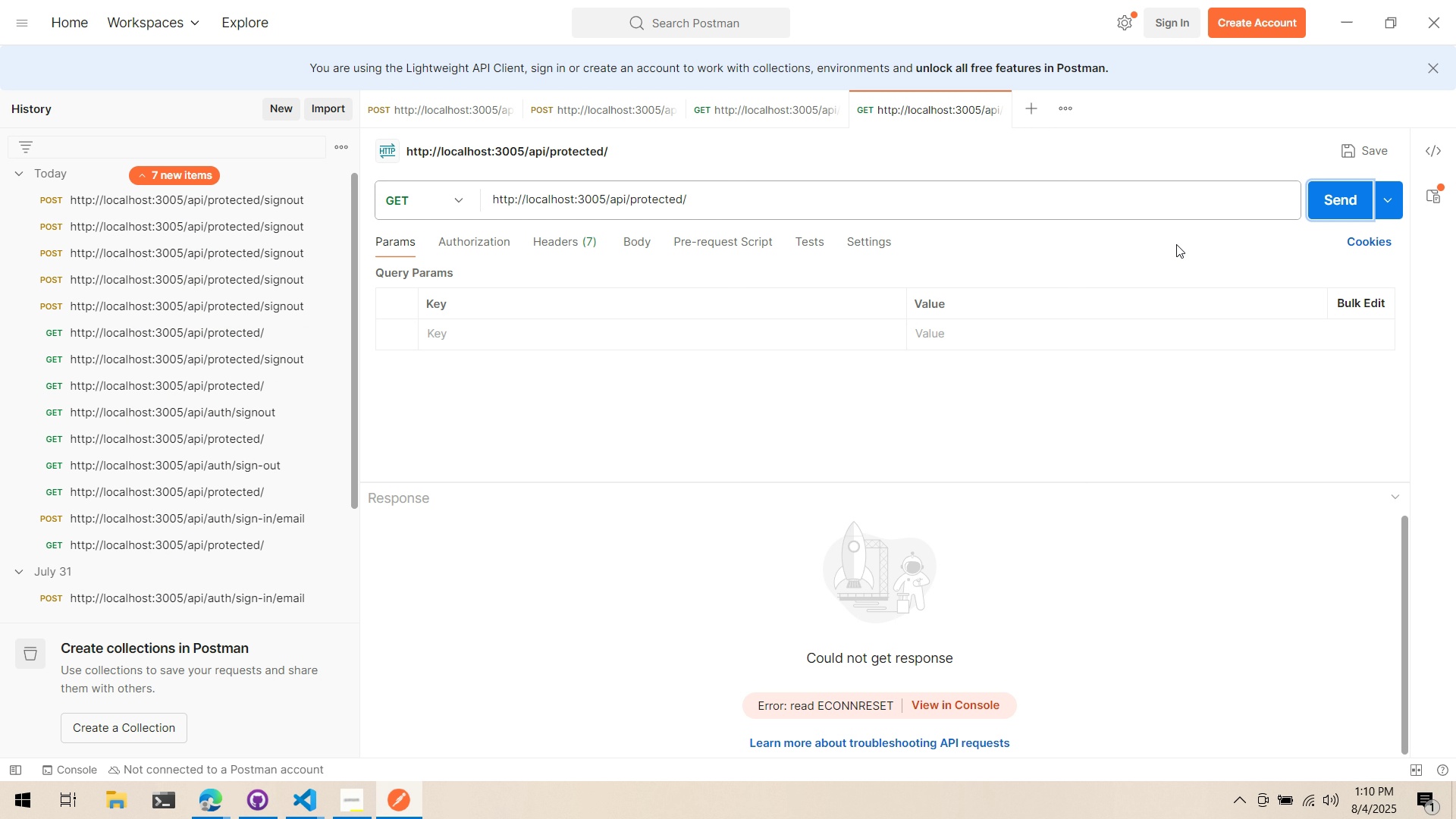 
left_click([1316, 197])
 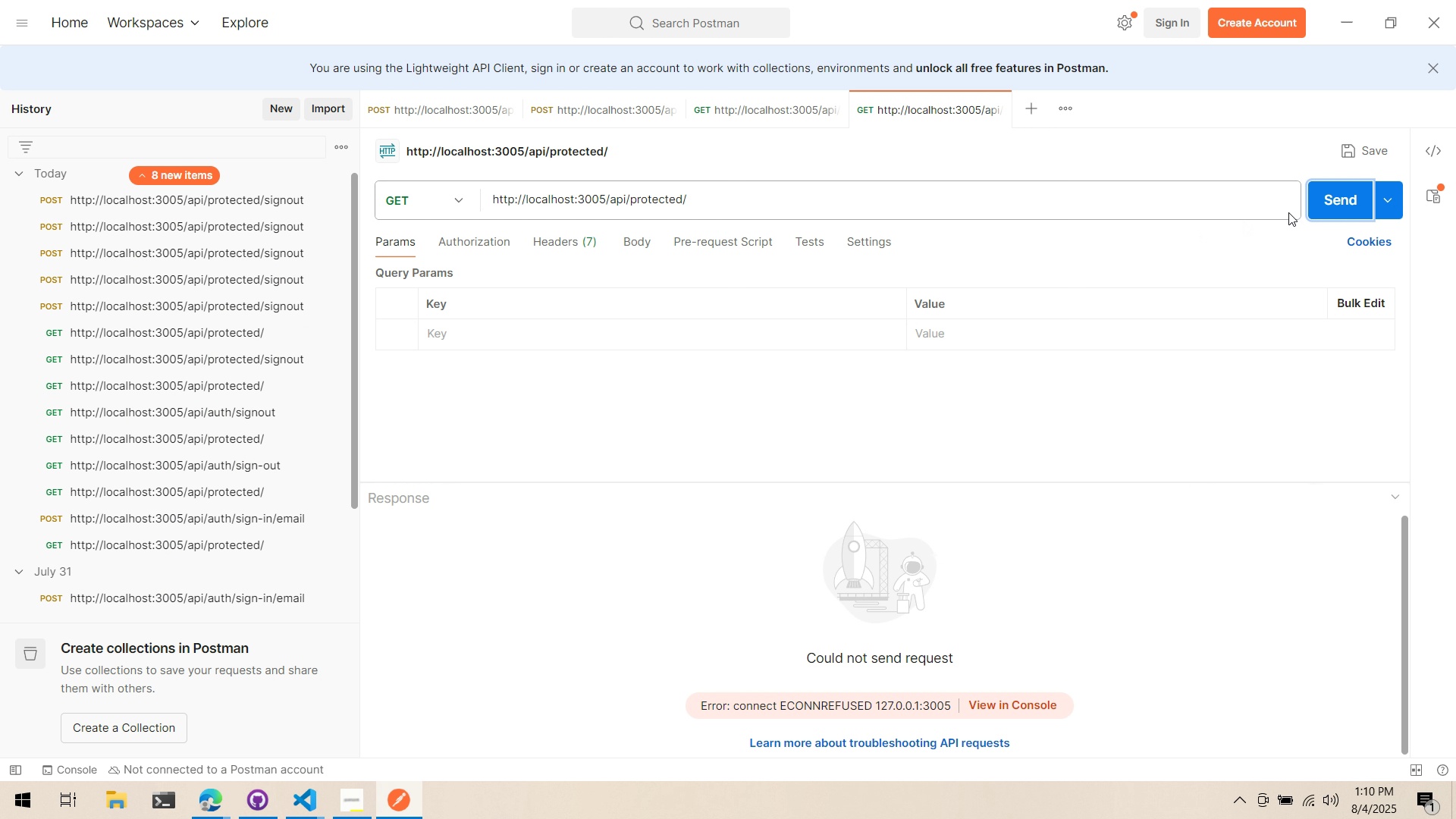 
key(Alt+Tab)
 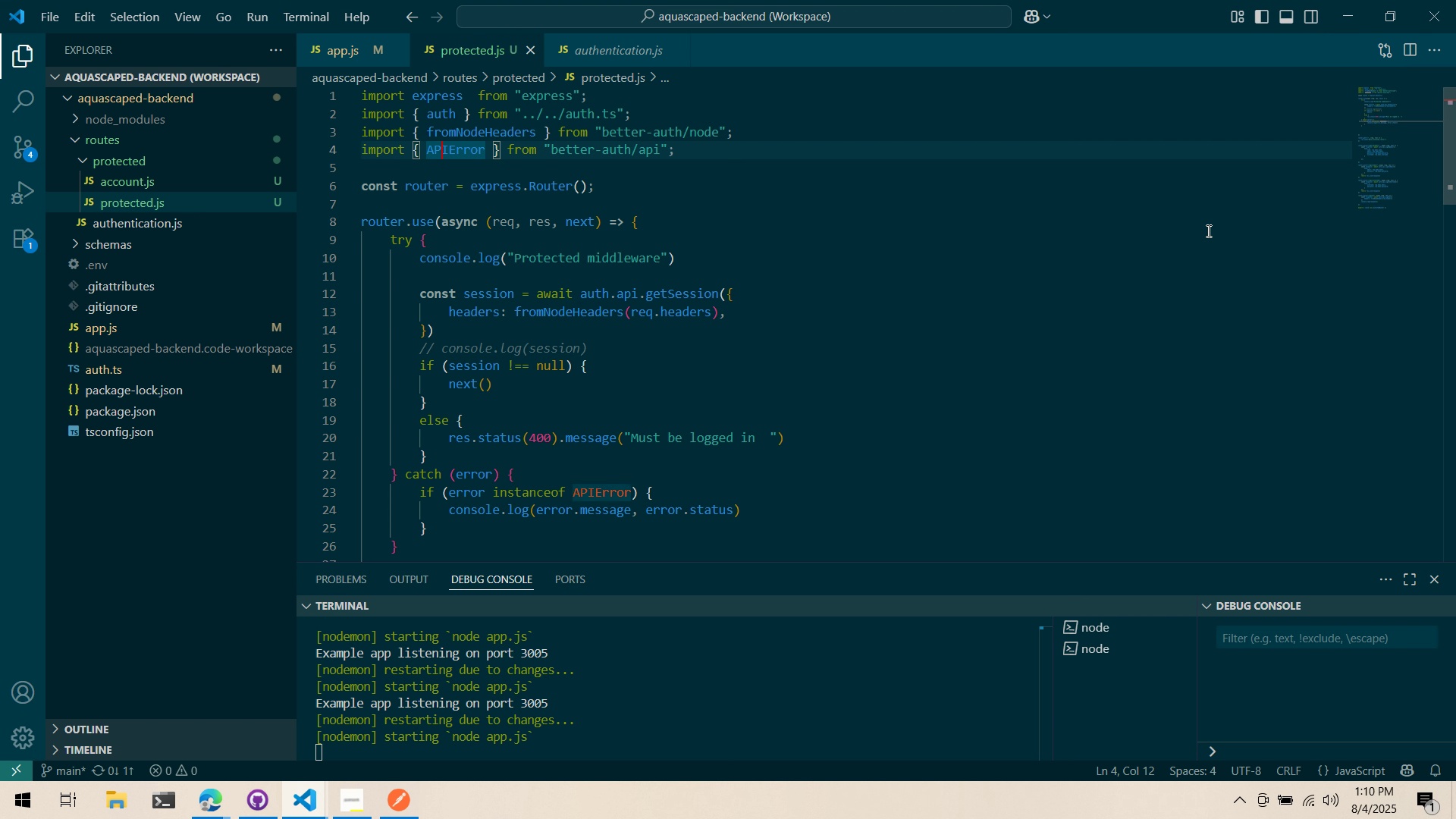 
key(Alt+Tab)
 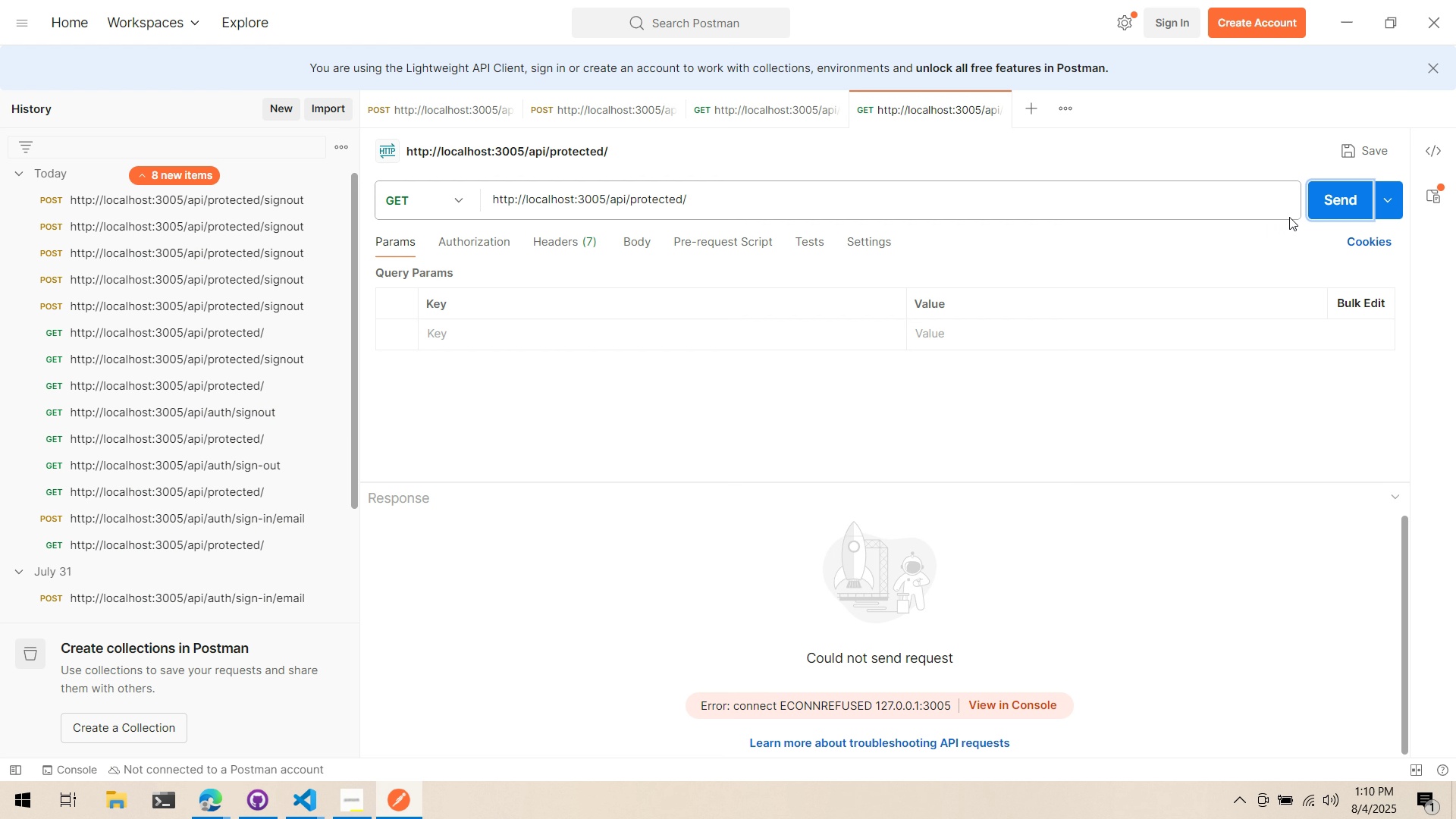 
left_click([1311, 202])
 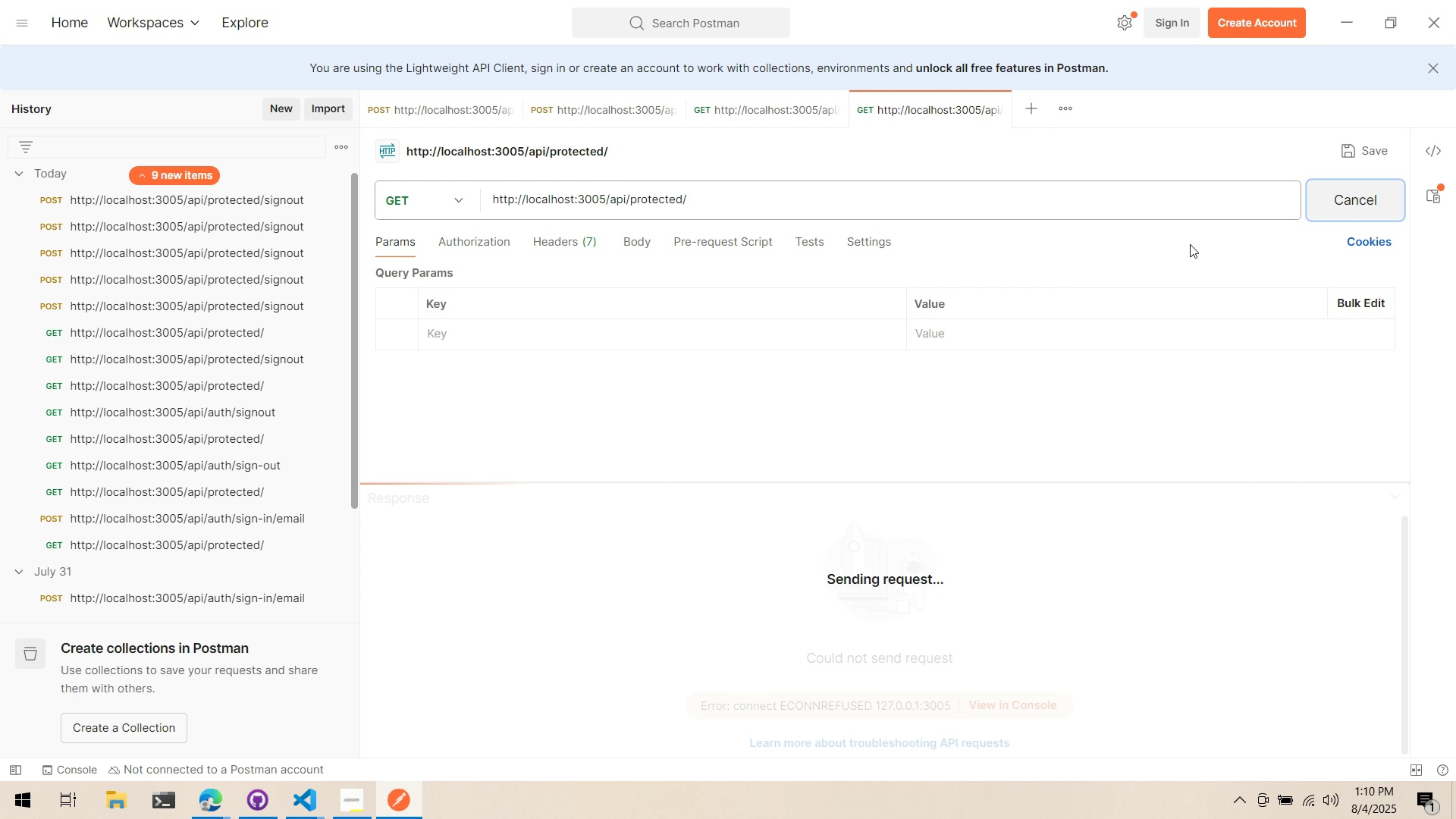 
left_click([567, 245])
 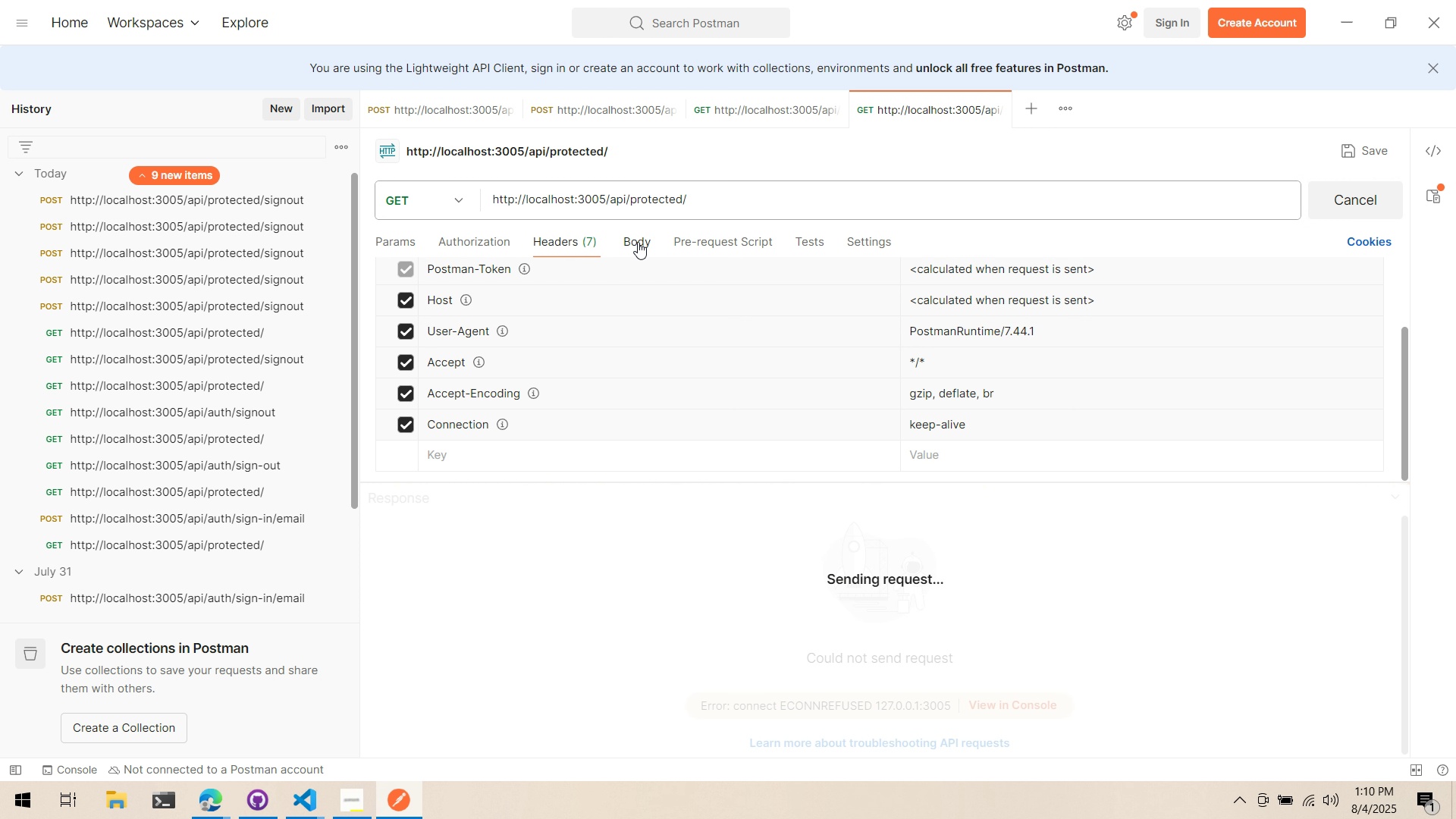 
left_click([638, 242])
 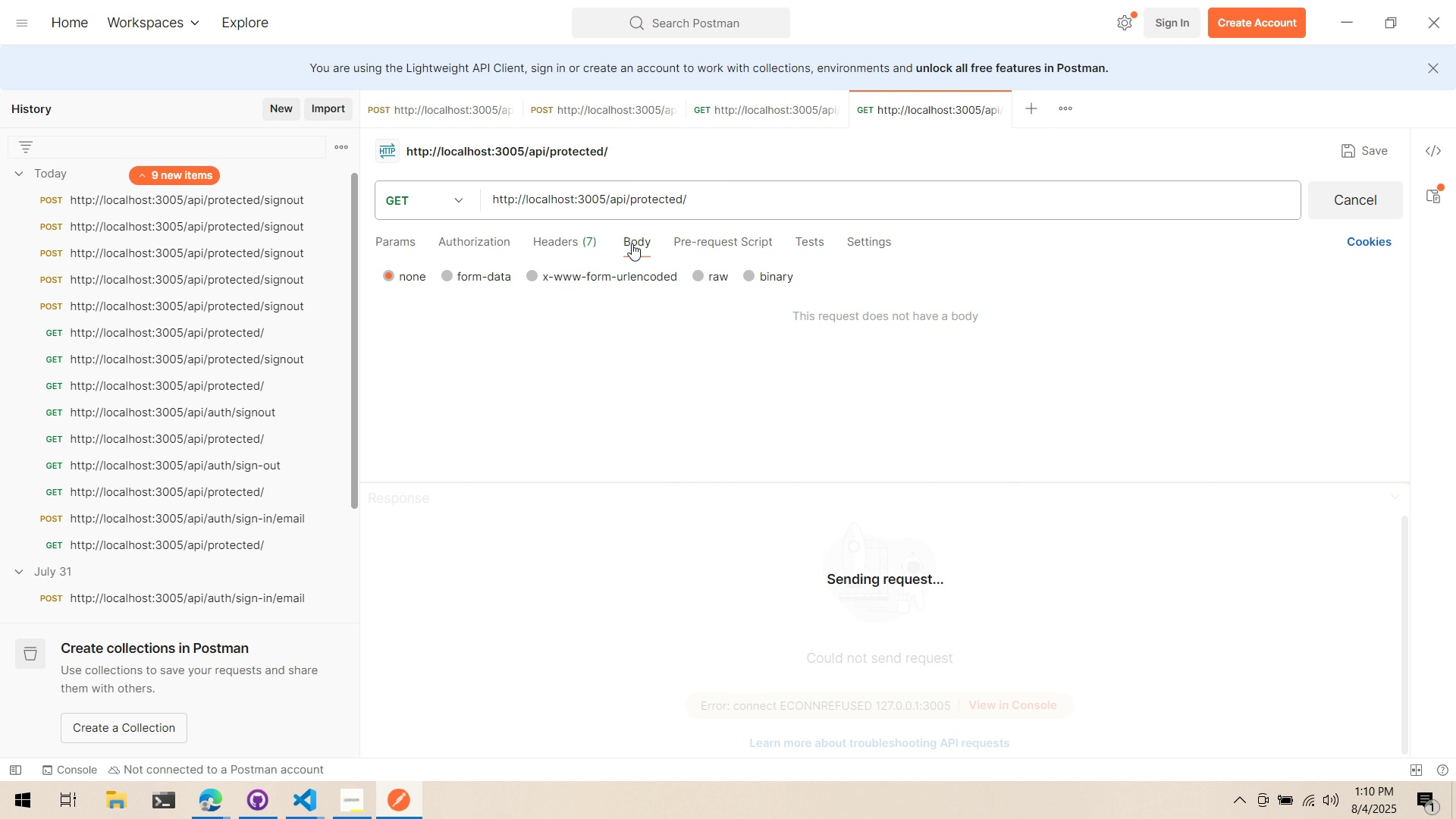 
left_click([562, 243])
 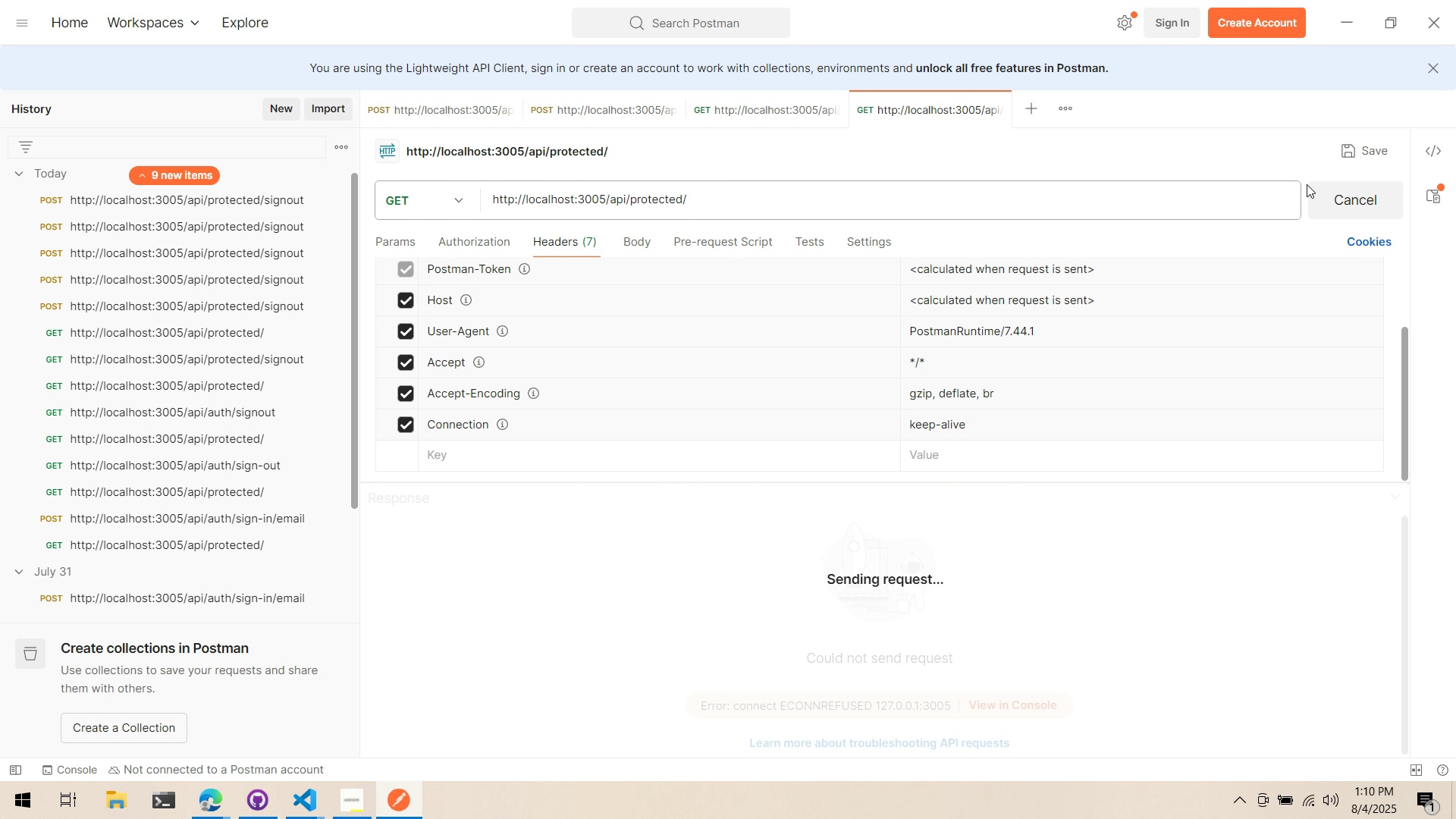 
left_click([1371, 204])
 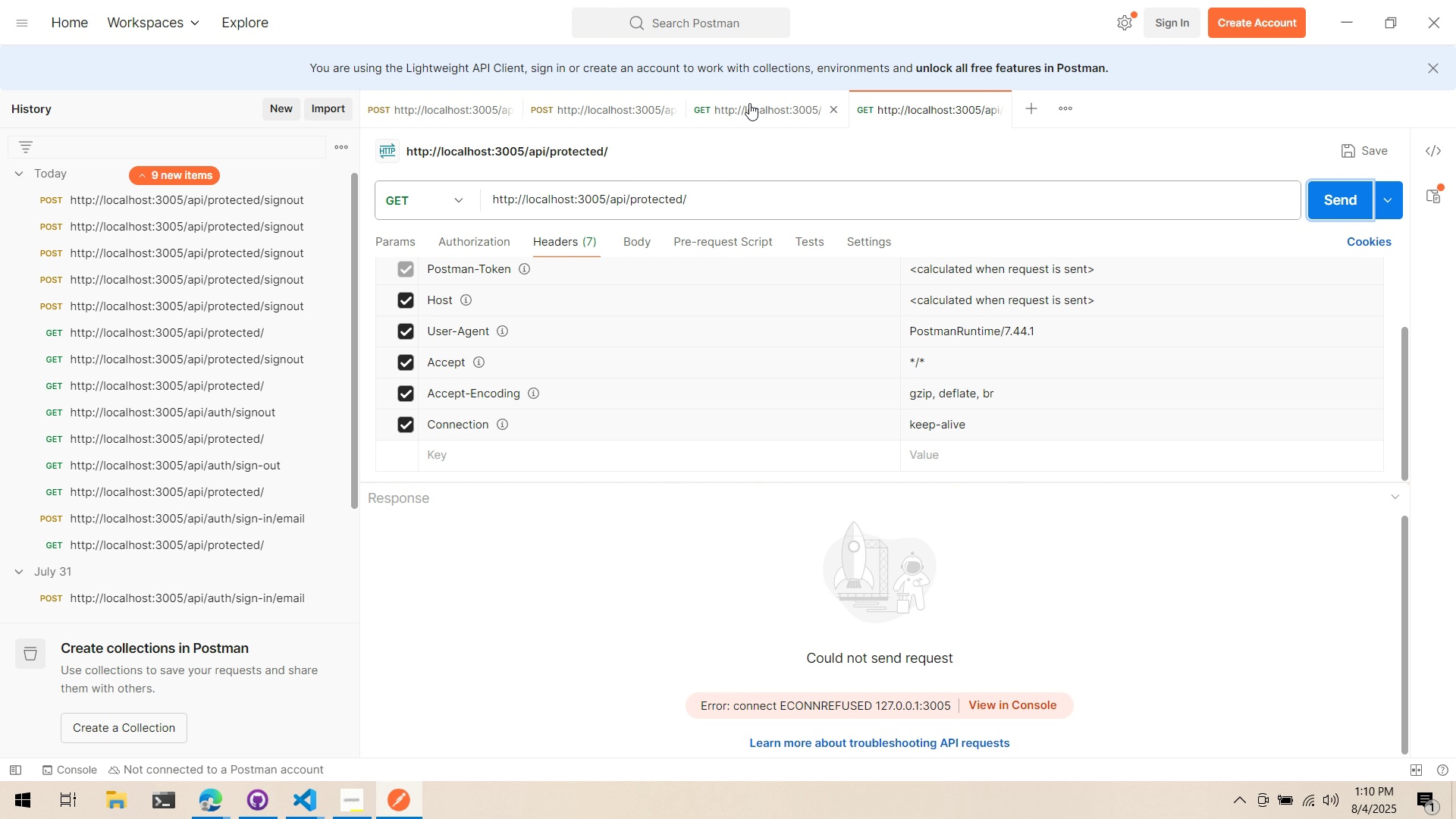 
left_click([746, 102])
 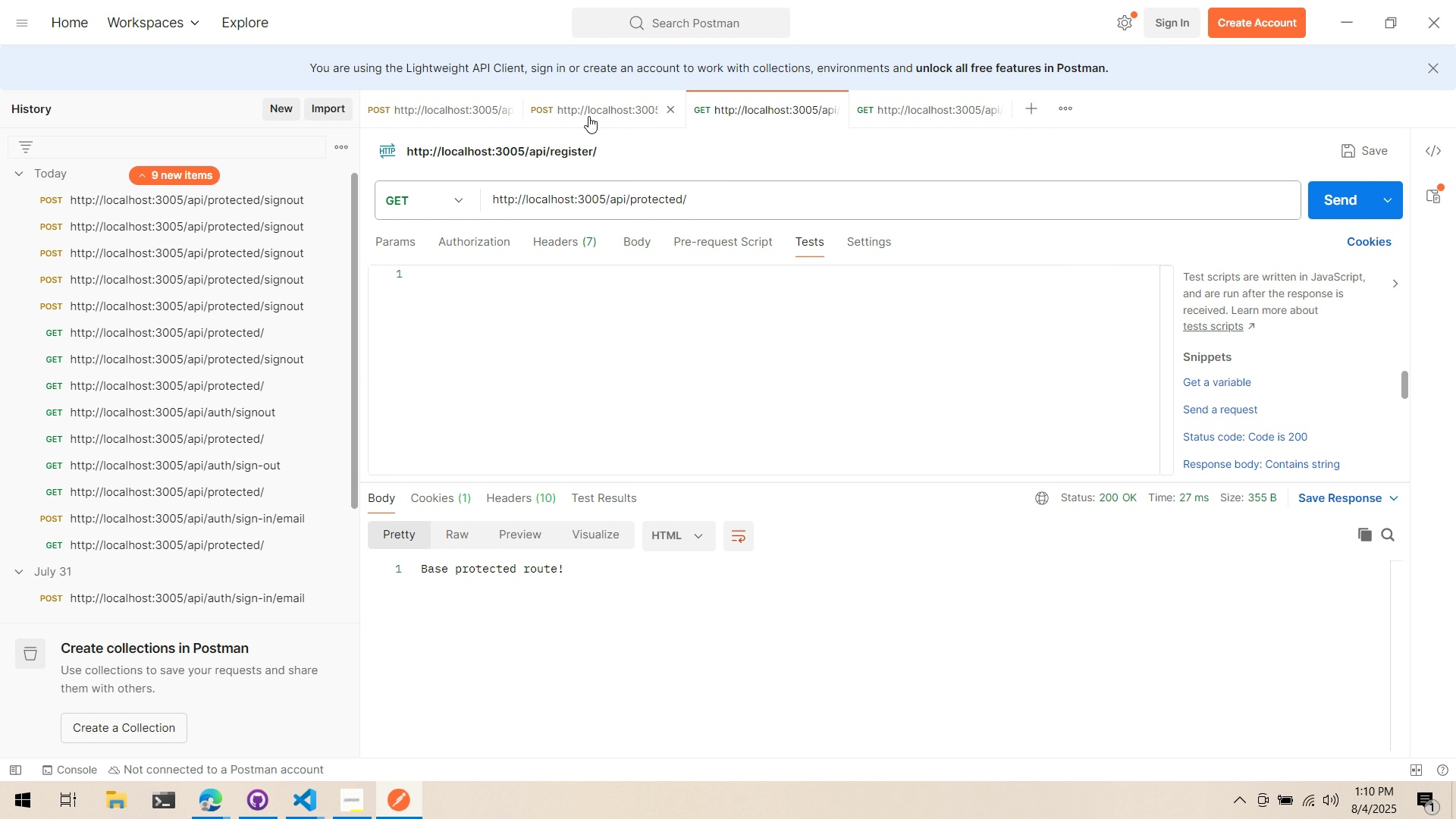 
left_click([588, 116])
 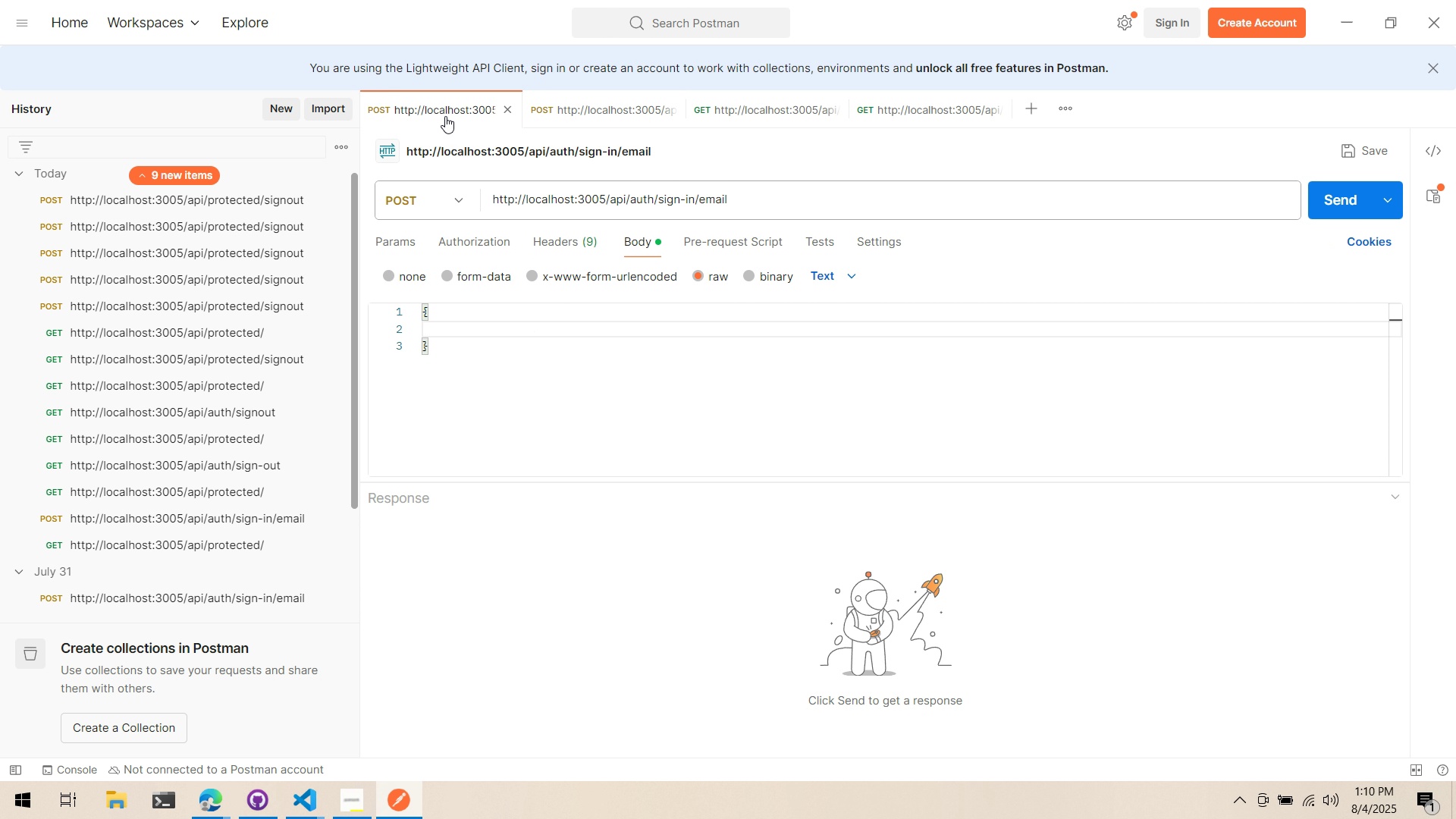 
double_click([601, 111])
 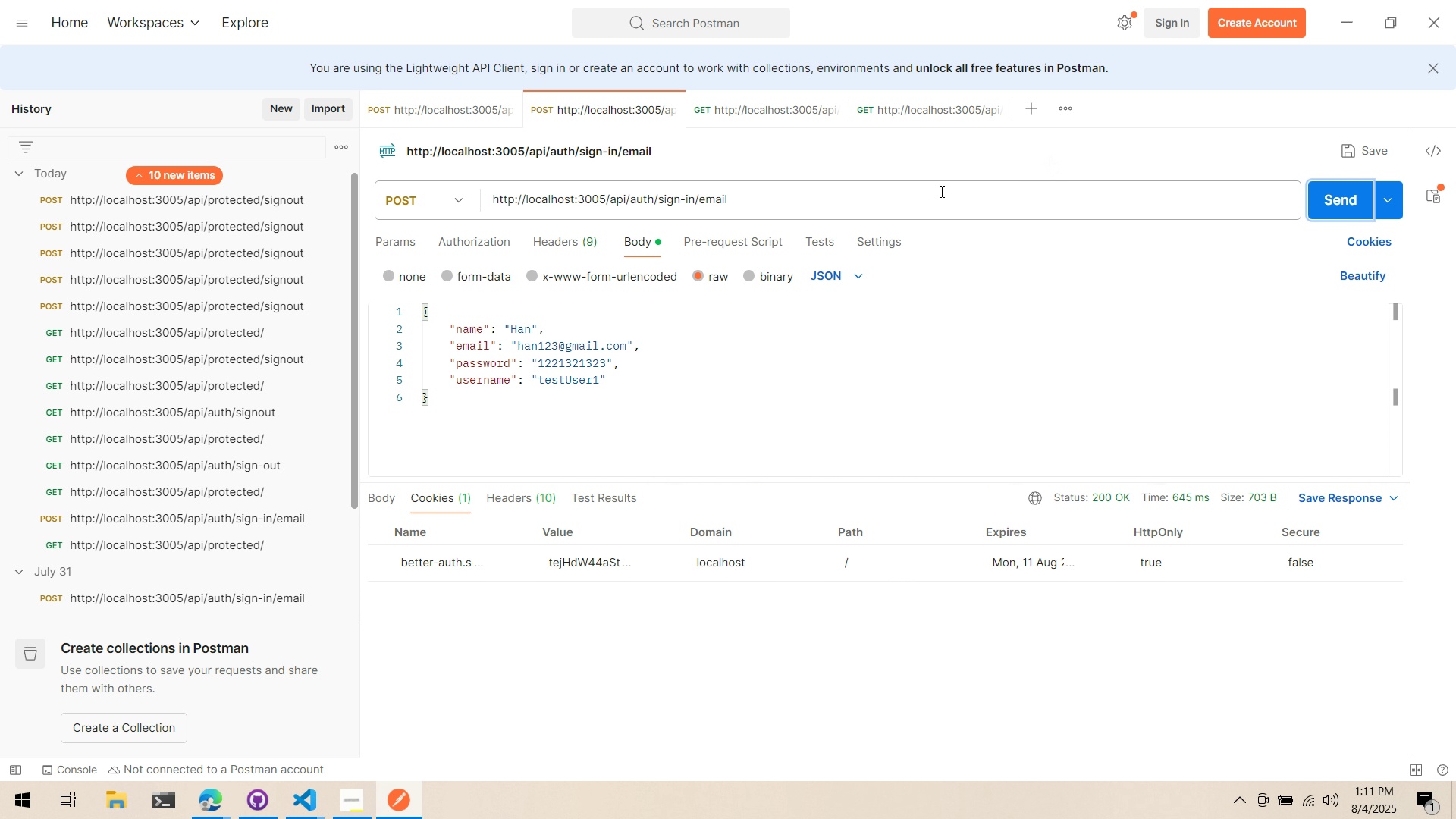 
left_click([369, 496])
 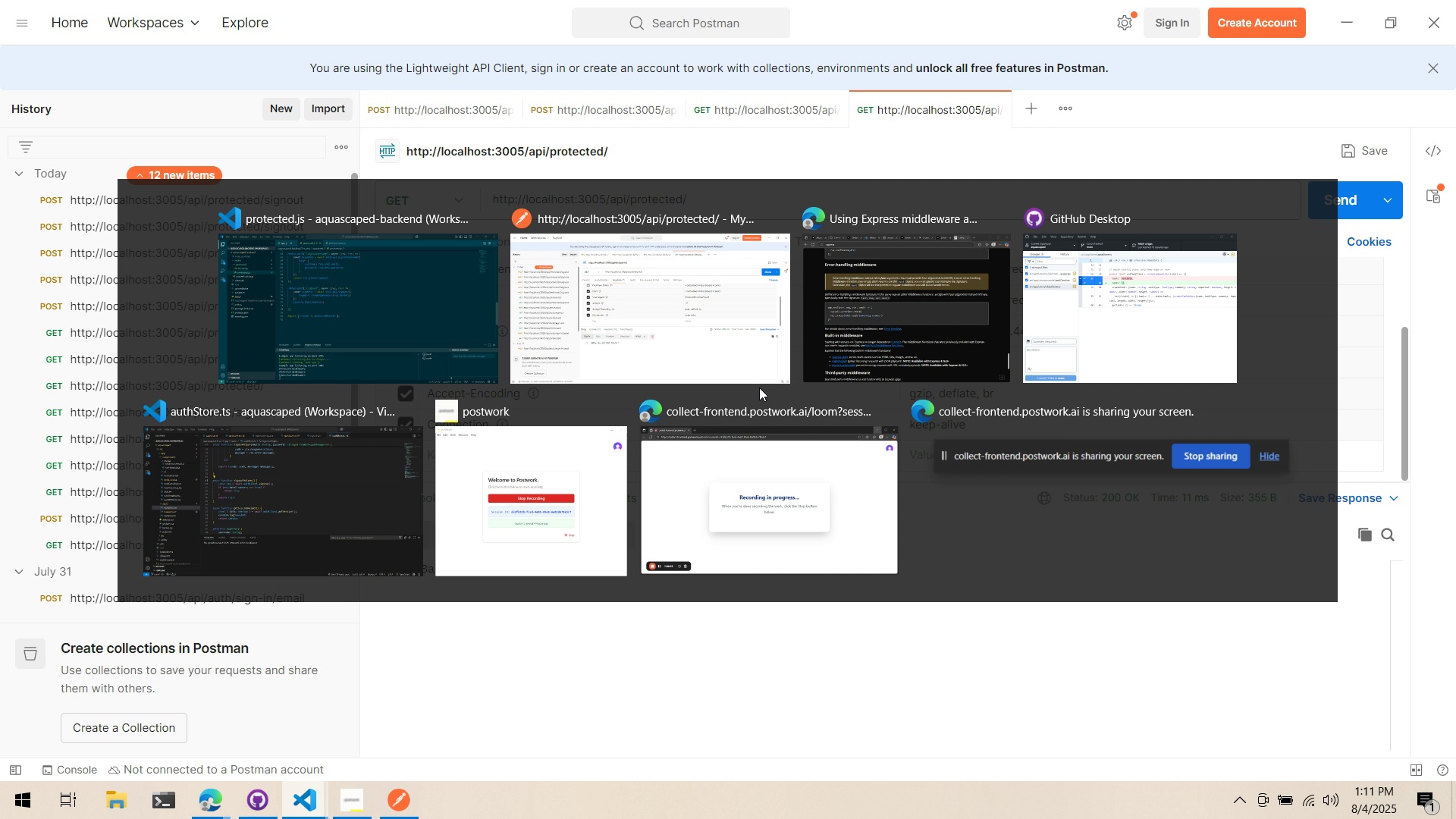 
wait(31.59)
 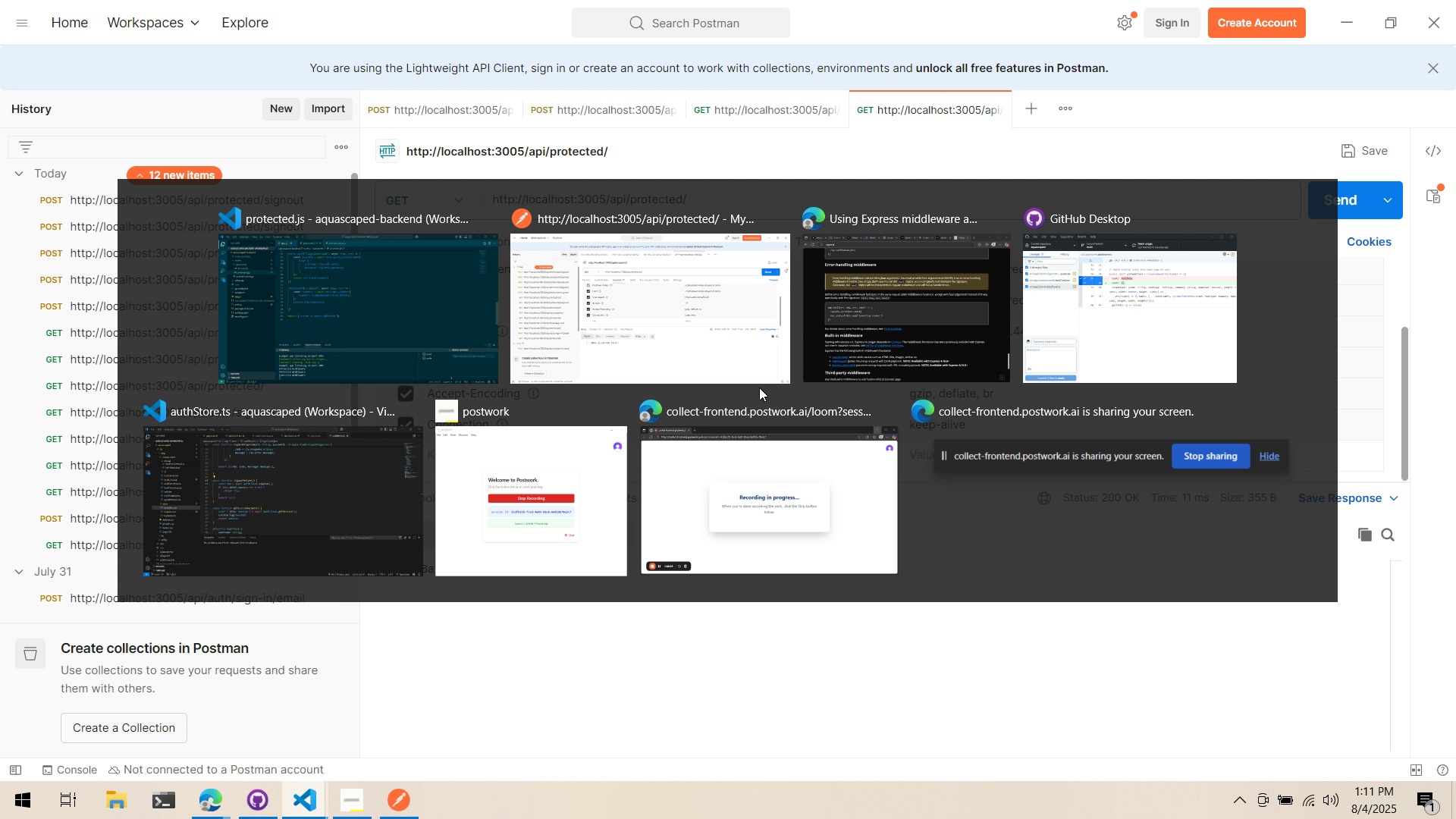 
left_click([731, 108])
 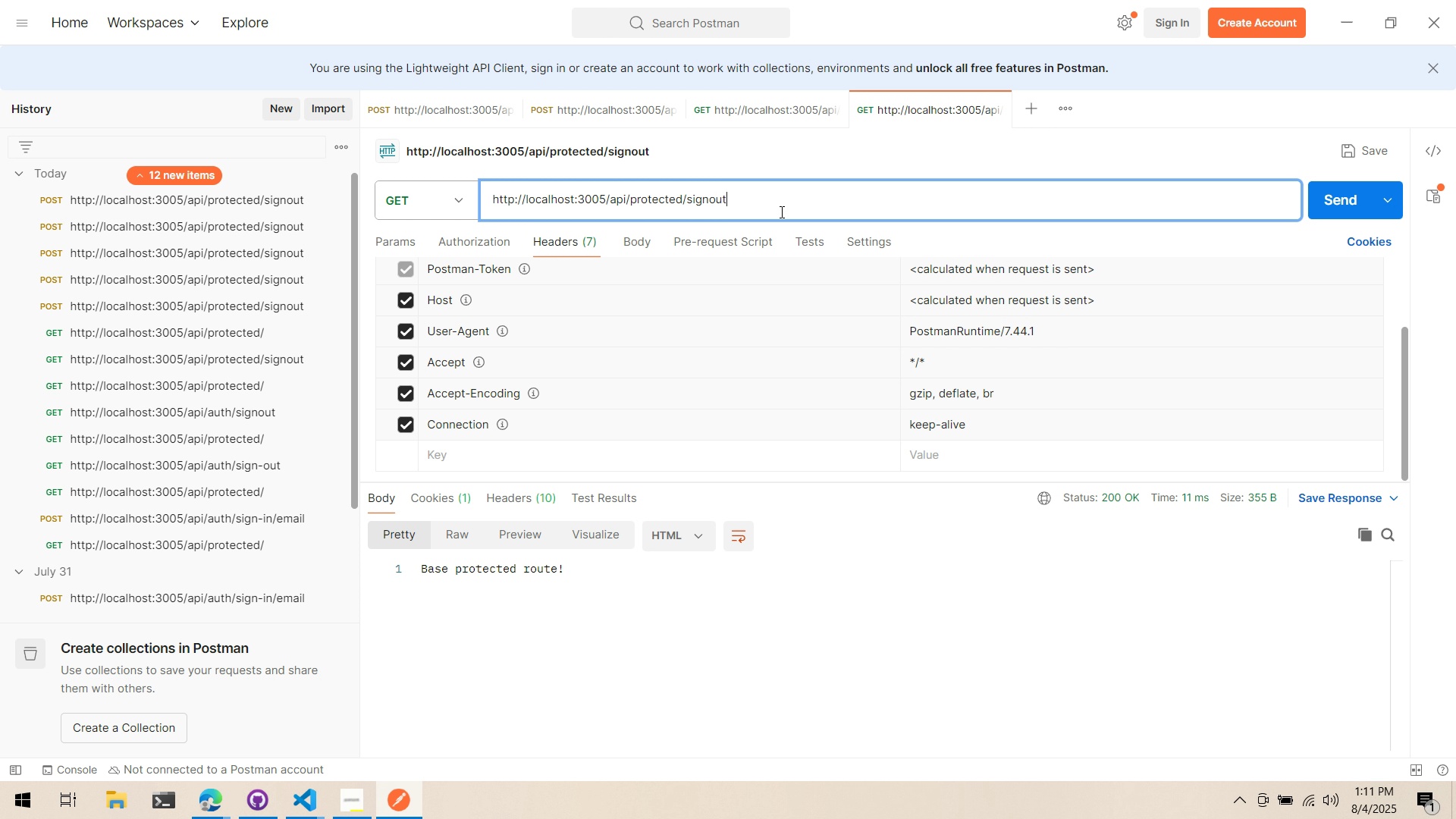 
left_click([1335, 209])
 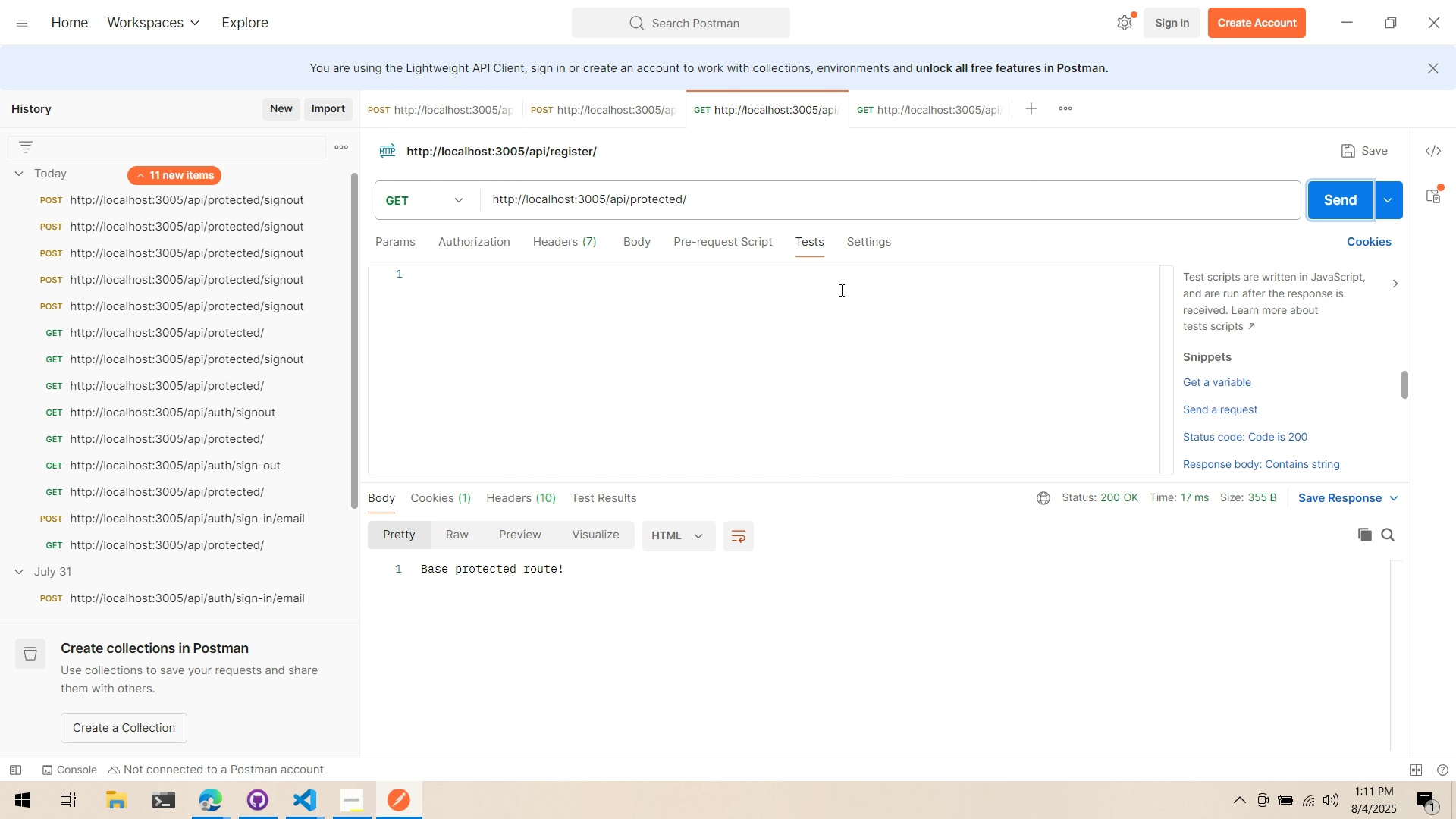 
key(Alt+AltLeft)
 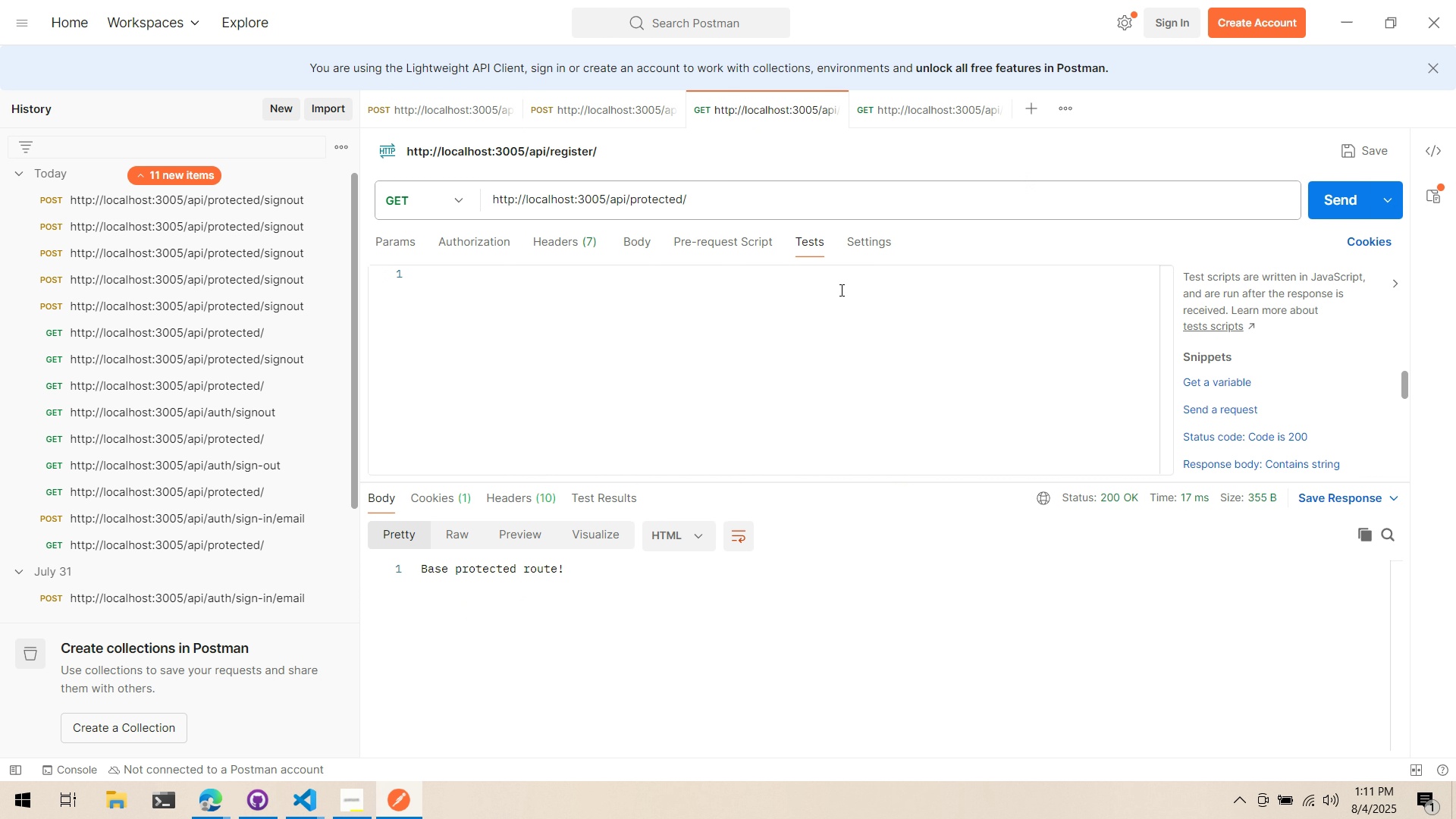 
key(Alt+Tab)
 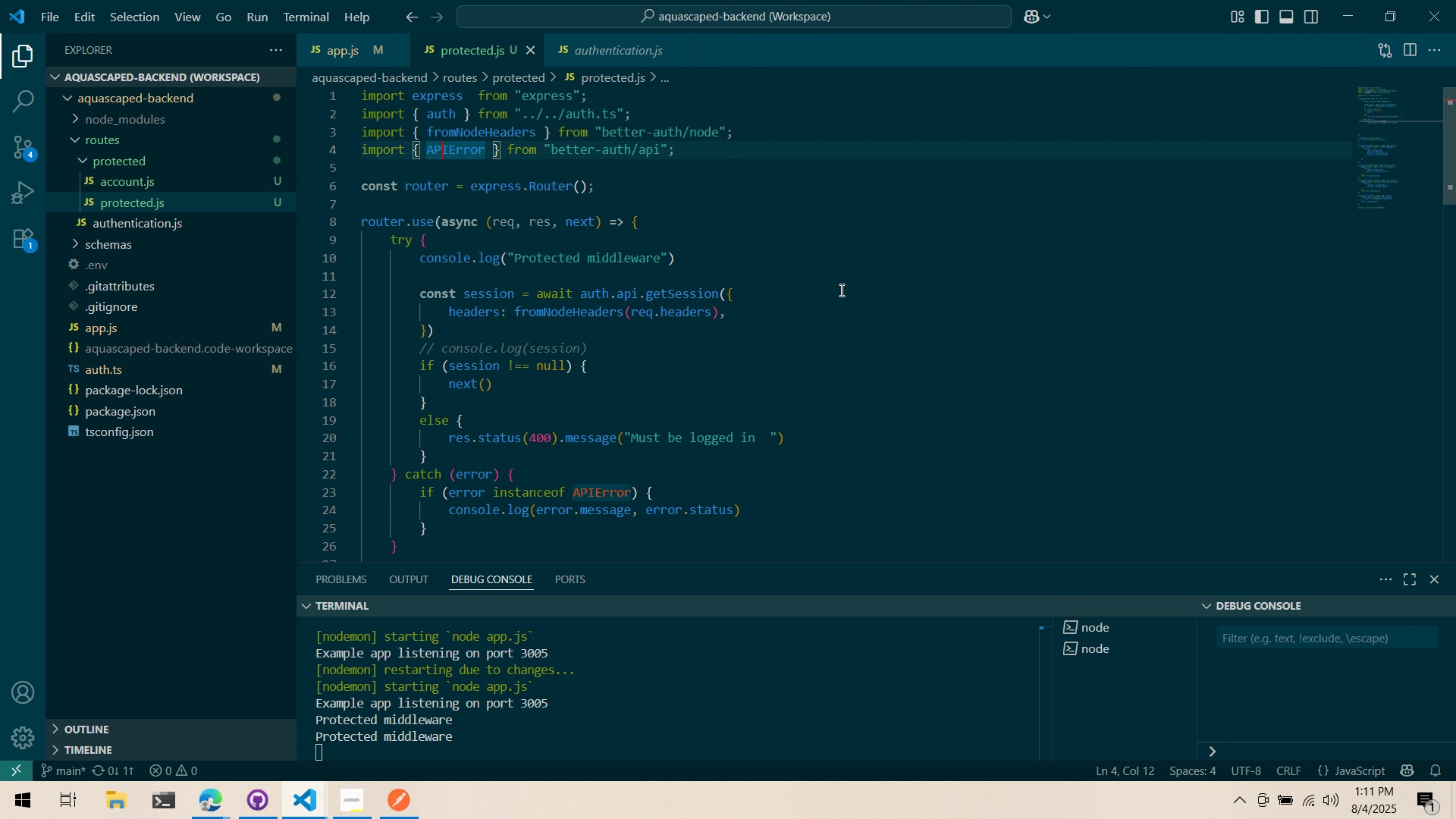 
key(Alt+AltLeft)
 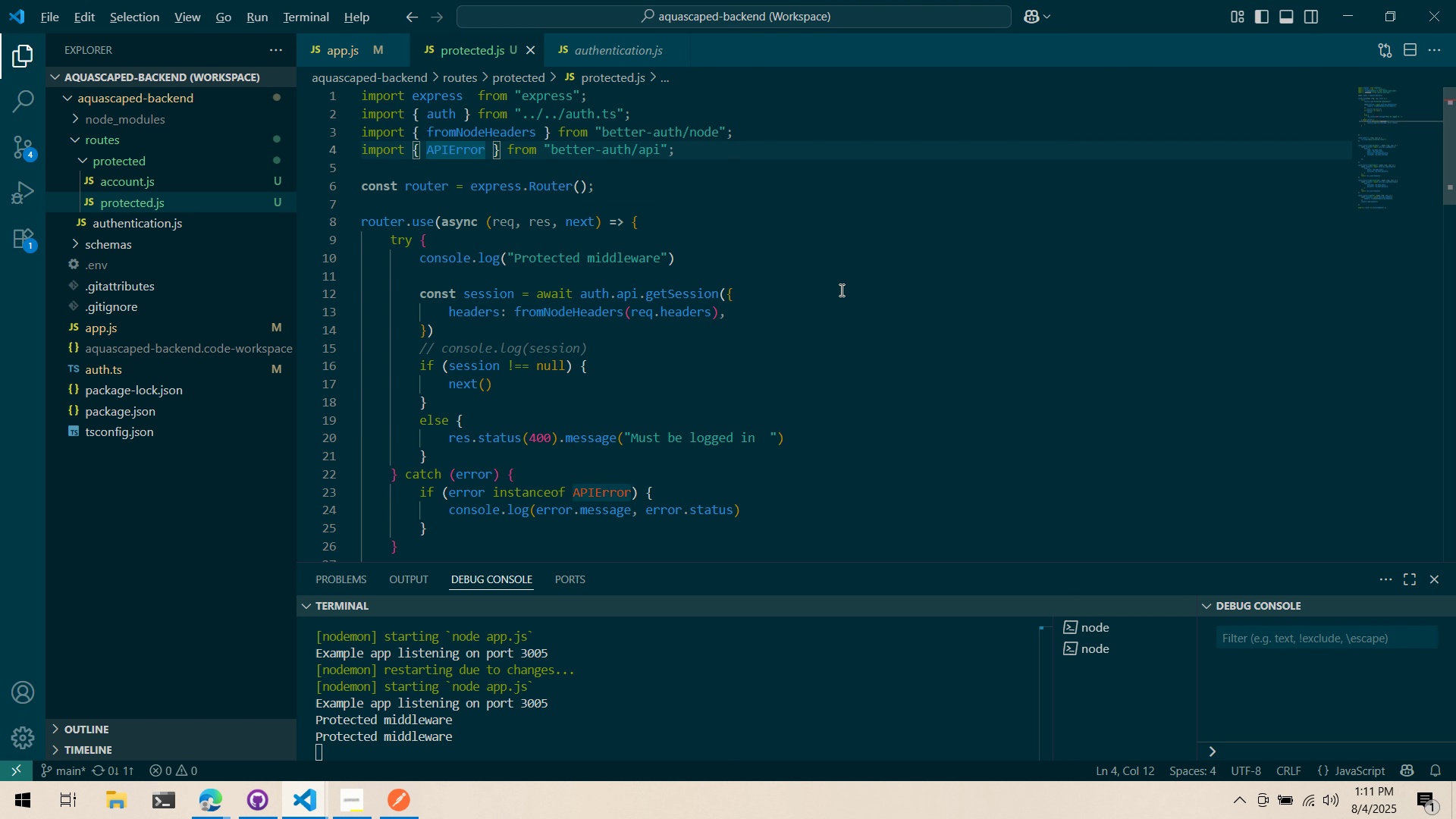 
key(Alt+Tab)
 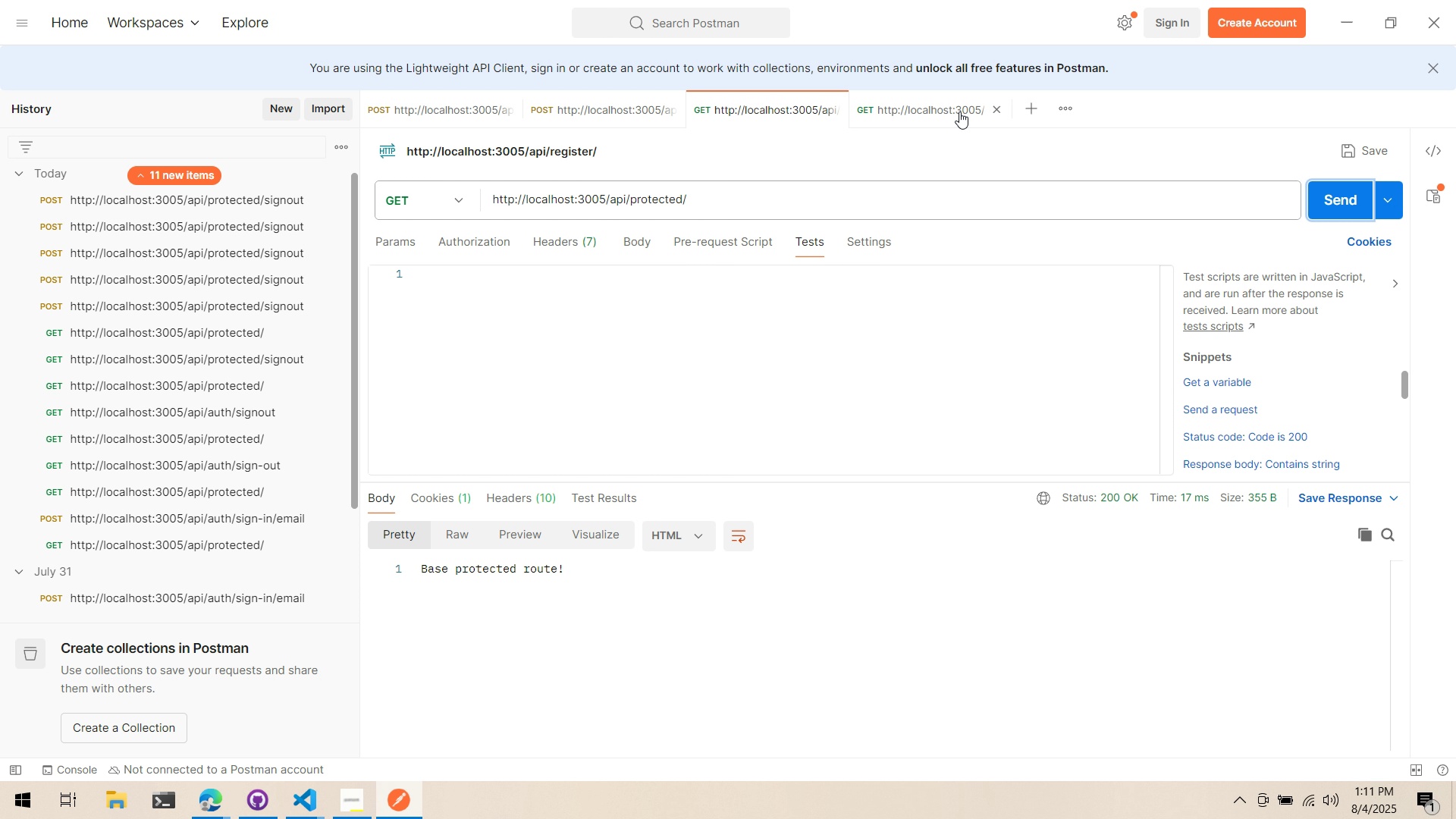 
left_click([956, 112])
 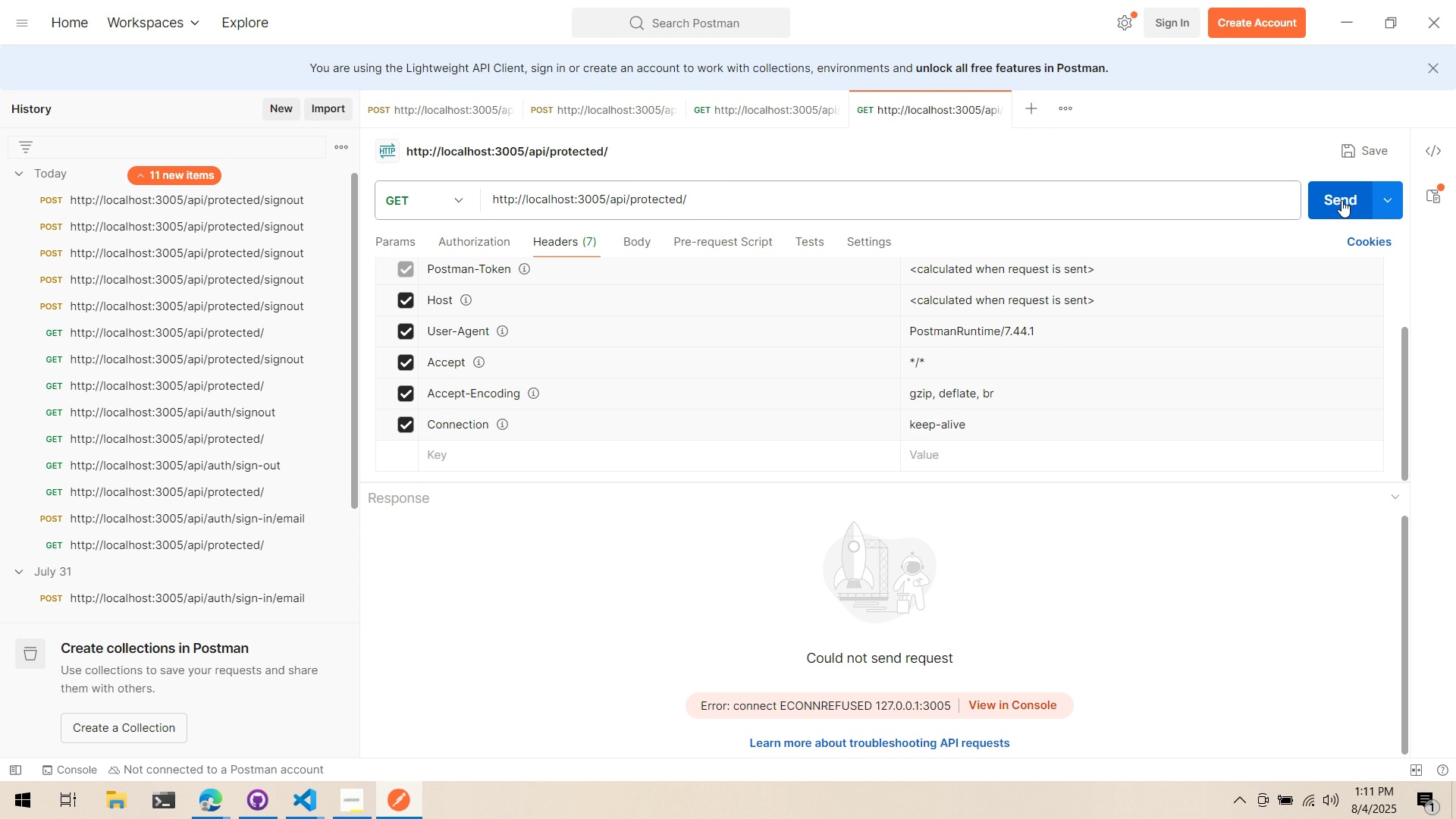 
left_click([1343, 200])
 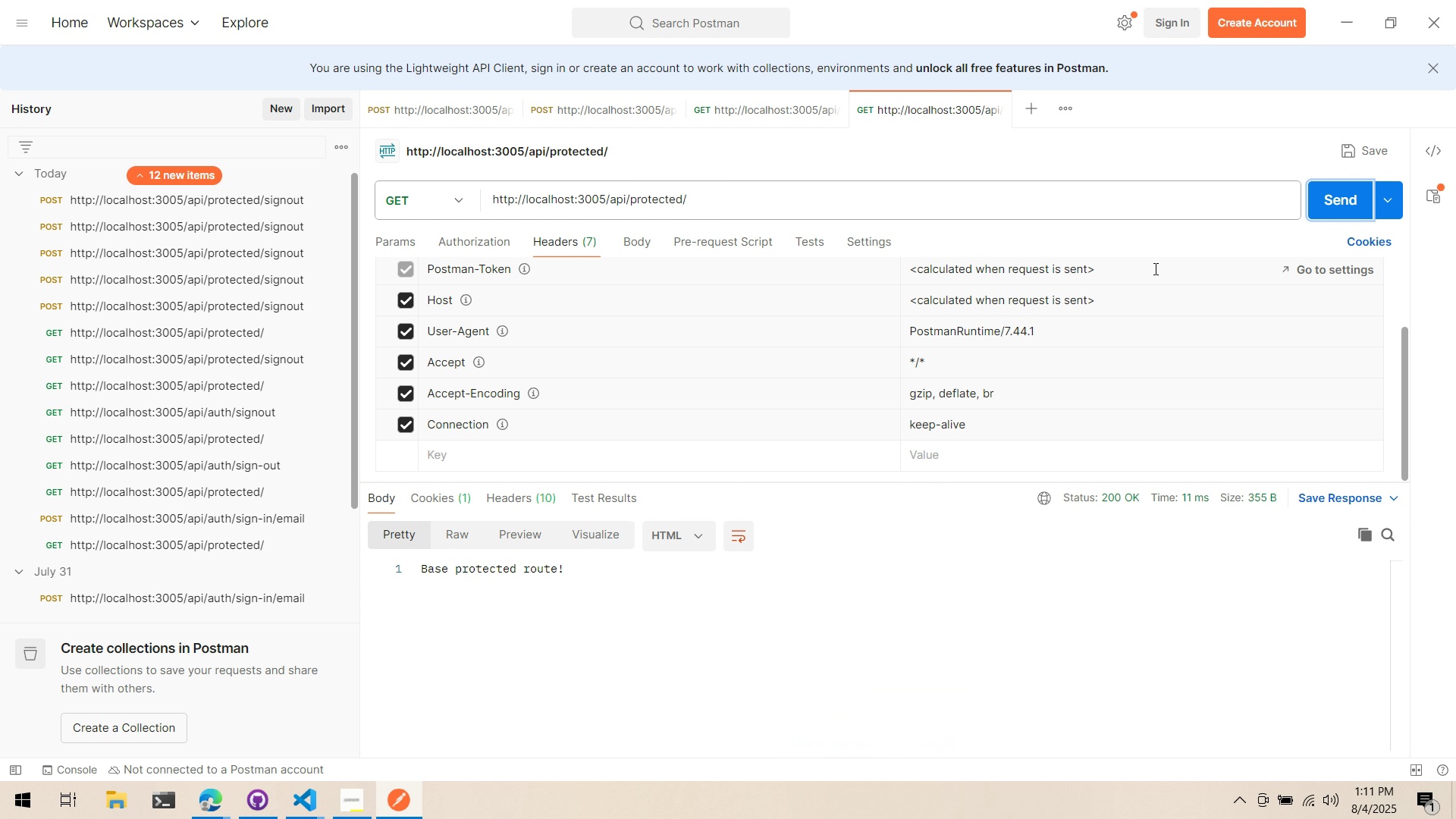 
key(Alt+AltLeft)
 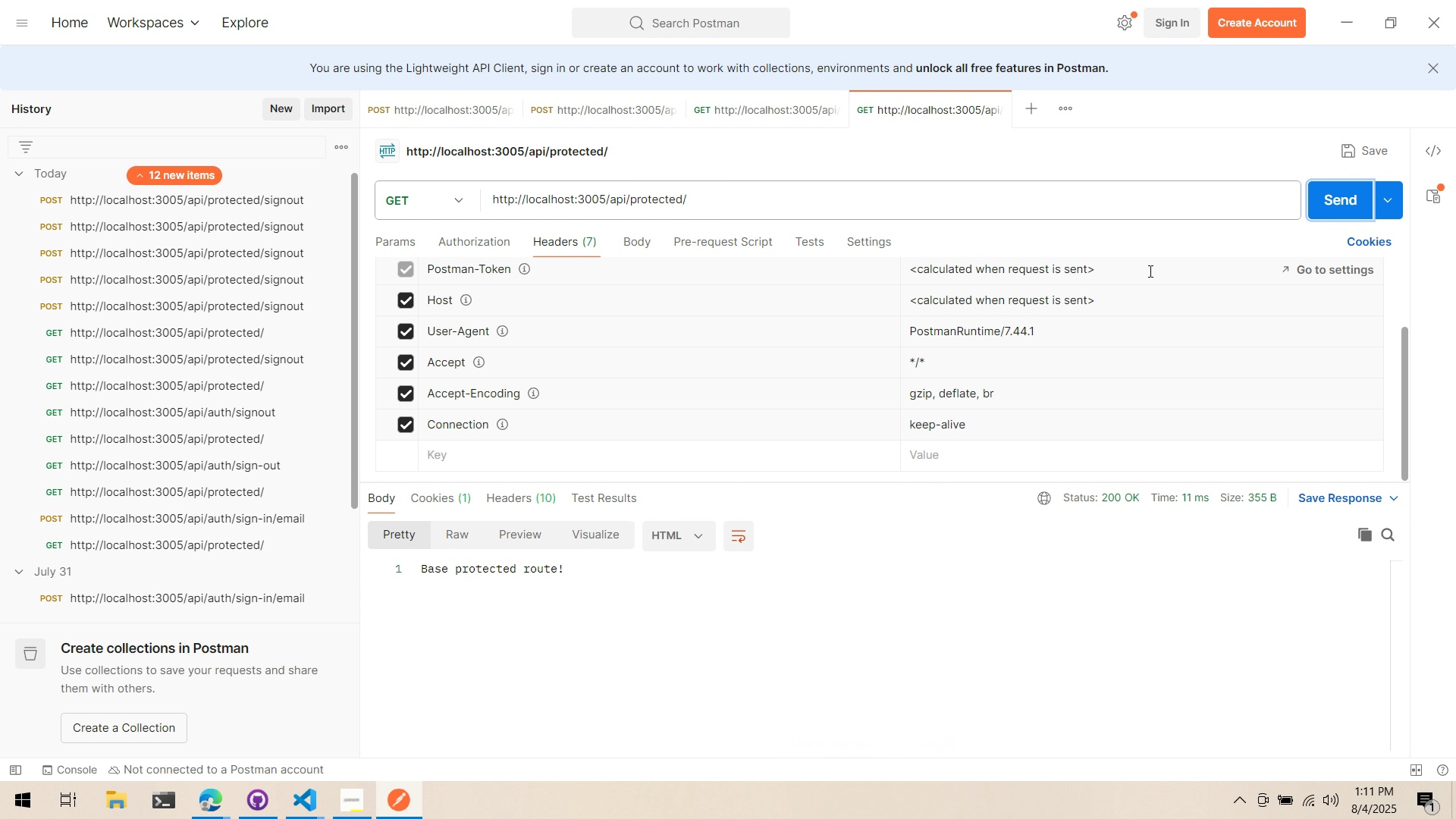 
key(Alt+Tab)
 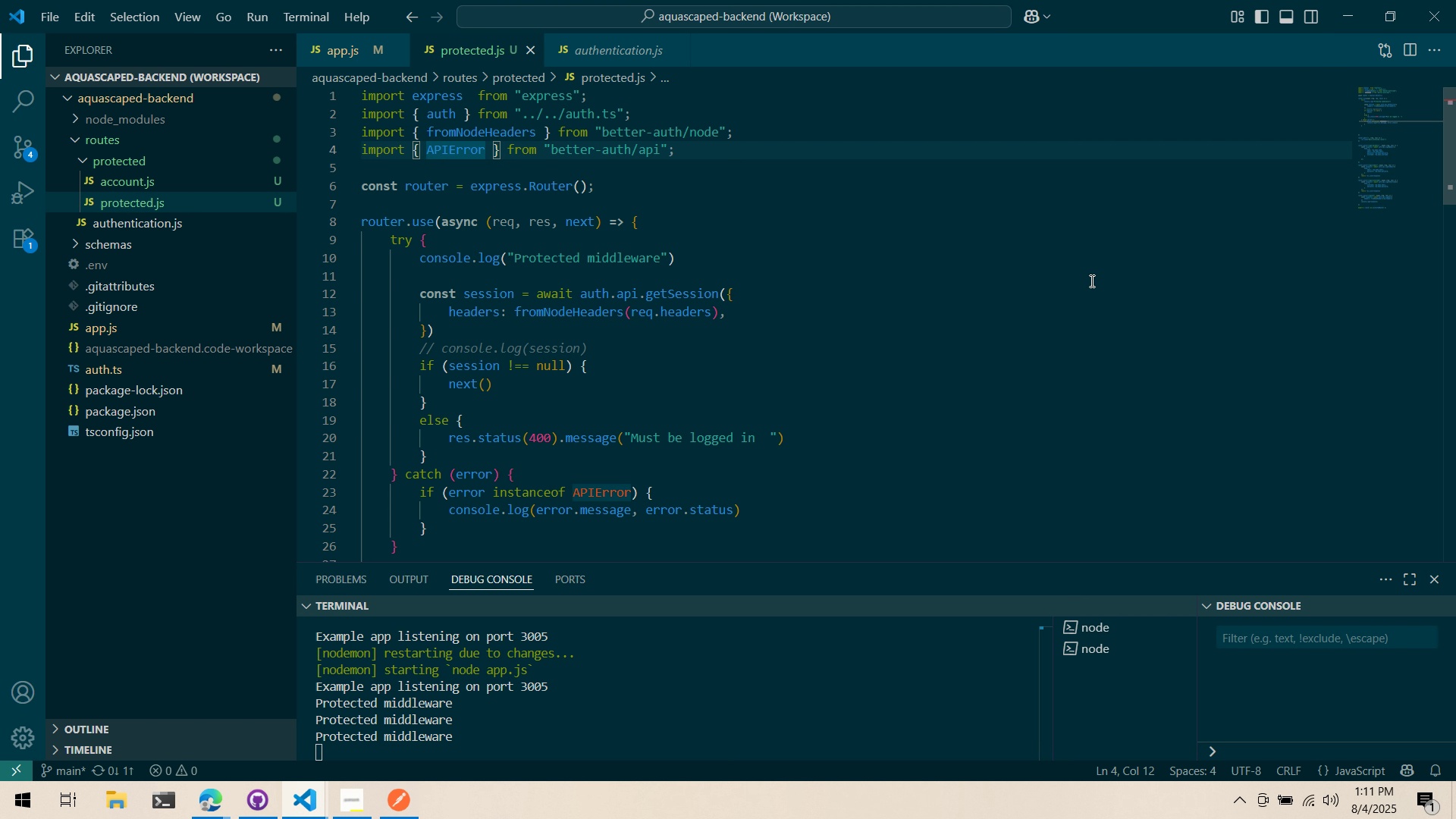 
scroll: coordinate [759, 388], scroll_direction: down, amount: 23.0
 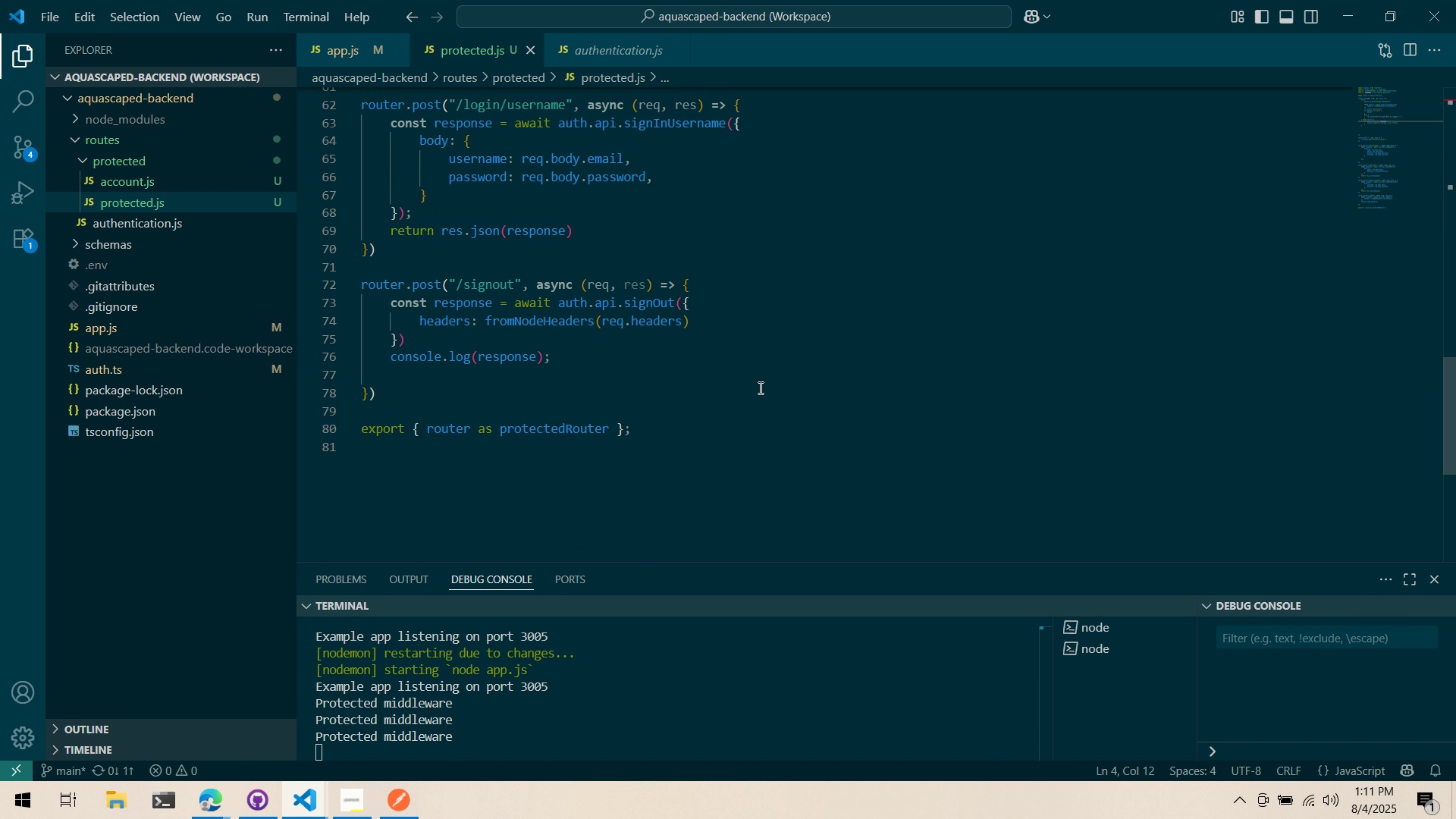 
key(Alt+AltLeft)
 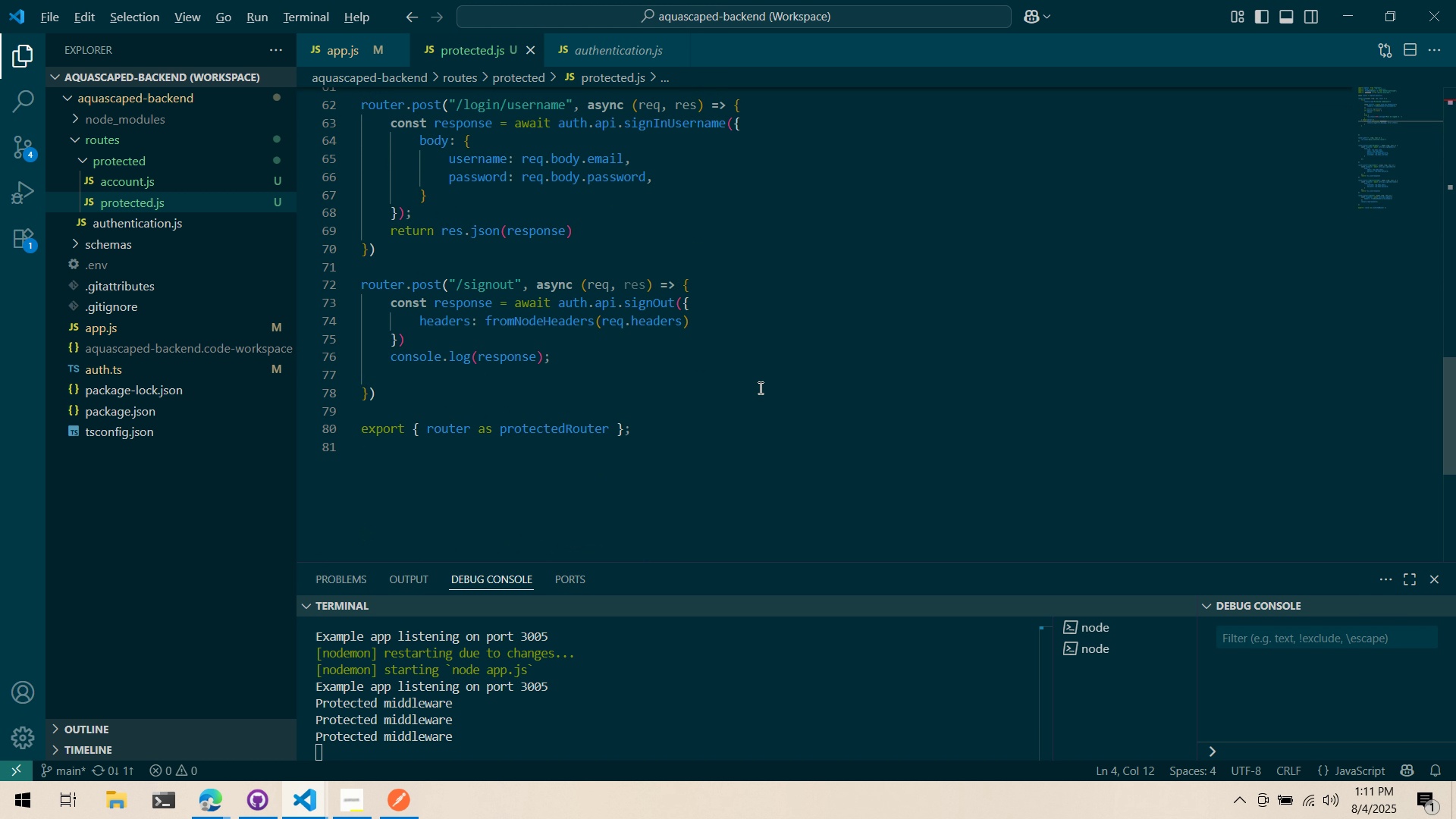 
key(Alt+Tab)
 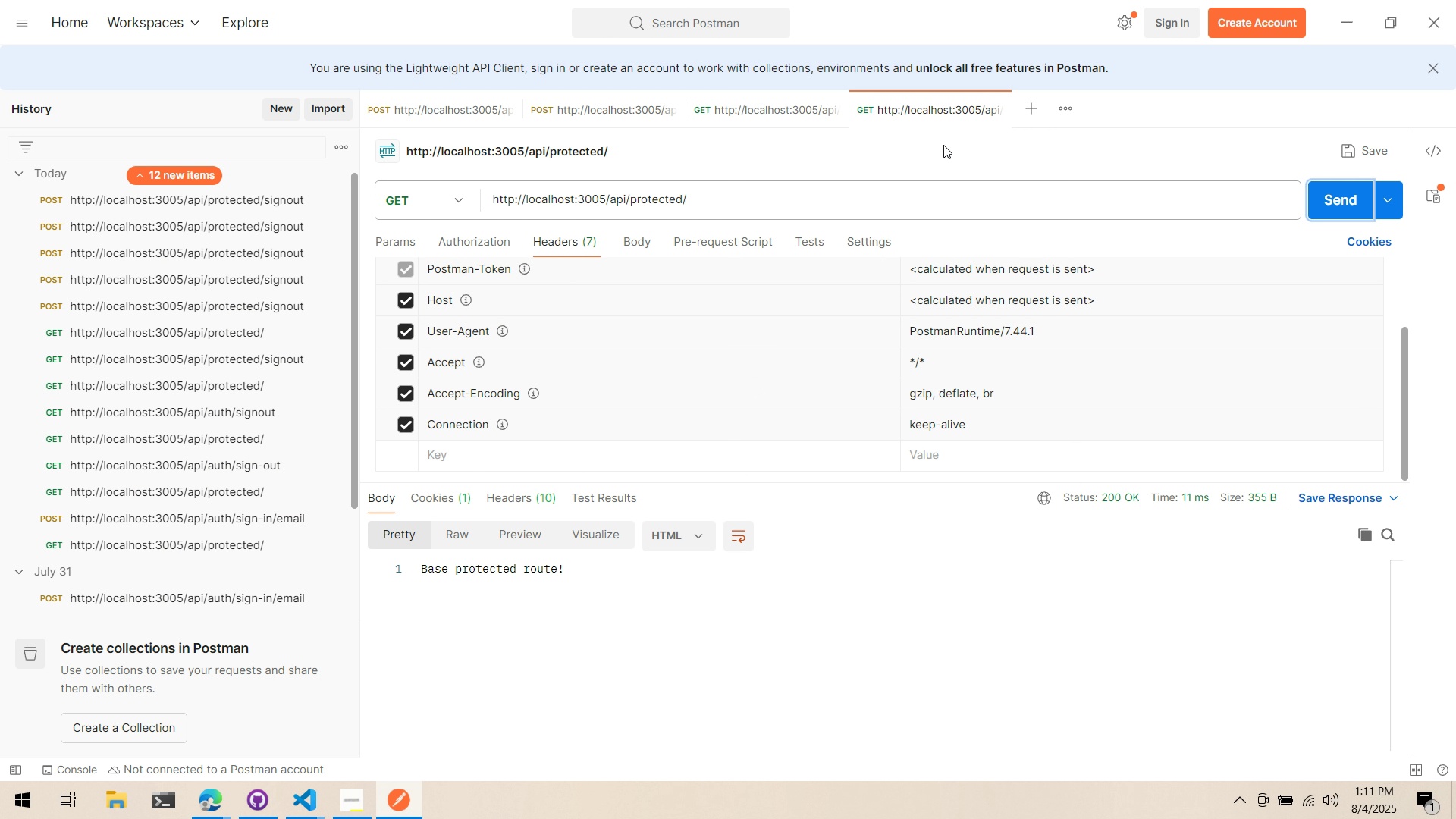 
double_click([790, 216])
 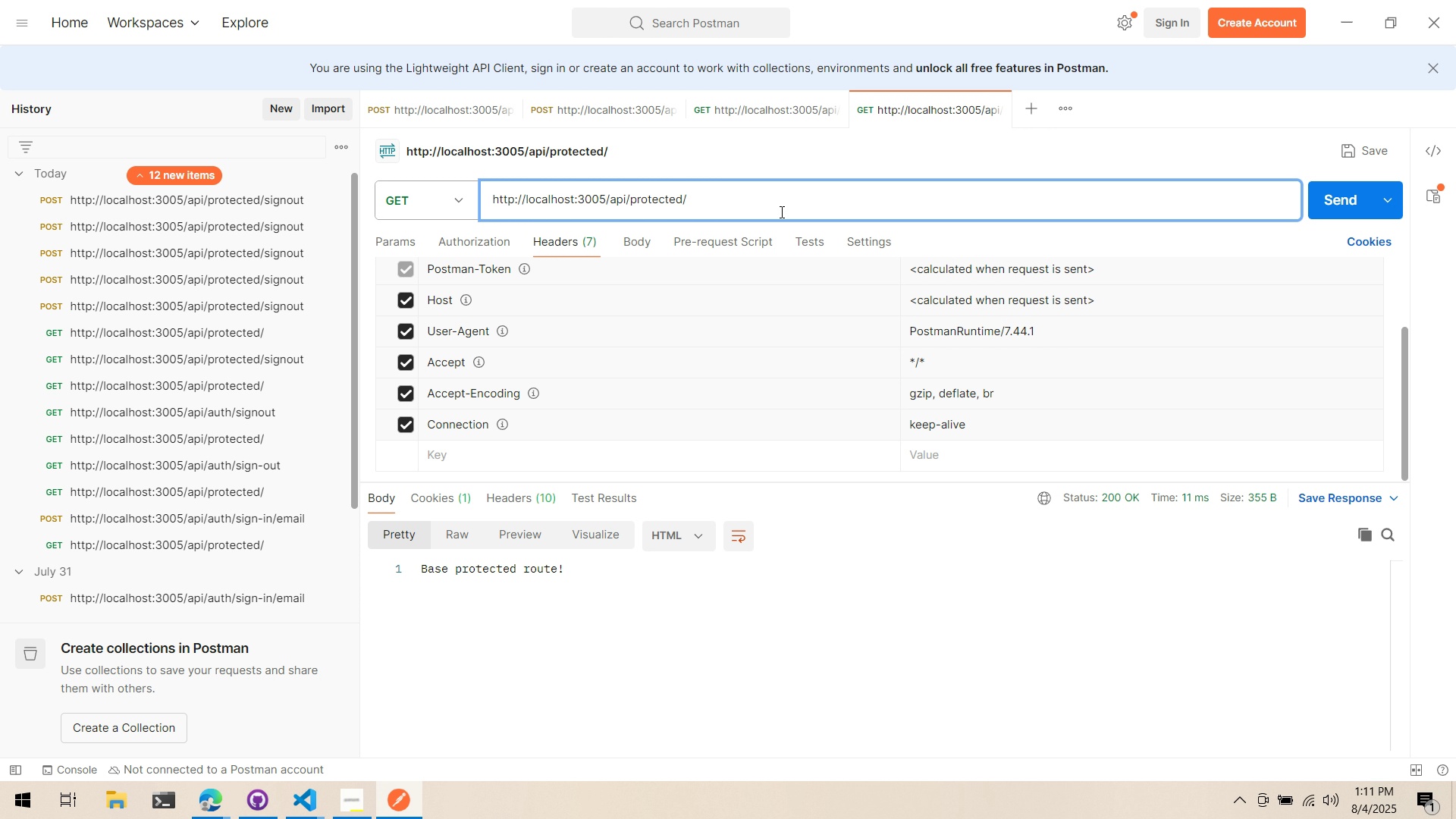 
type(signout)
 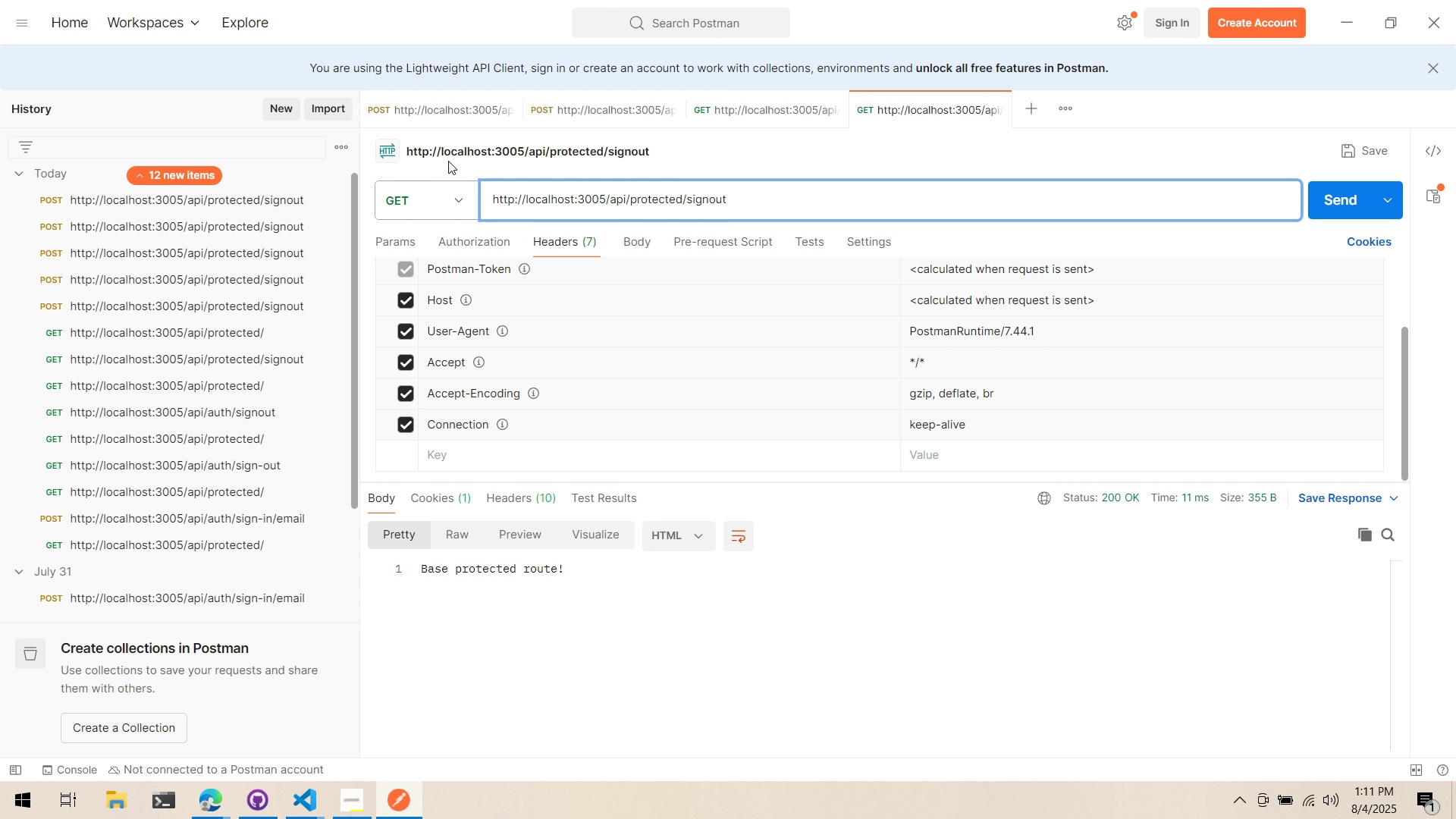 
left_click([412, 196])
 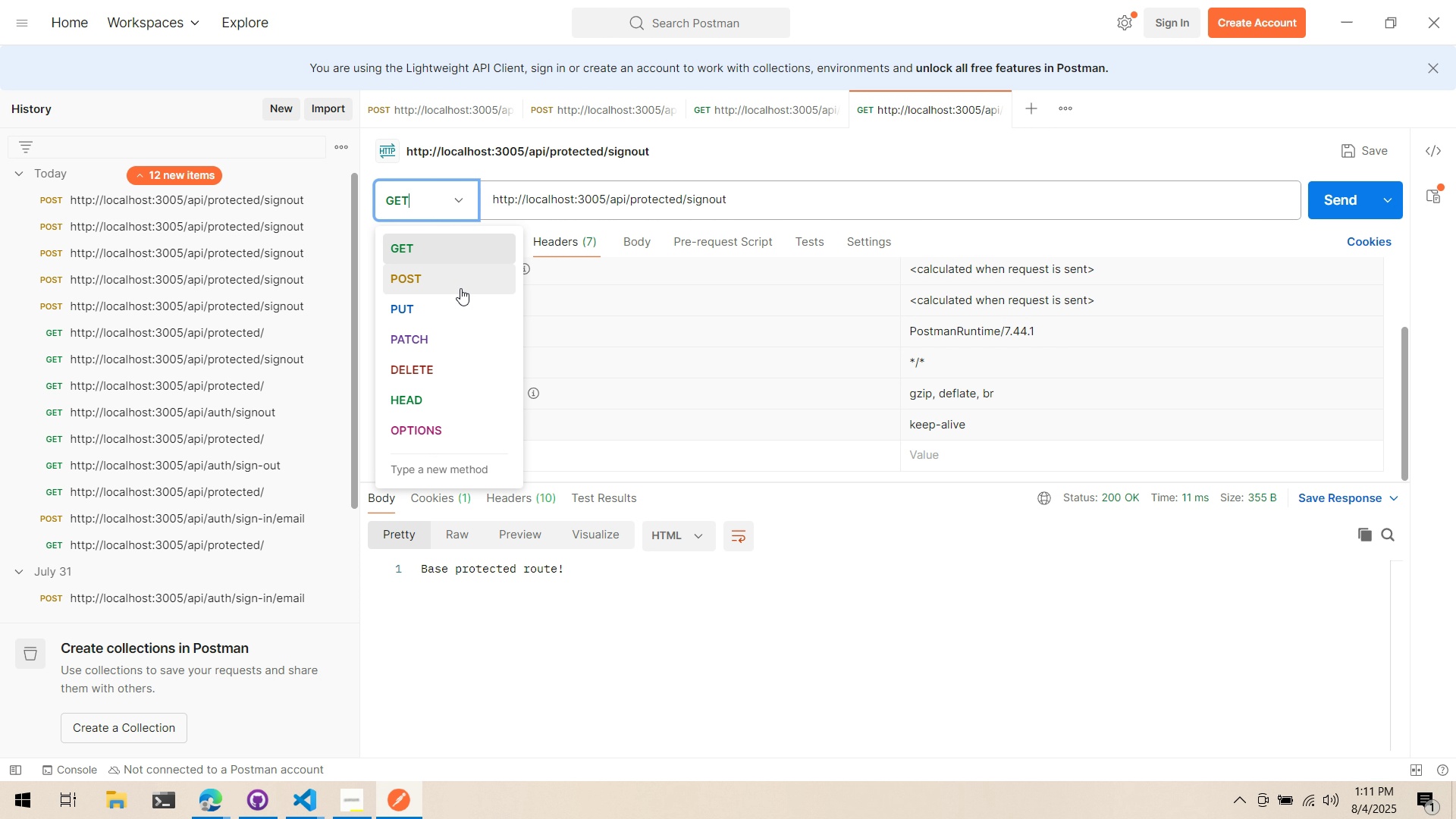 
left_click([459, 283])
 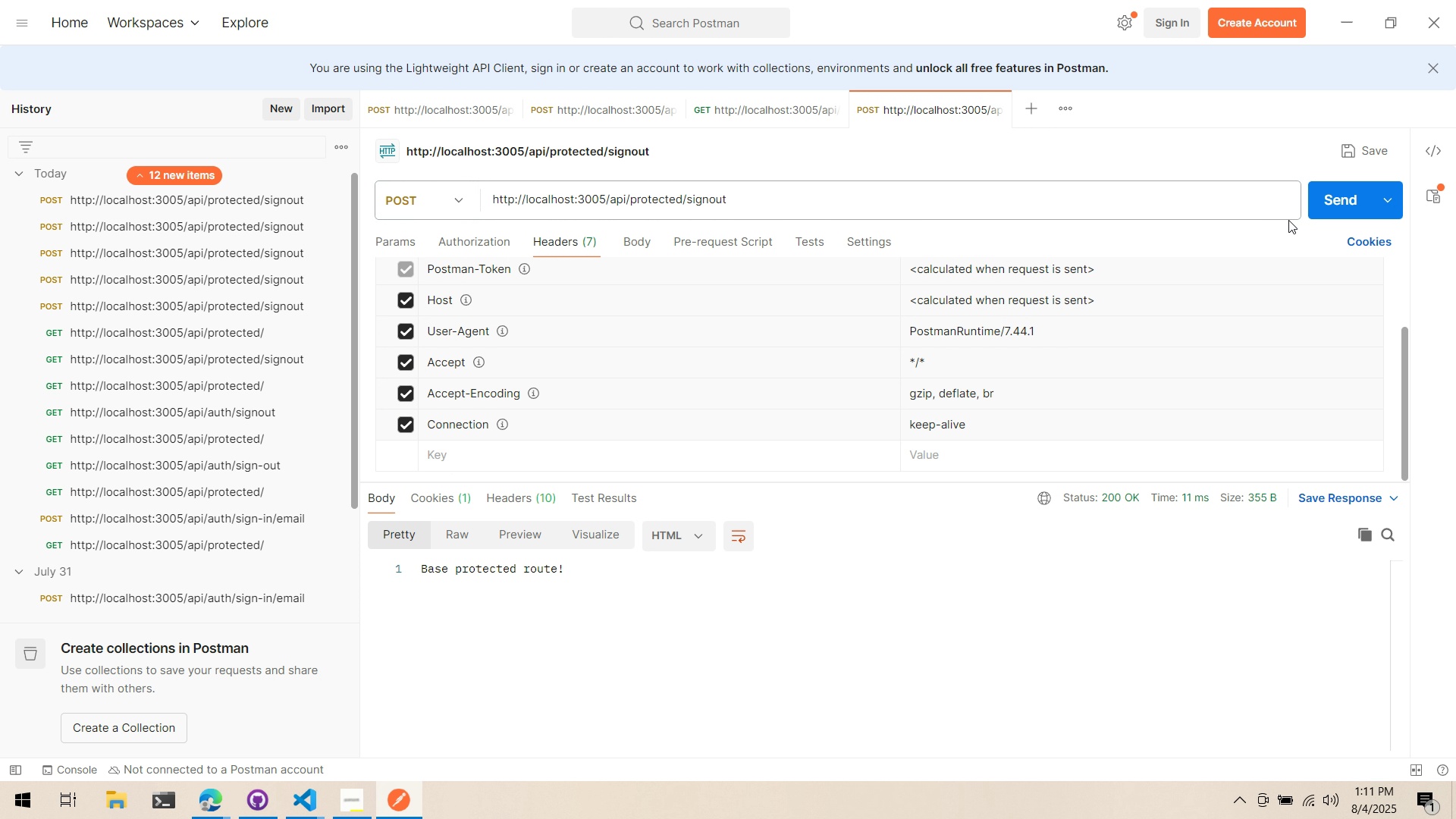 
left_click_drag(start_coordinate=[1335, 192], to_coordinate=[1339, 192])
 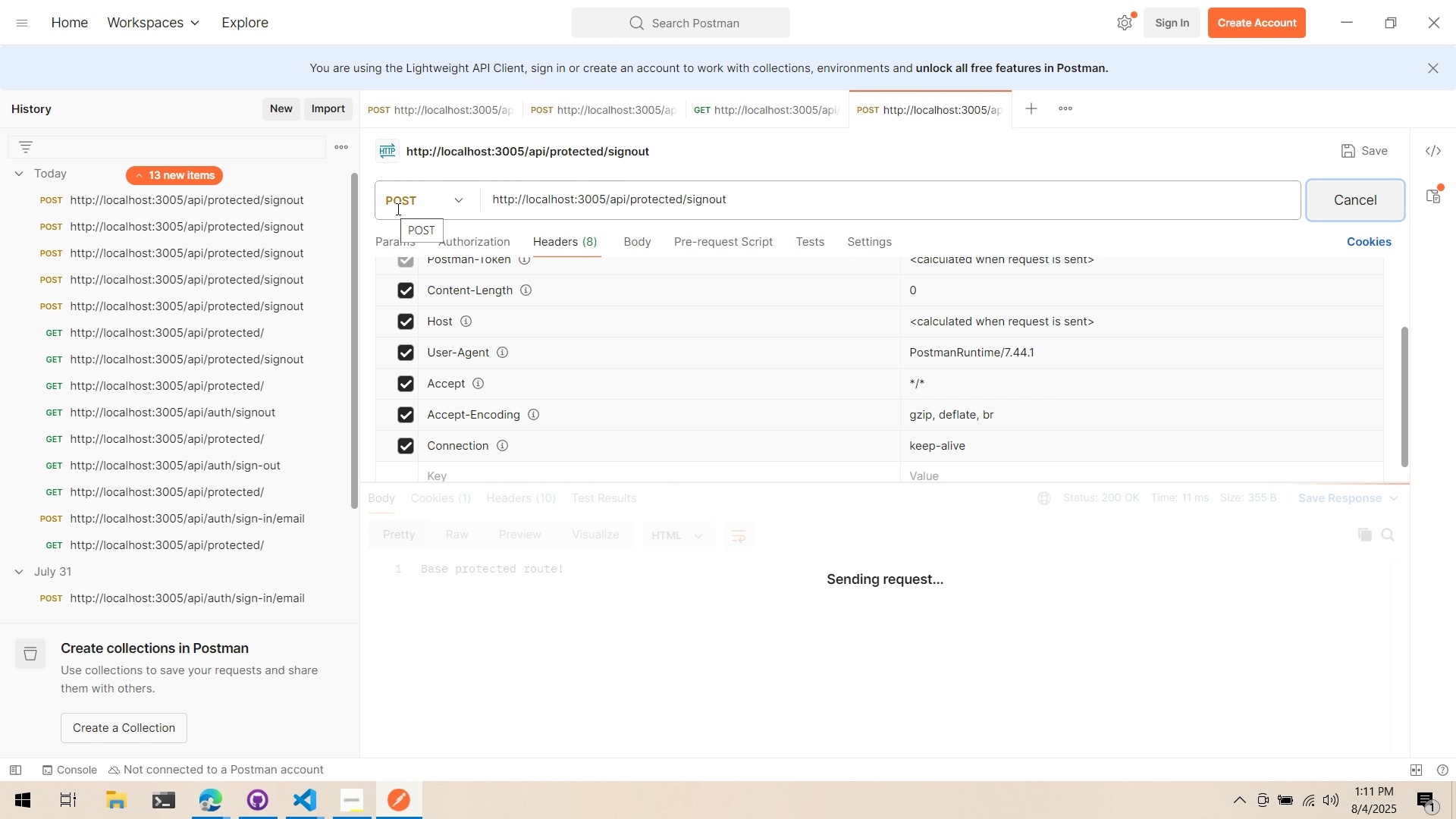 
left_click([408, 238])
 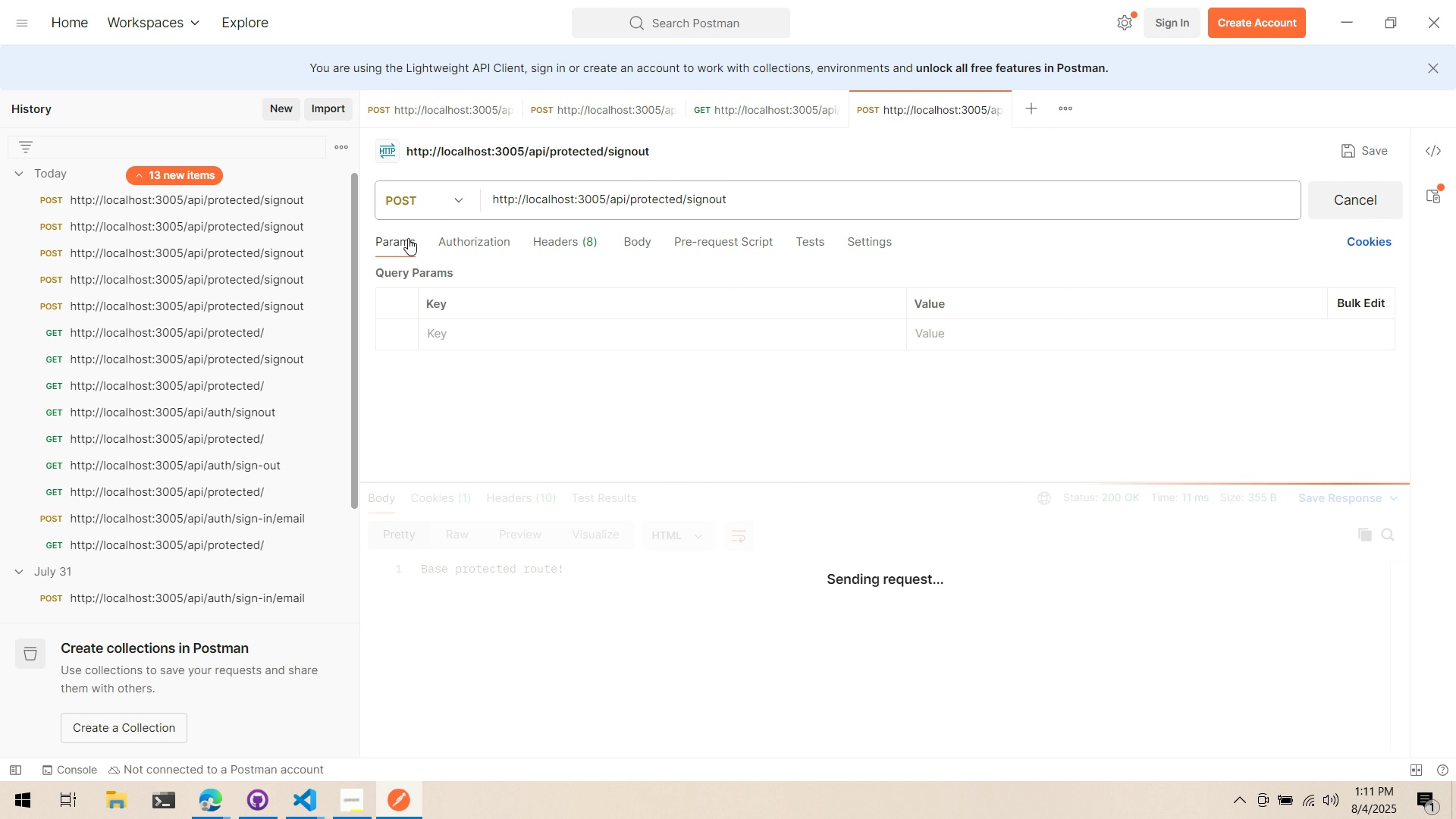 
key(Alt+AltLeft)
 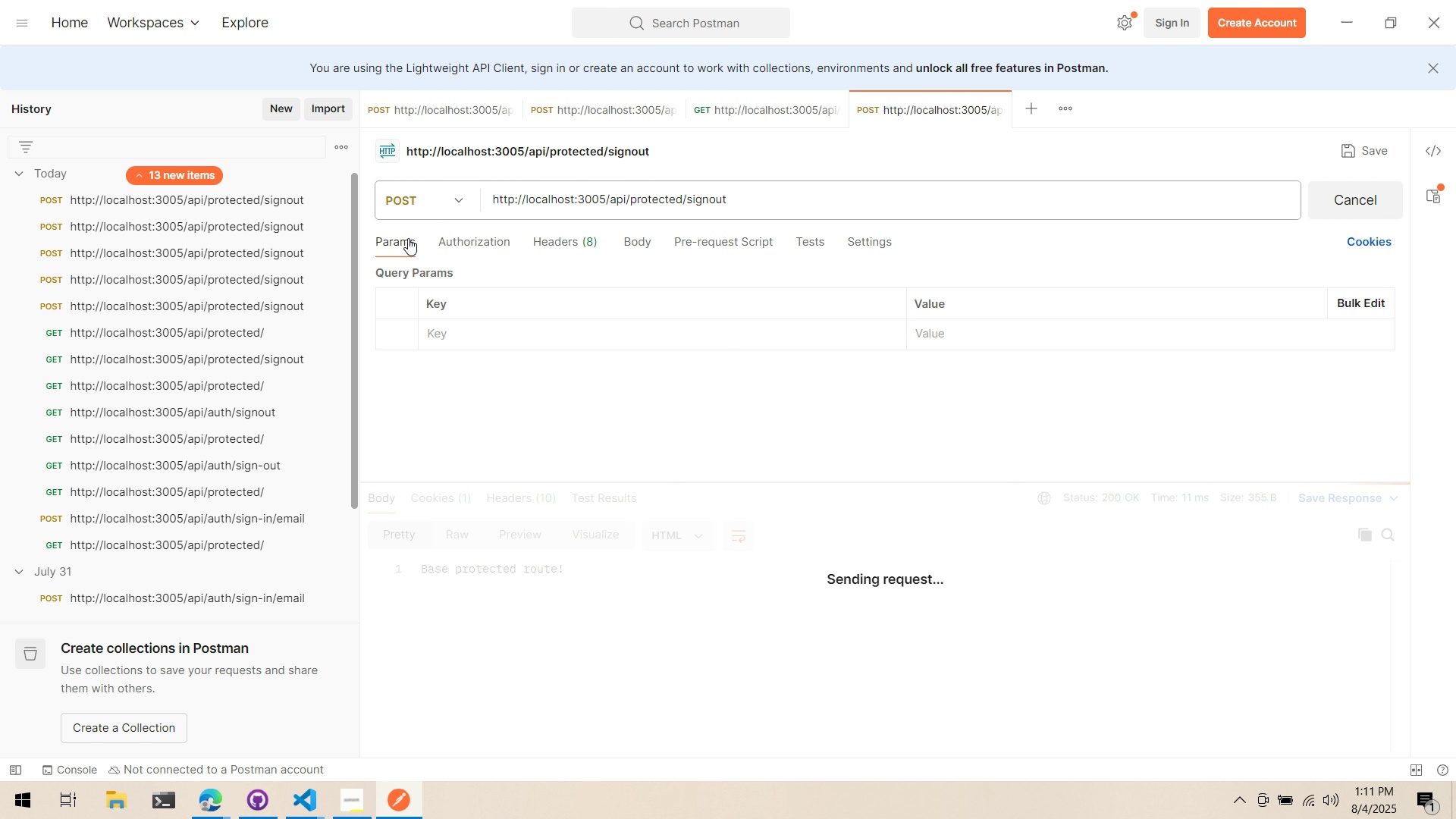 
key(Alt+Tab)
 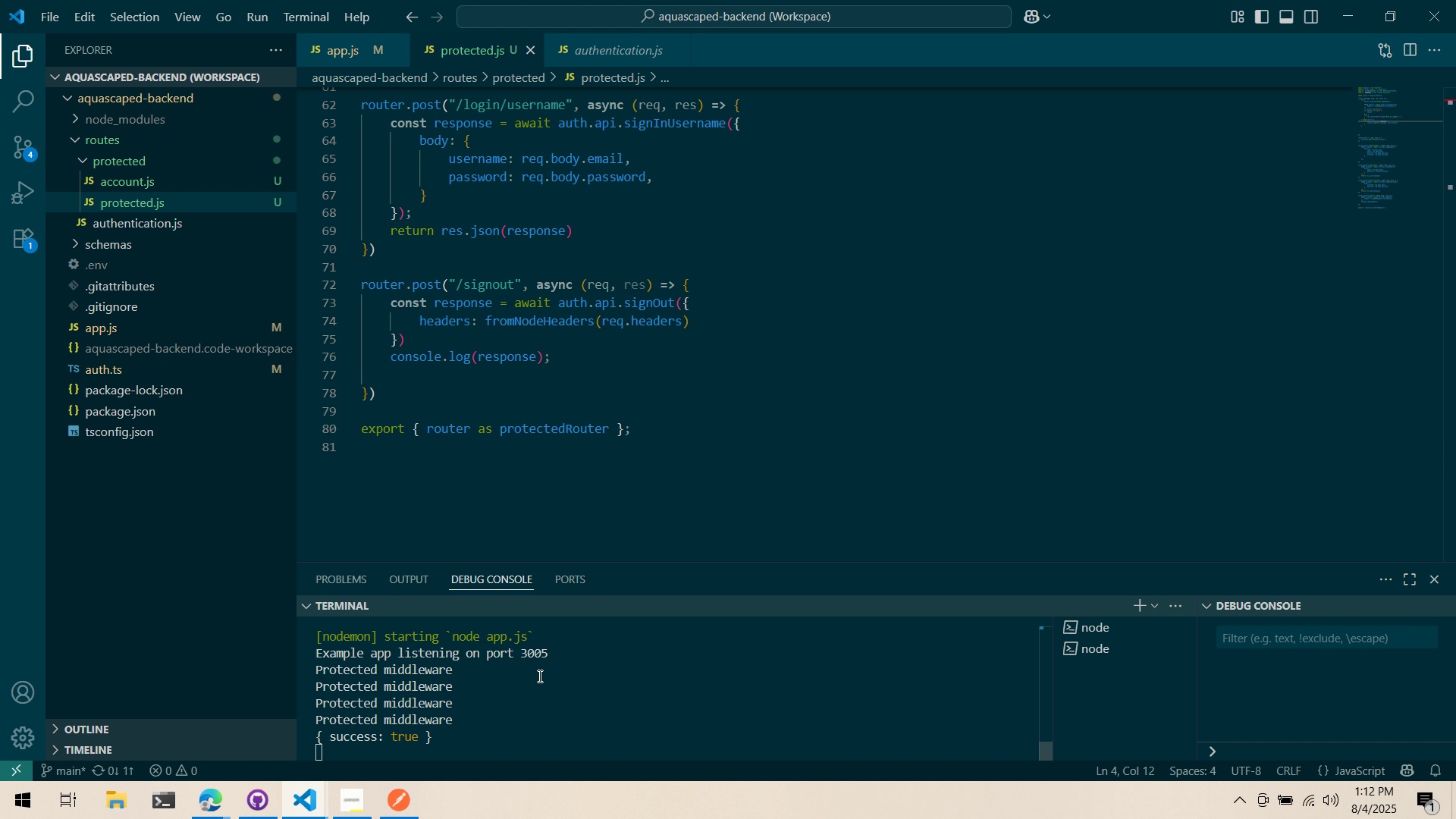 
key(Alt+AltLeft)
 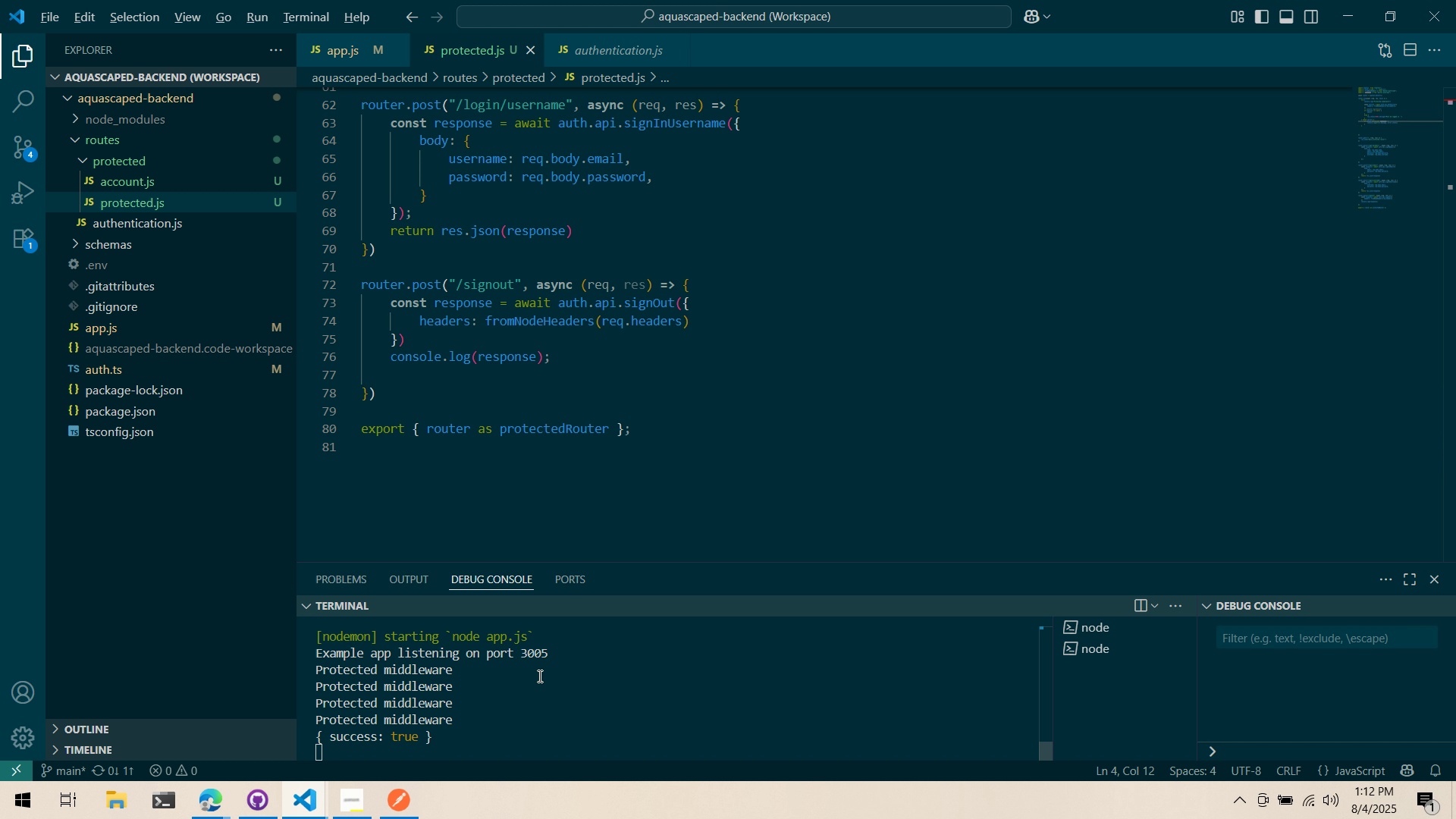 
key(Alt+Tab)
 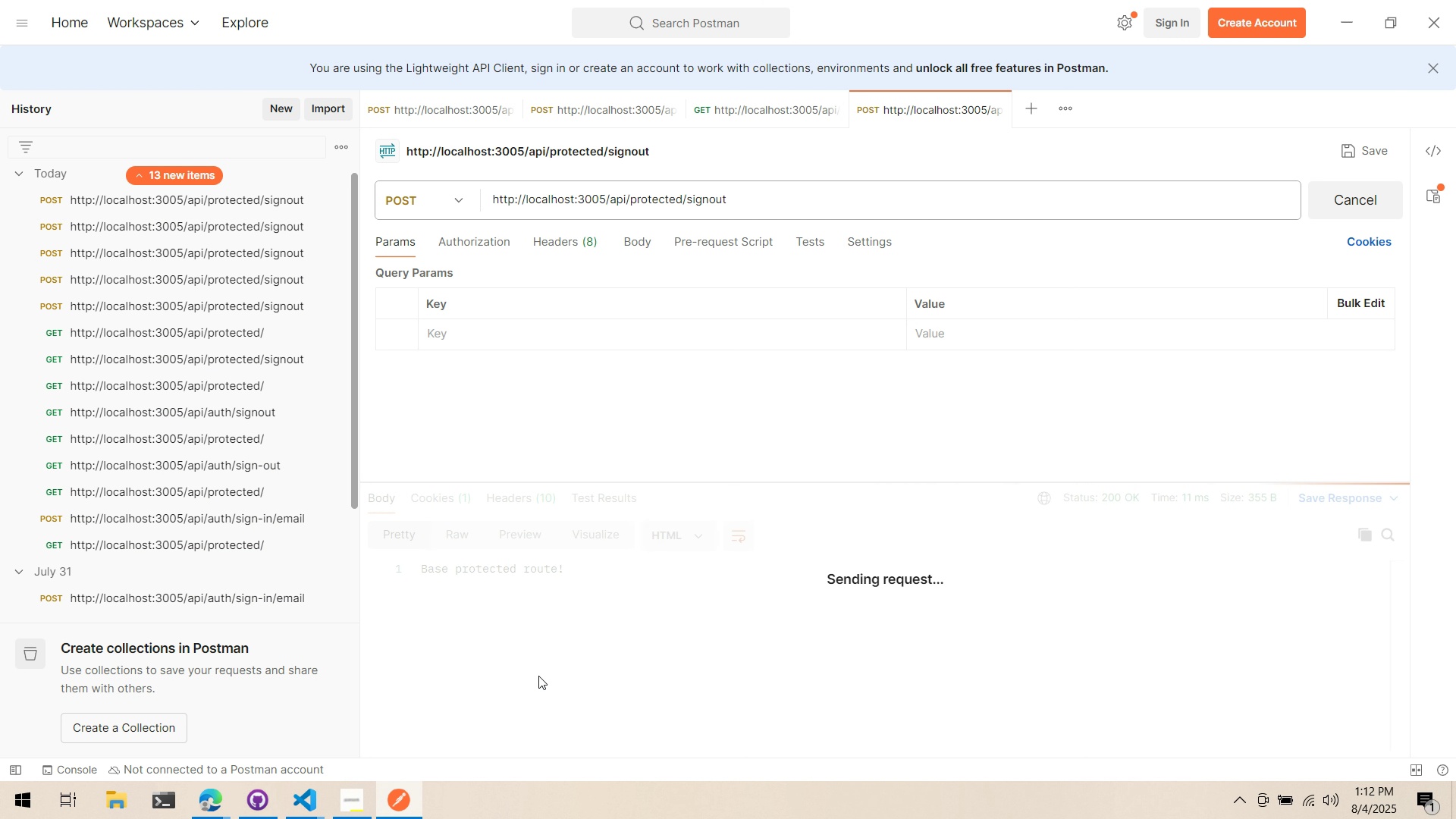 
key(Alt+AltLeft)
 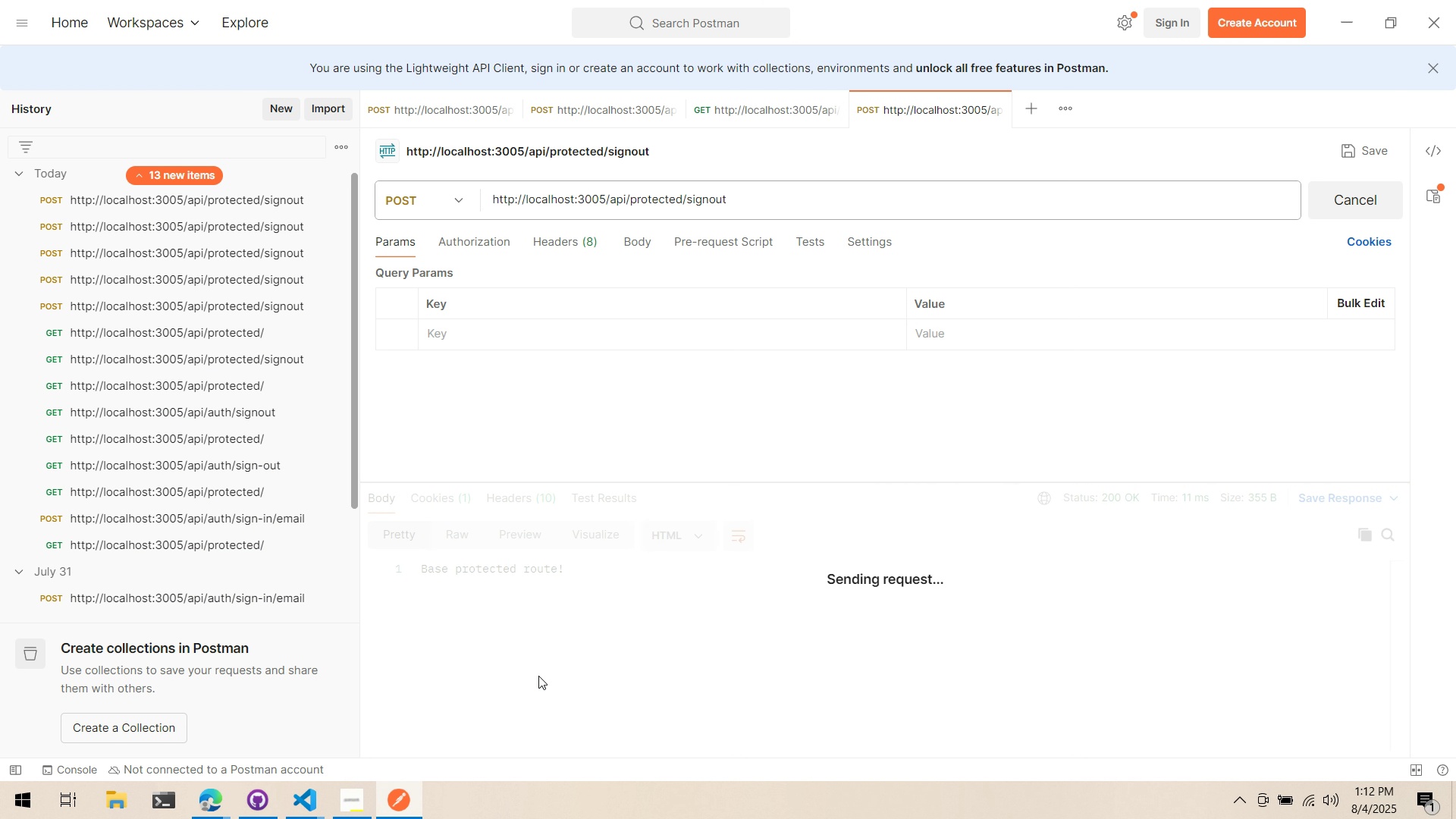 
key(Alt+Tab)
 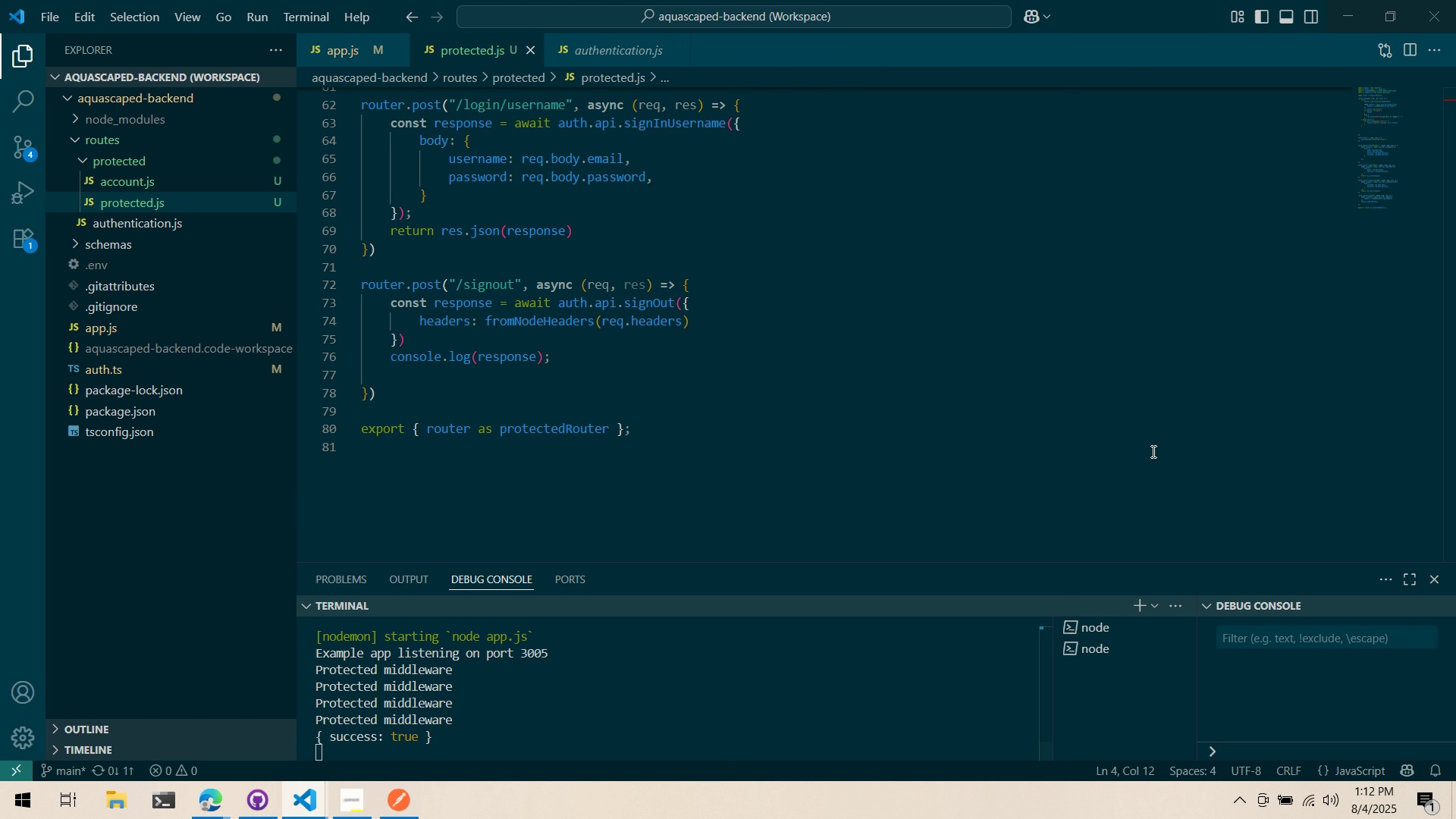 
key(Alt+AltLeft)
 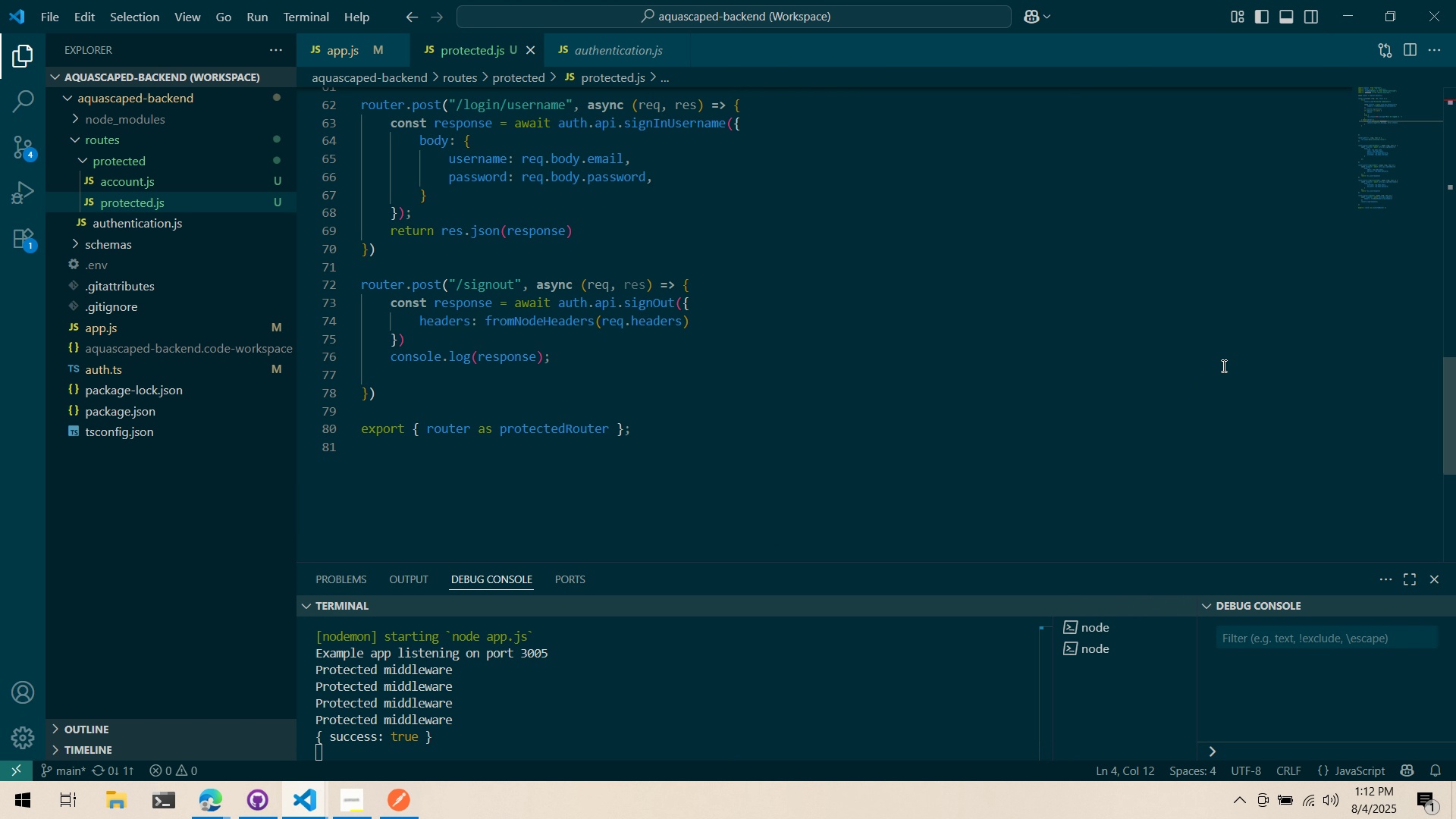 
key(Alt+Tab)
 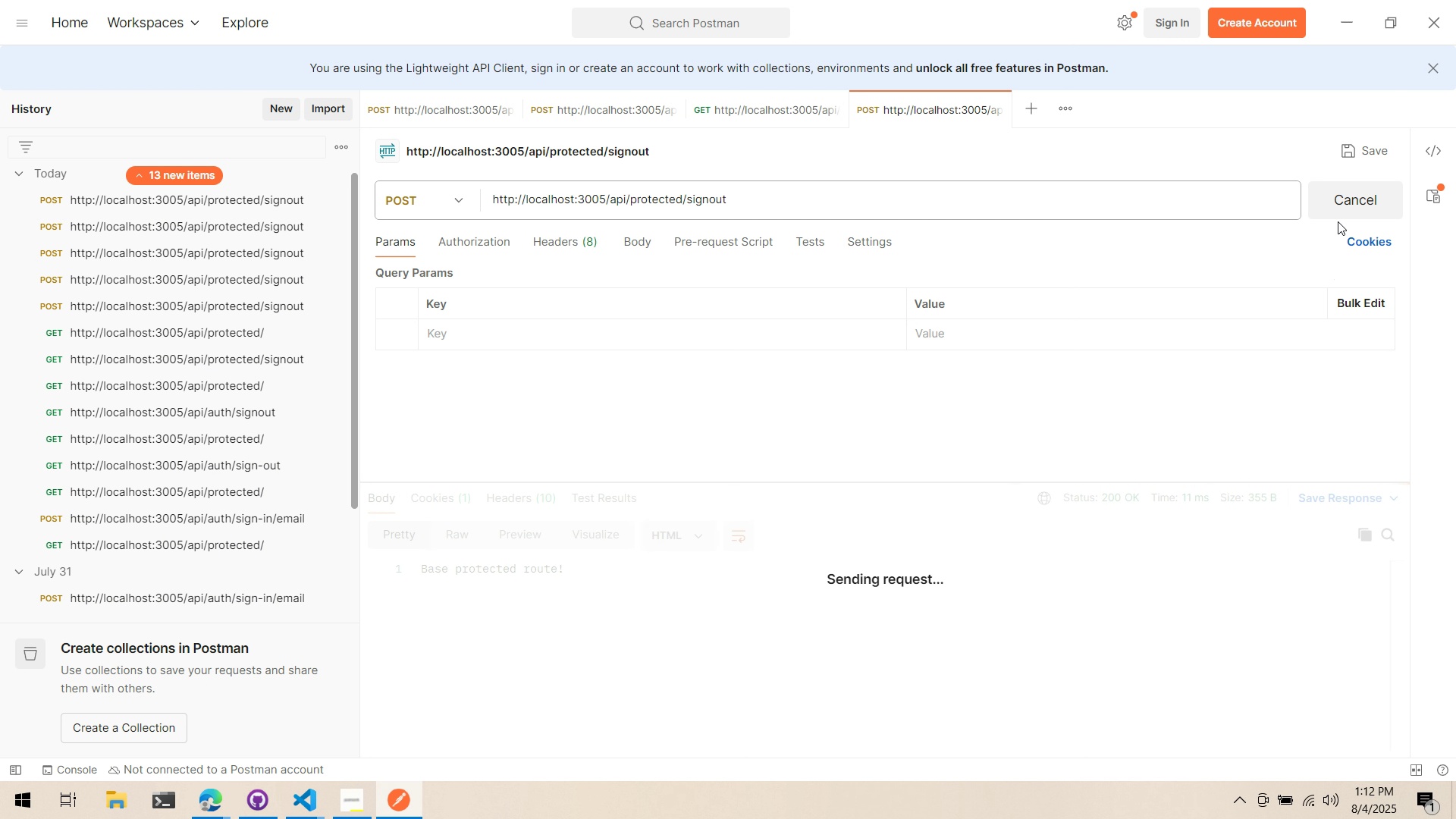 
left_click([1338, 209])
 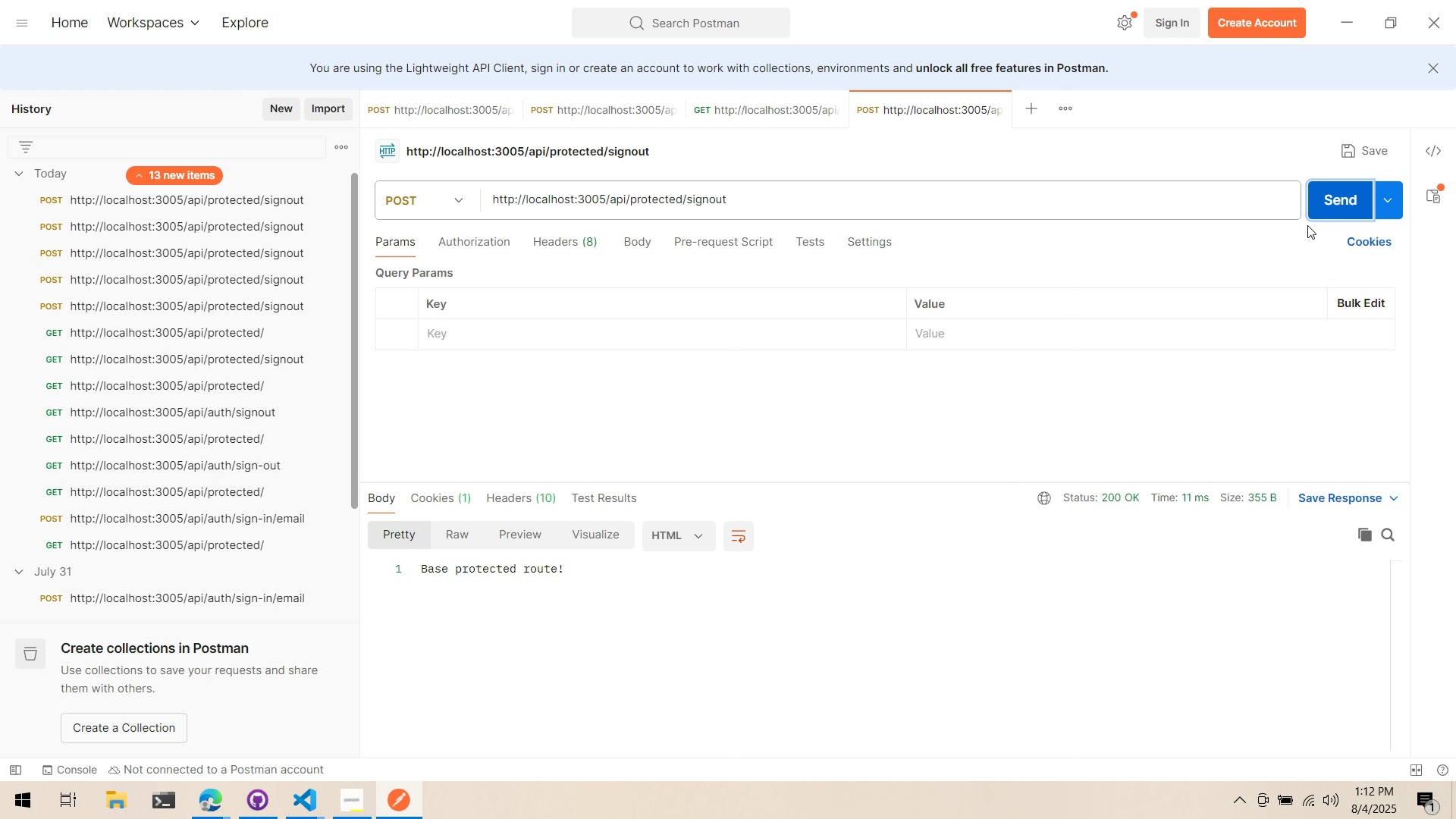 
key(Alt+AltLeft)
 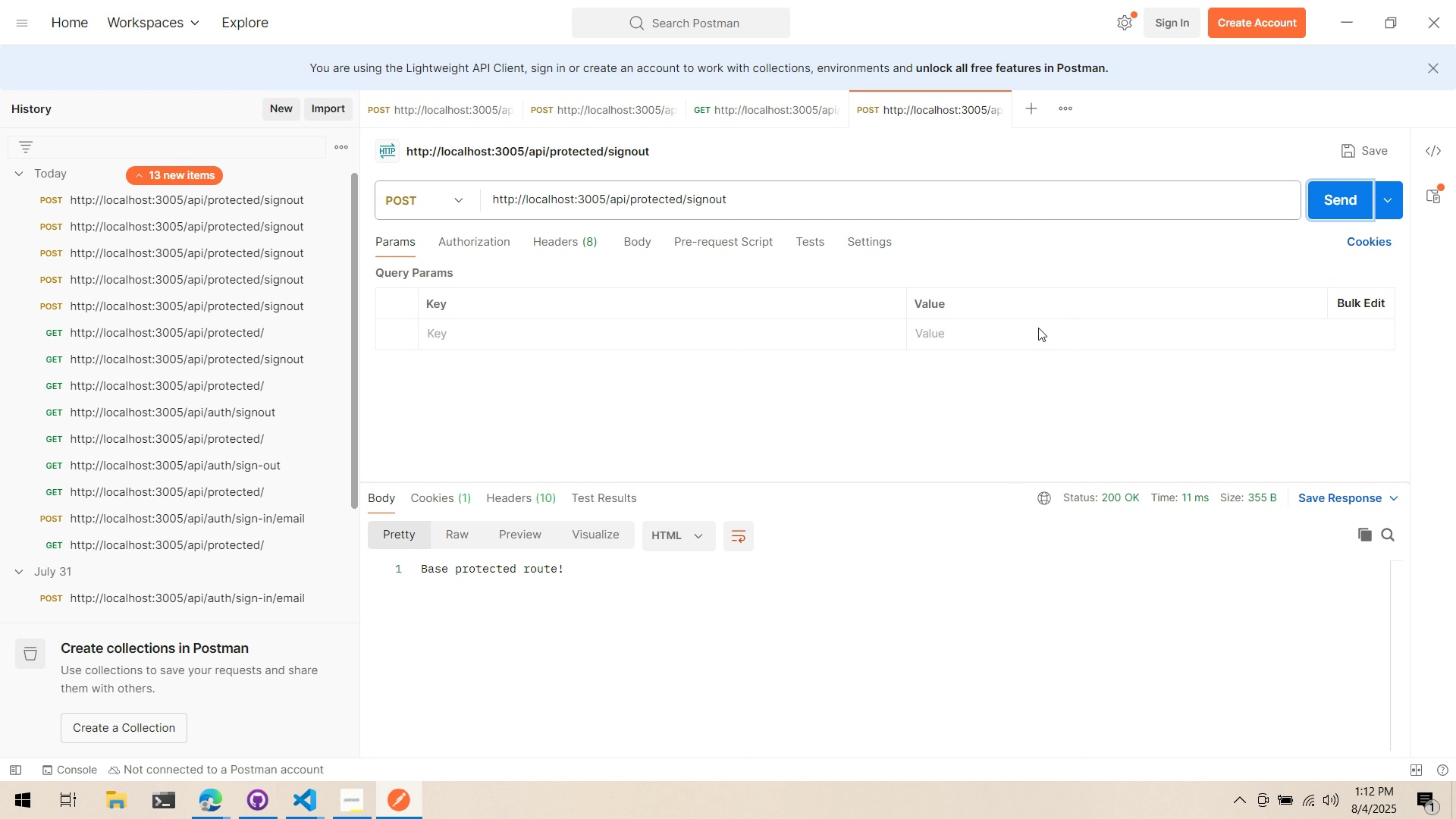 
key(Alt+Tab)
 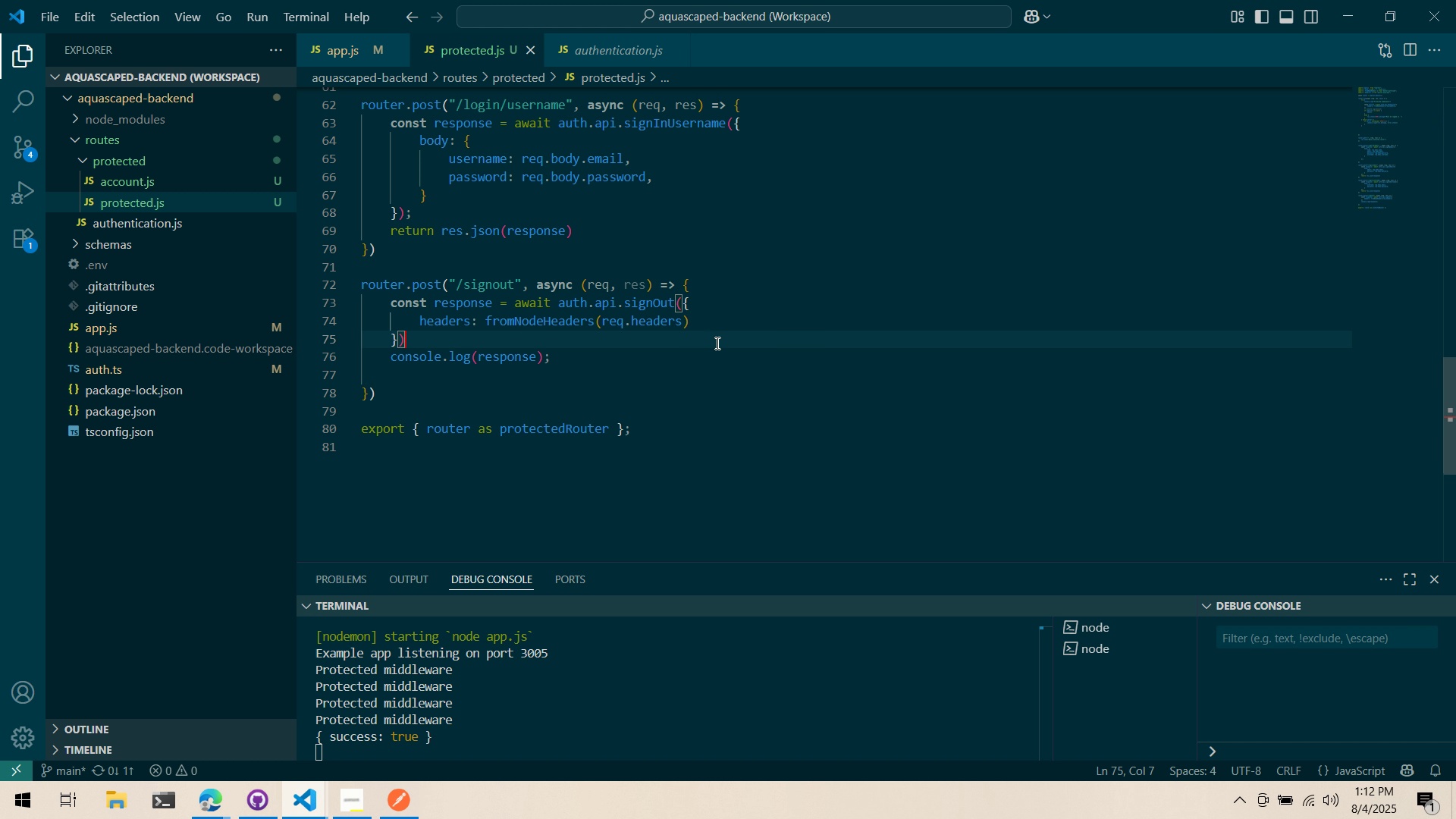 
double_click([699, 354])
 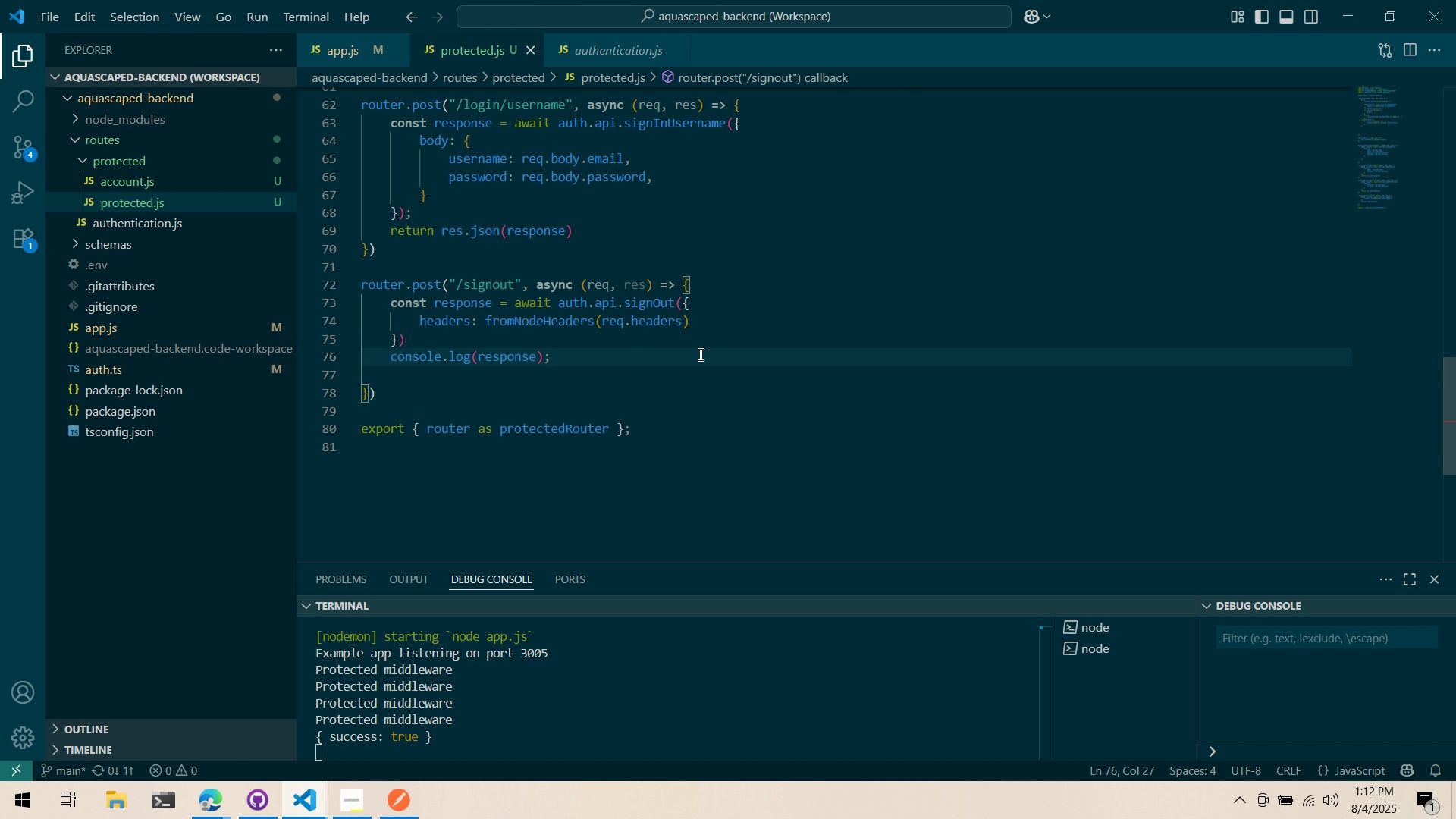 
key(Enter)
 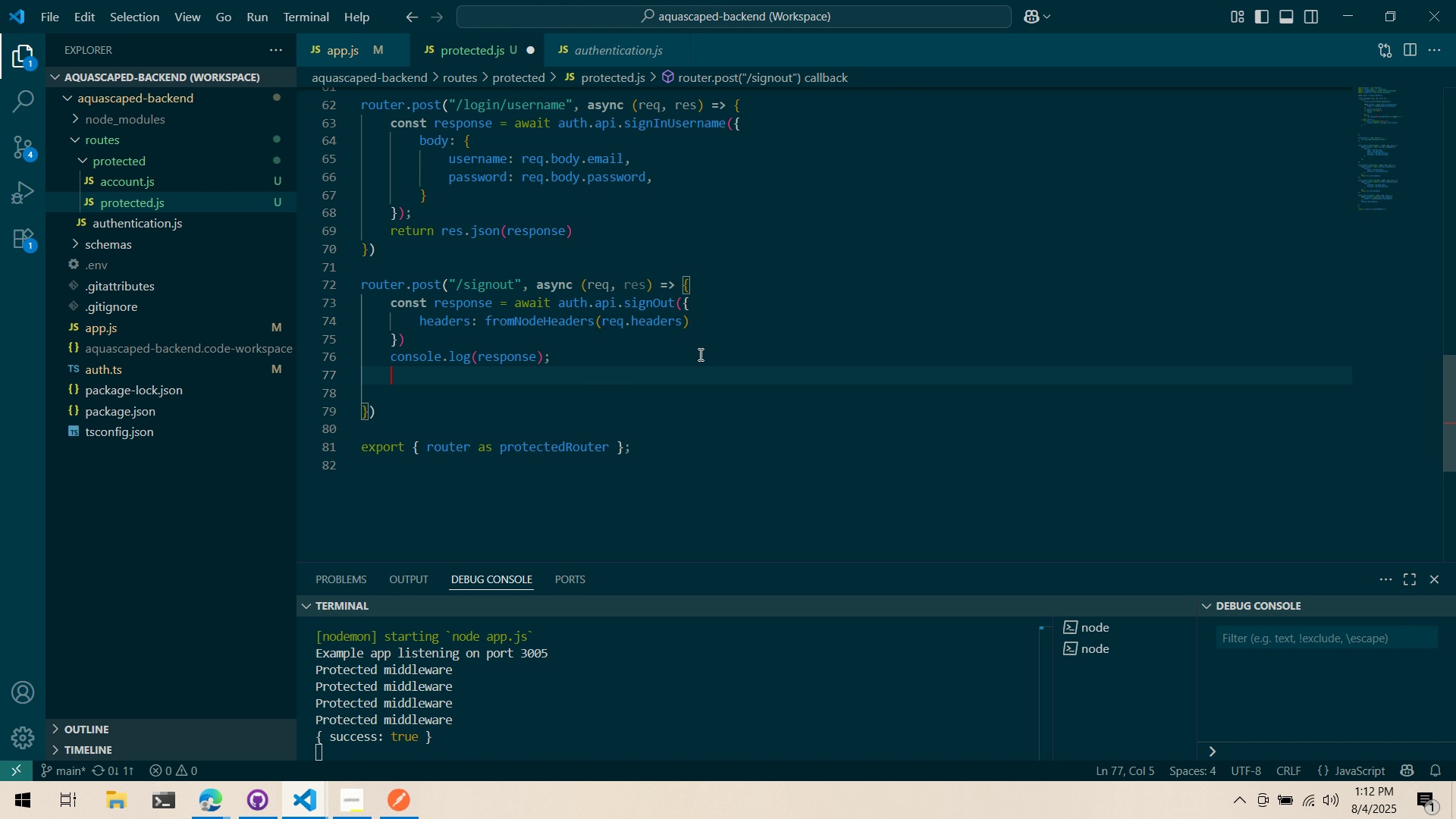 
type(con)
key(Backspace)
key(Backspace)
key(Backspace)
type(r)
key(Backspace)
type(return res.status()
 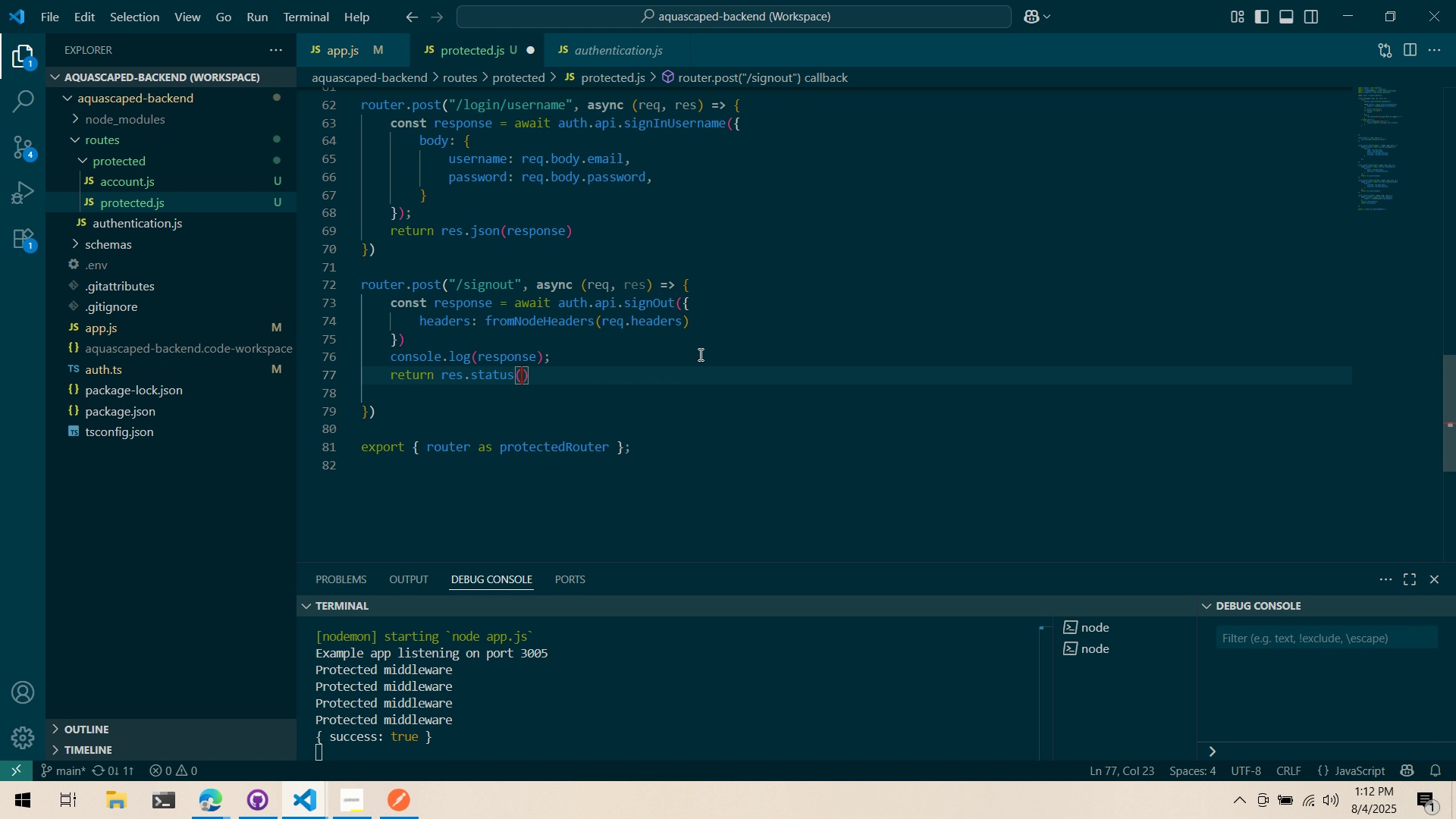 
scroll: coordinate [430, 284], scroll_direction: up, amount: 24.0
 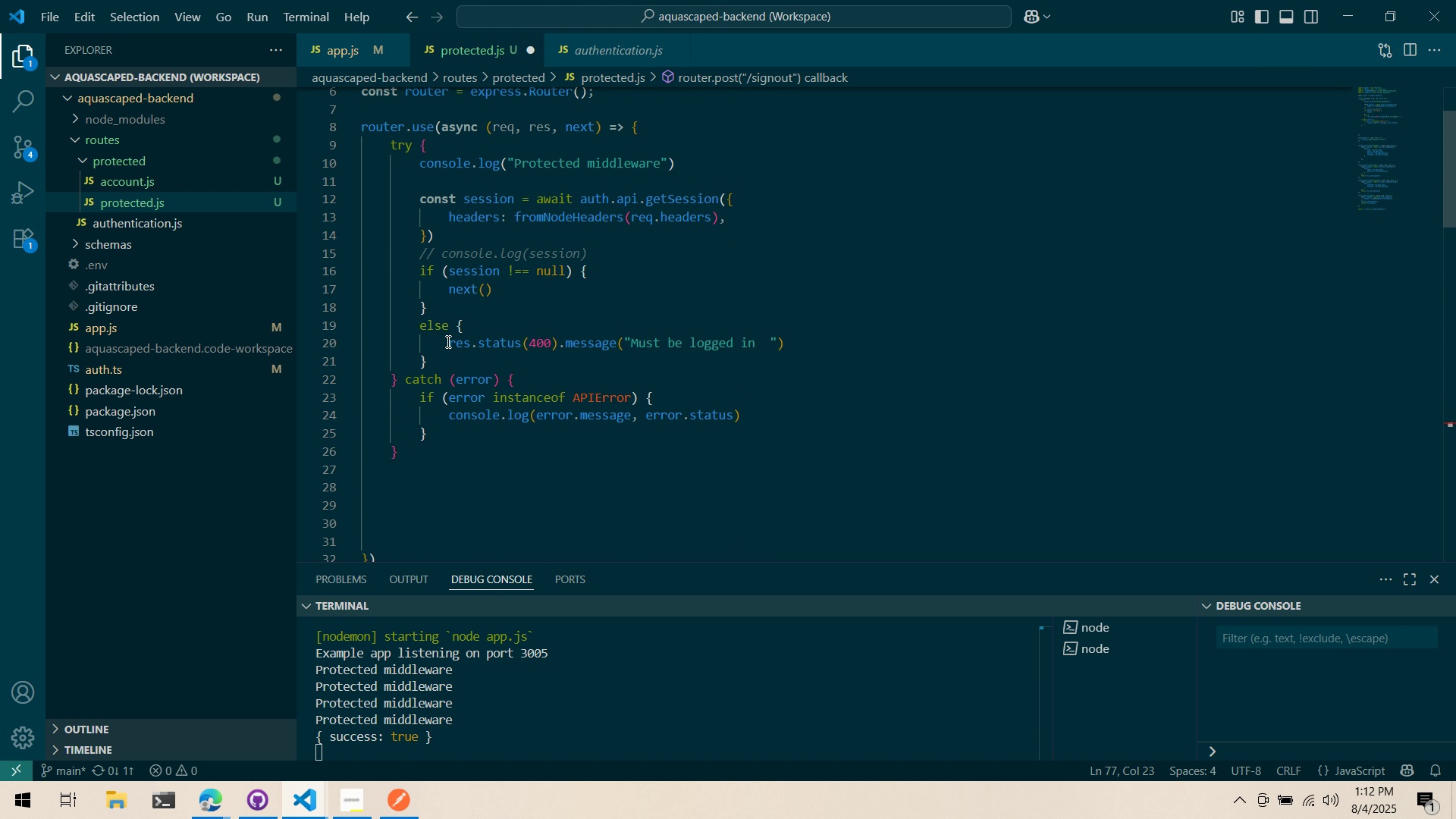 
left_click([453, 344])
 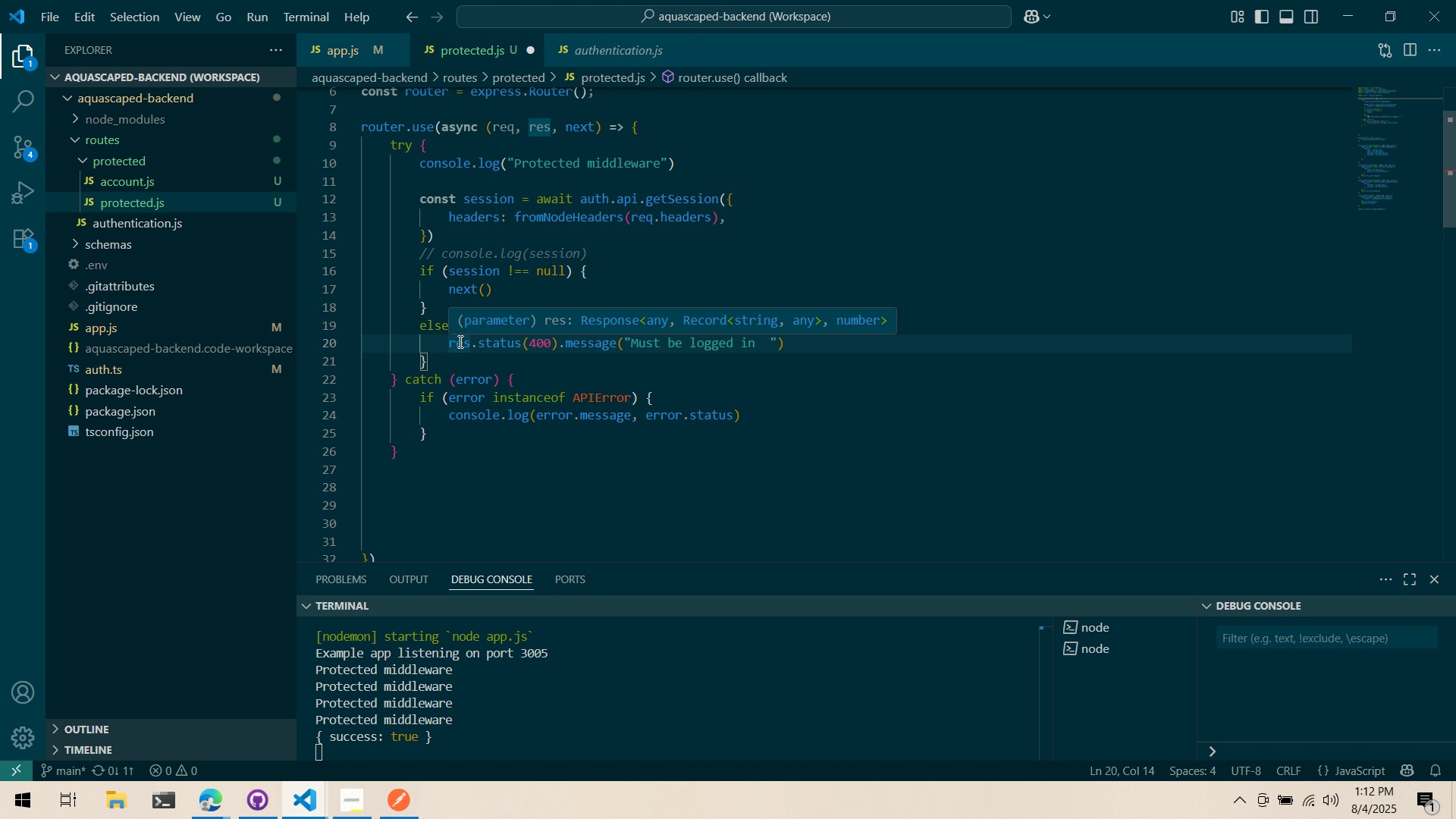 
key(ArrowLeft)
 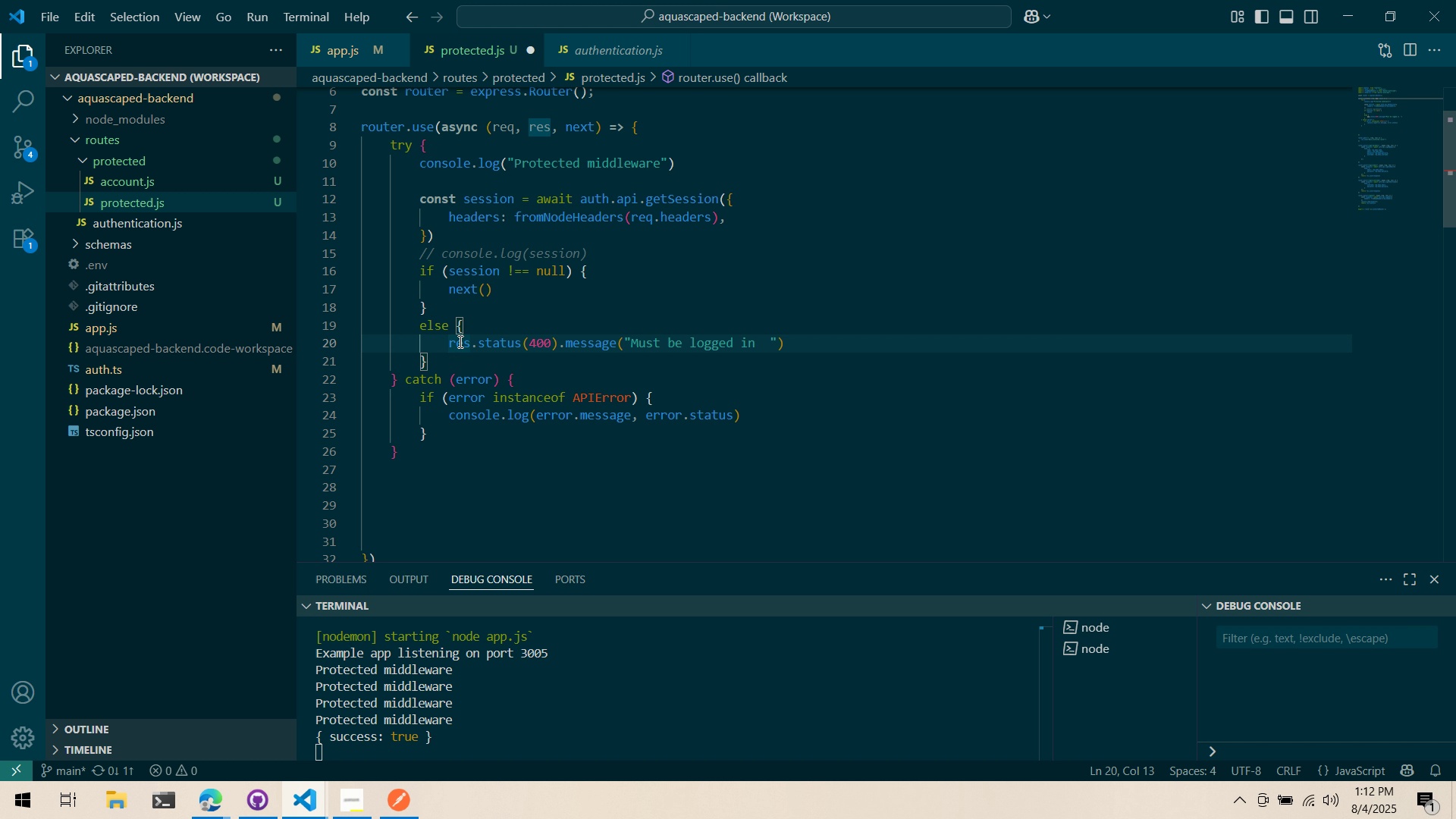 
type(return )
 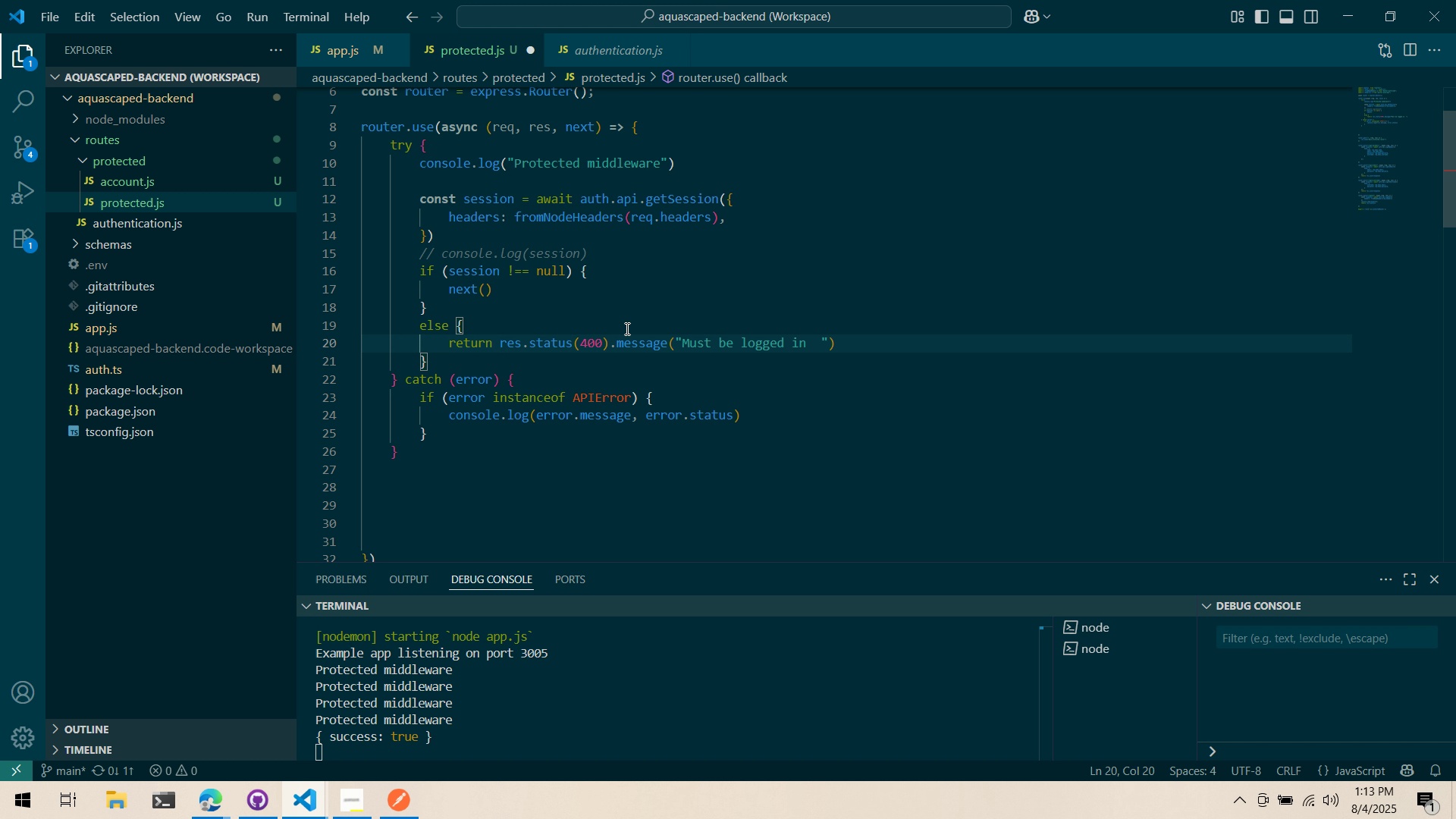 
wait(103.0)
 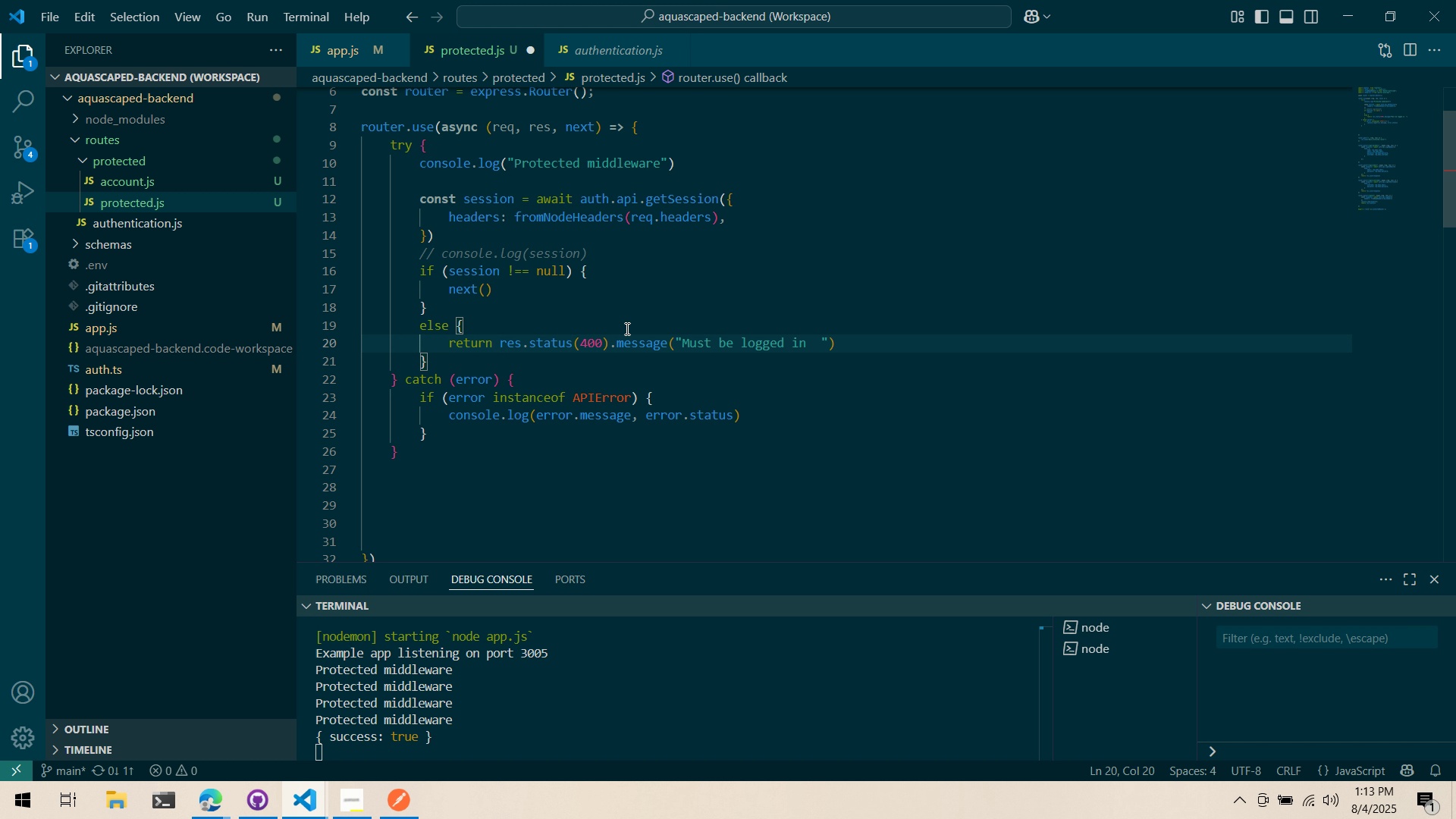 
scroll: coordinate [633, 477], scroll_direction: down, amount: 22.0
 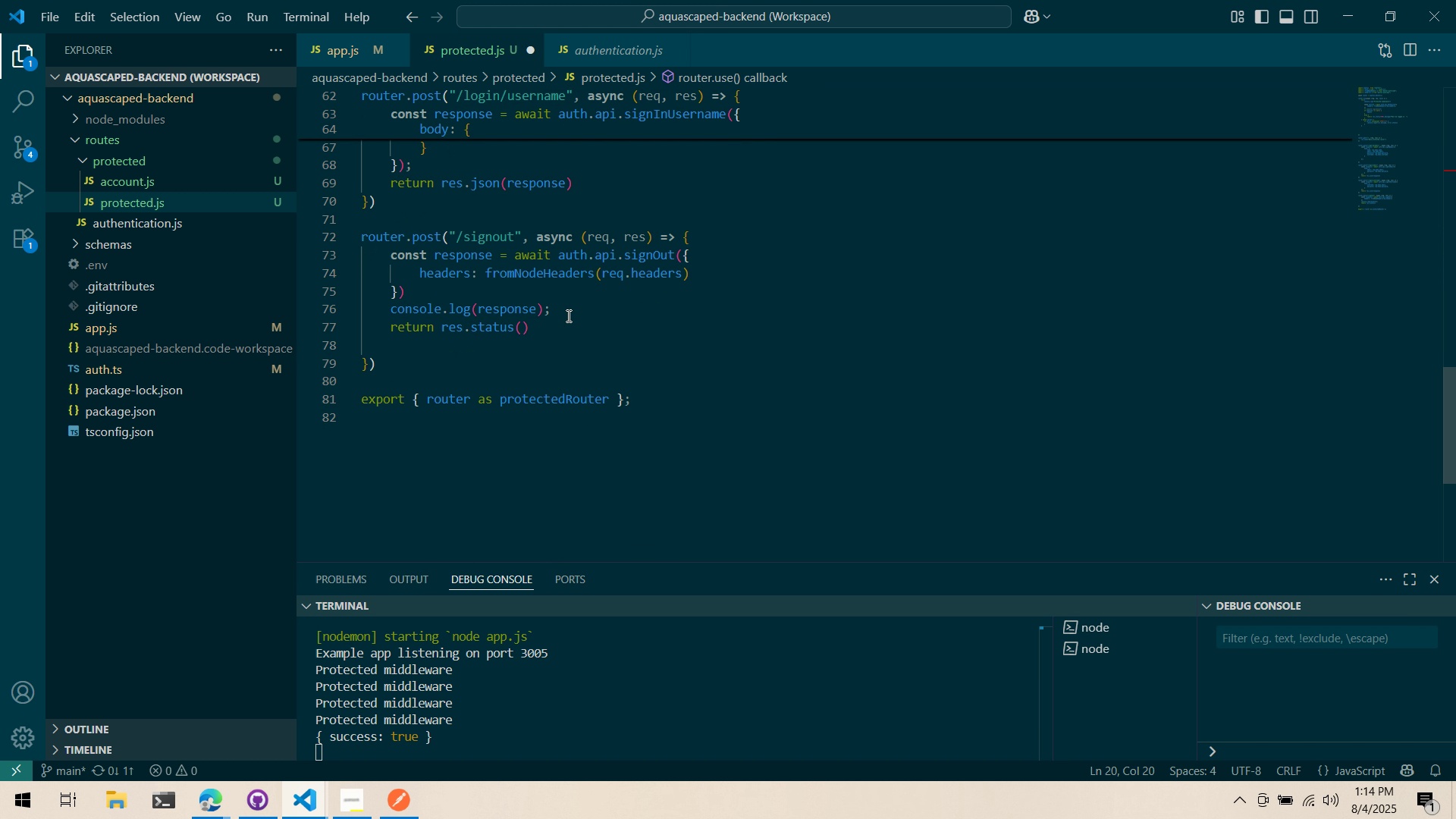 
left_click([568, 320])
 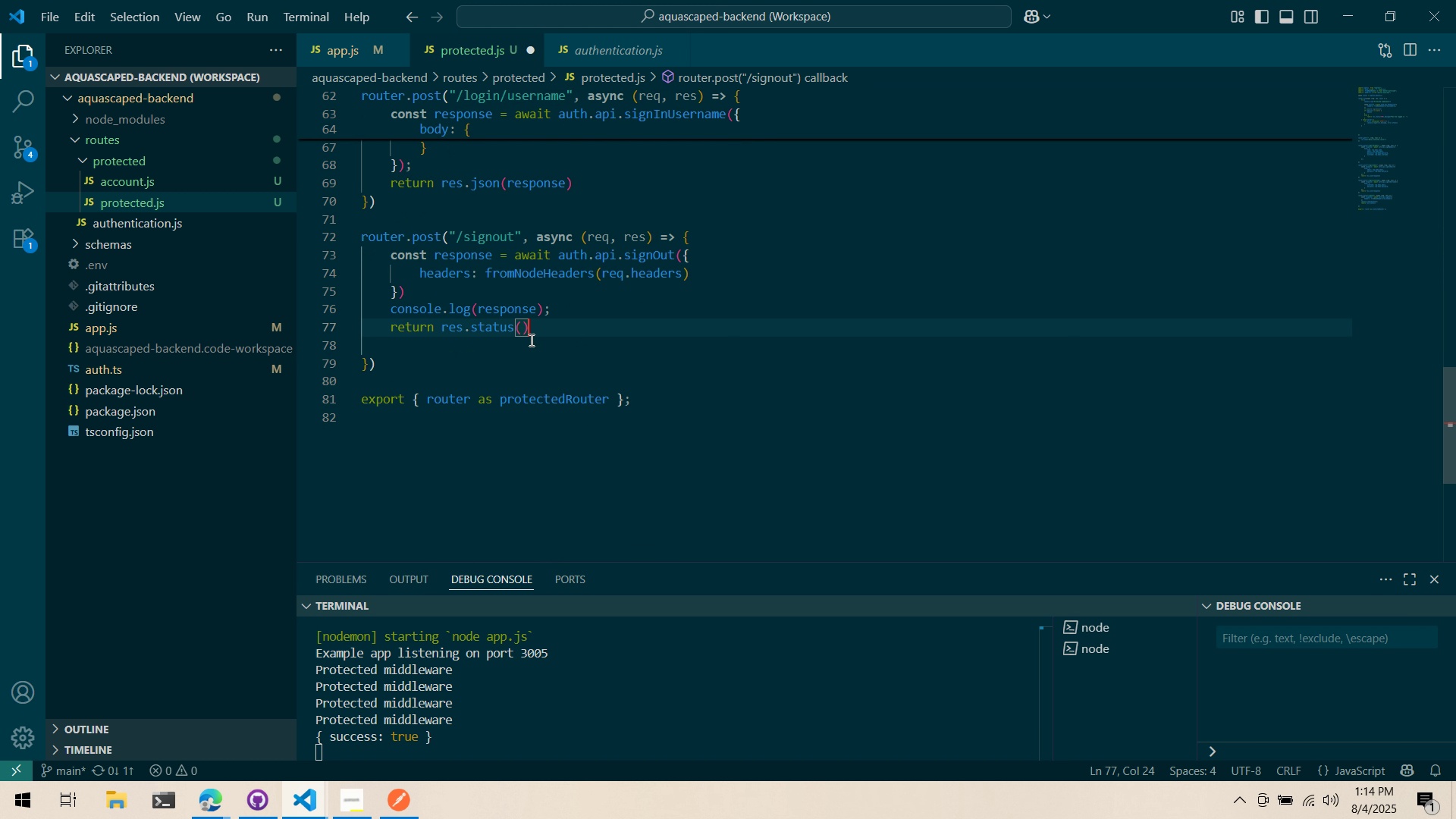 
left_click([523, 326])
 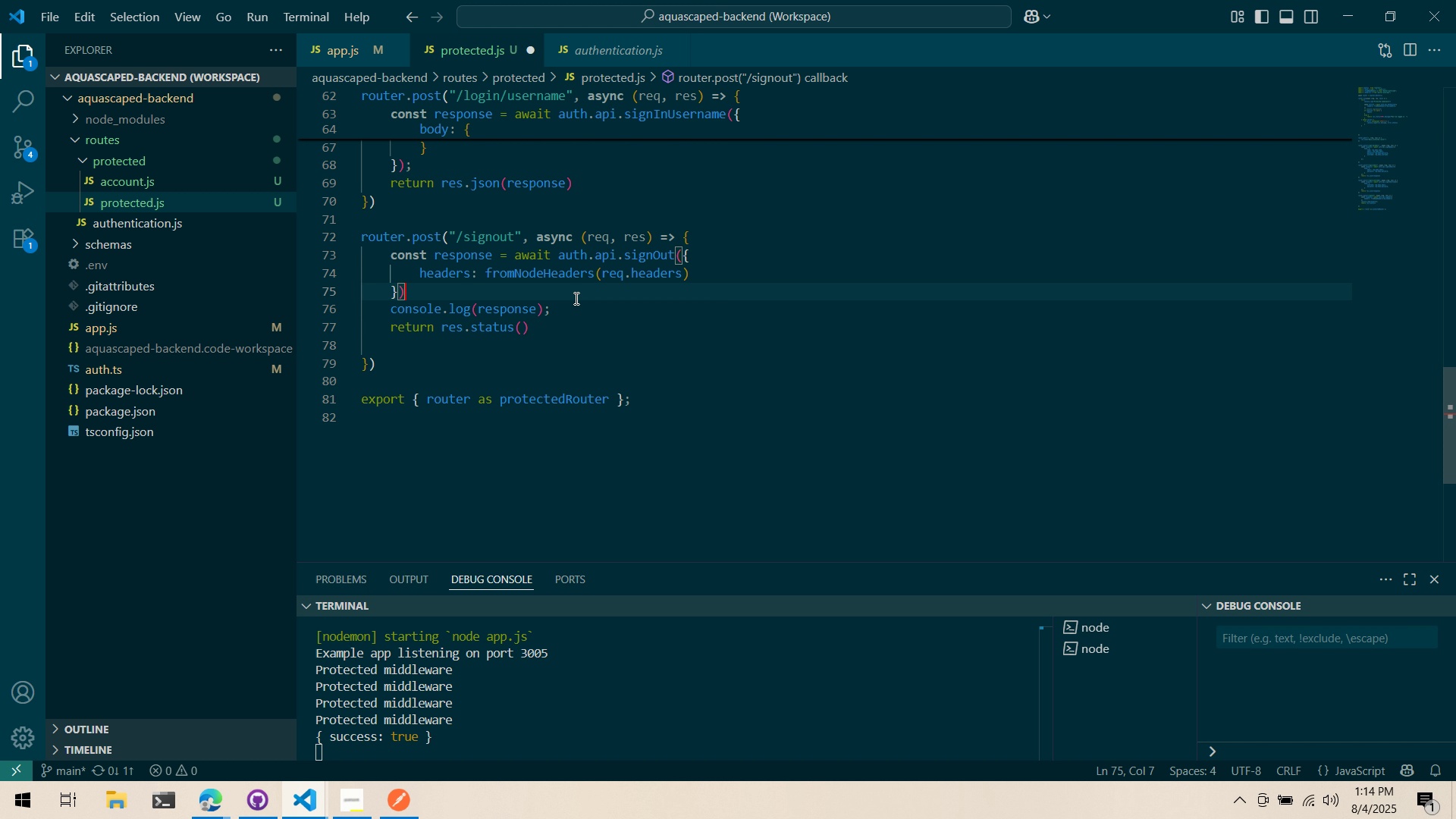 
double_click([571, 309])
 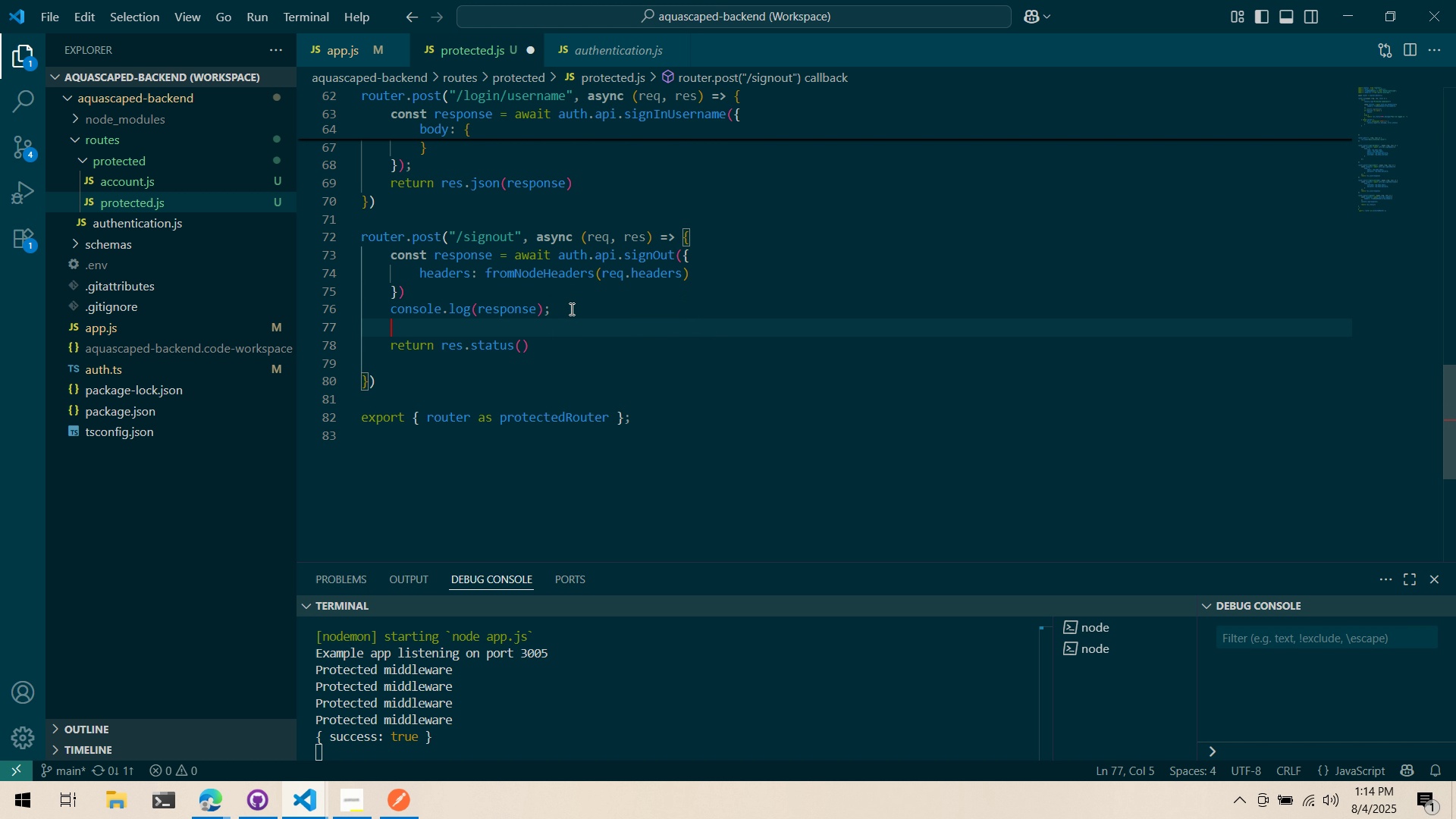 
key(Enter)
 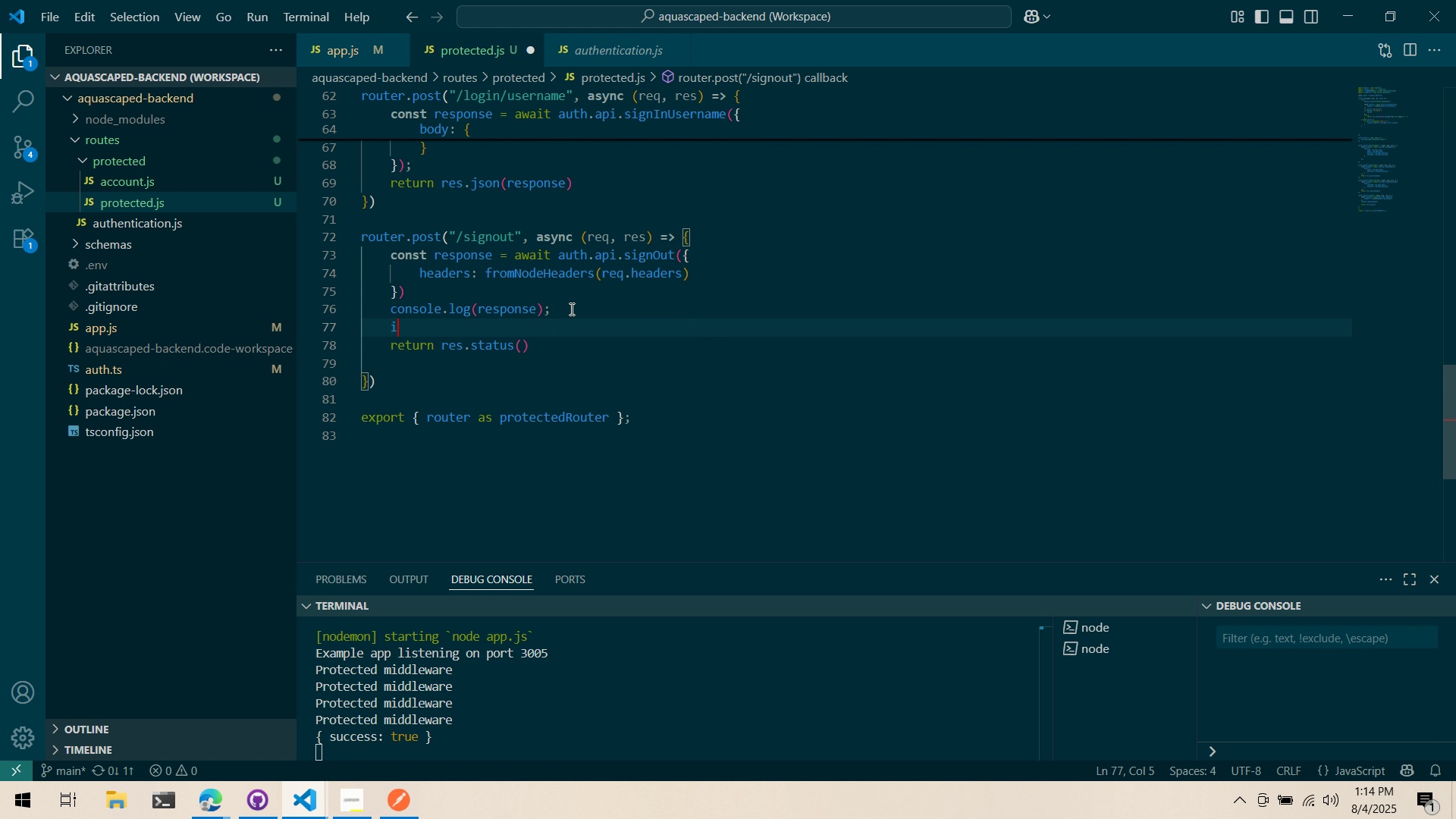 
type(if (response.statu)
 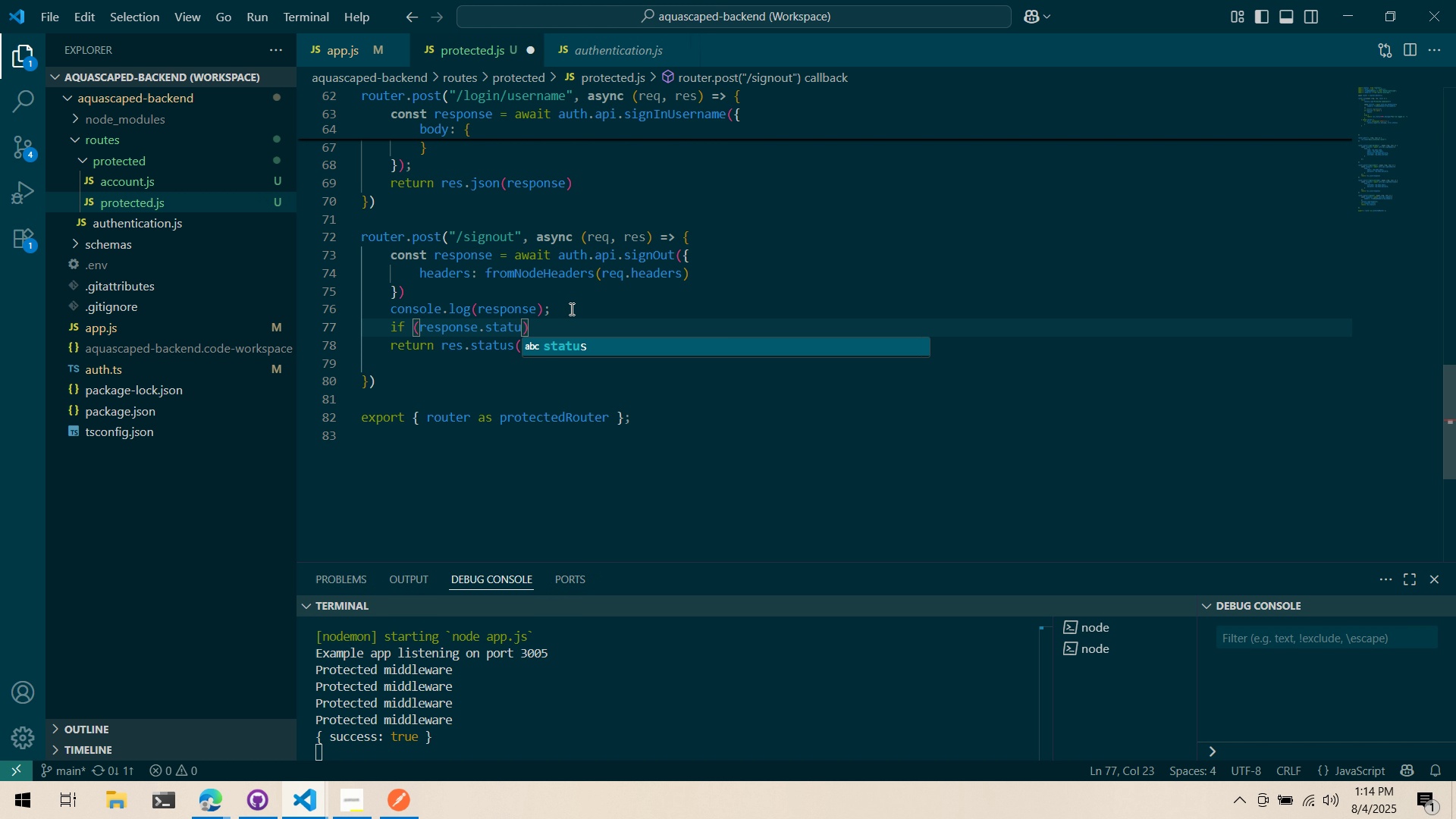 
key(Control+ControlLeft)
 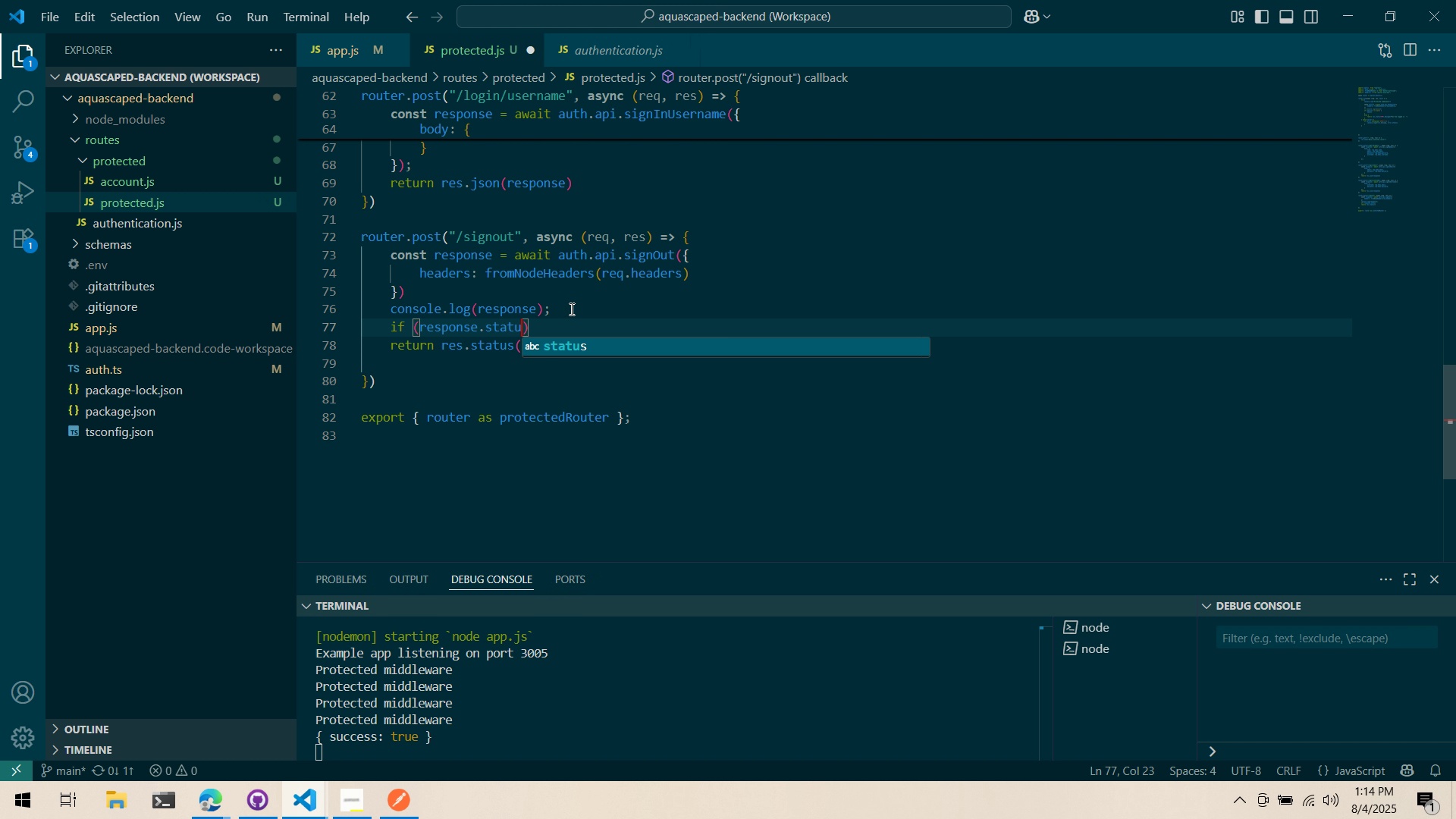 
key(Control+Backspace)
 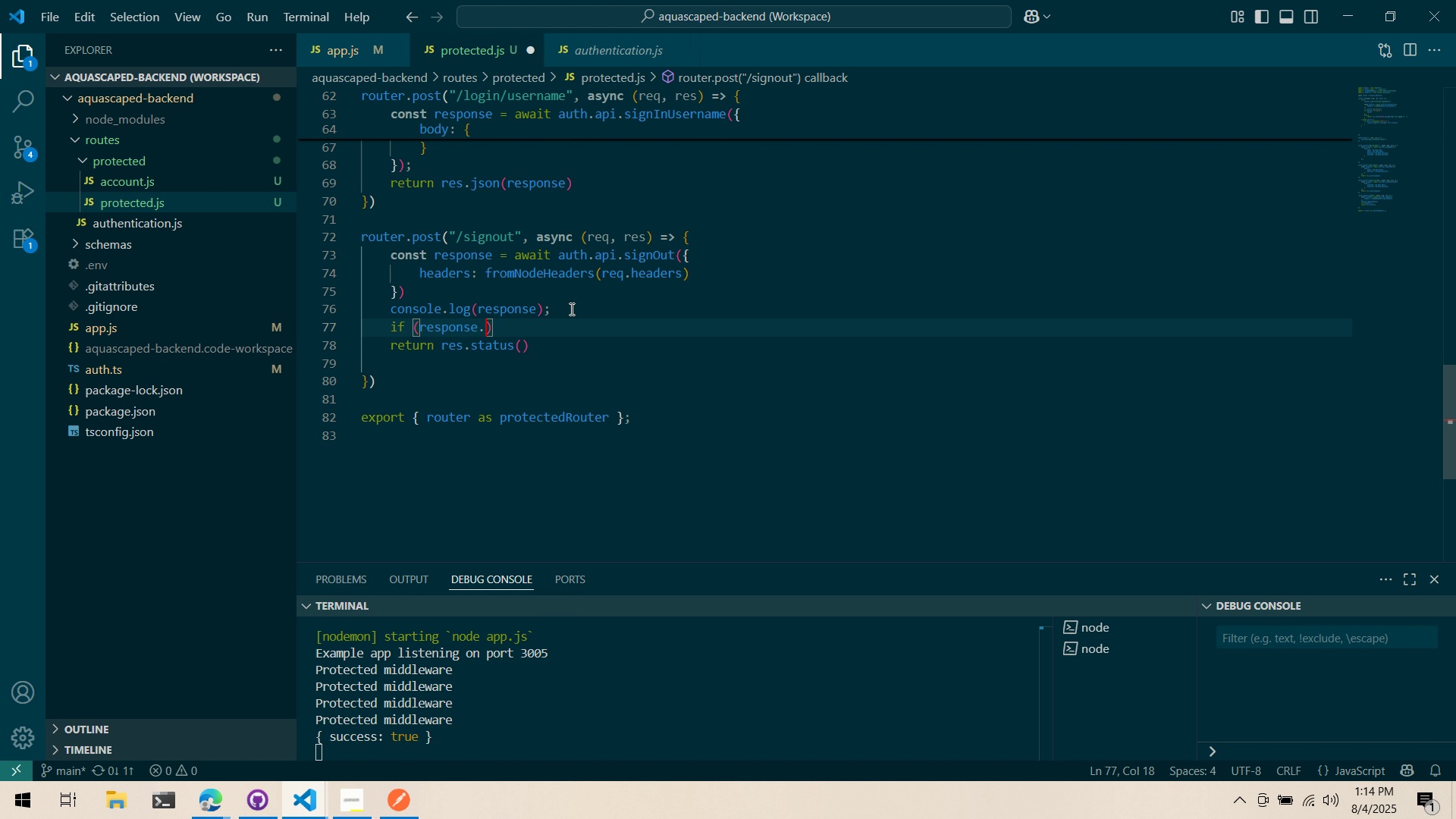 
type(succ)
 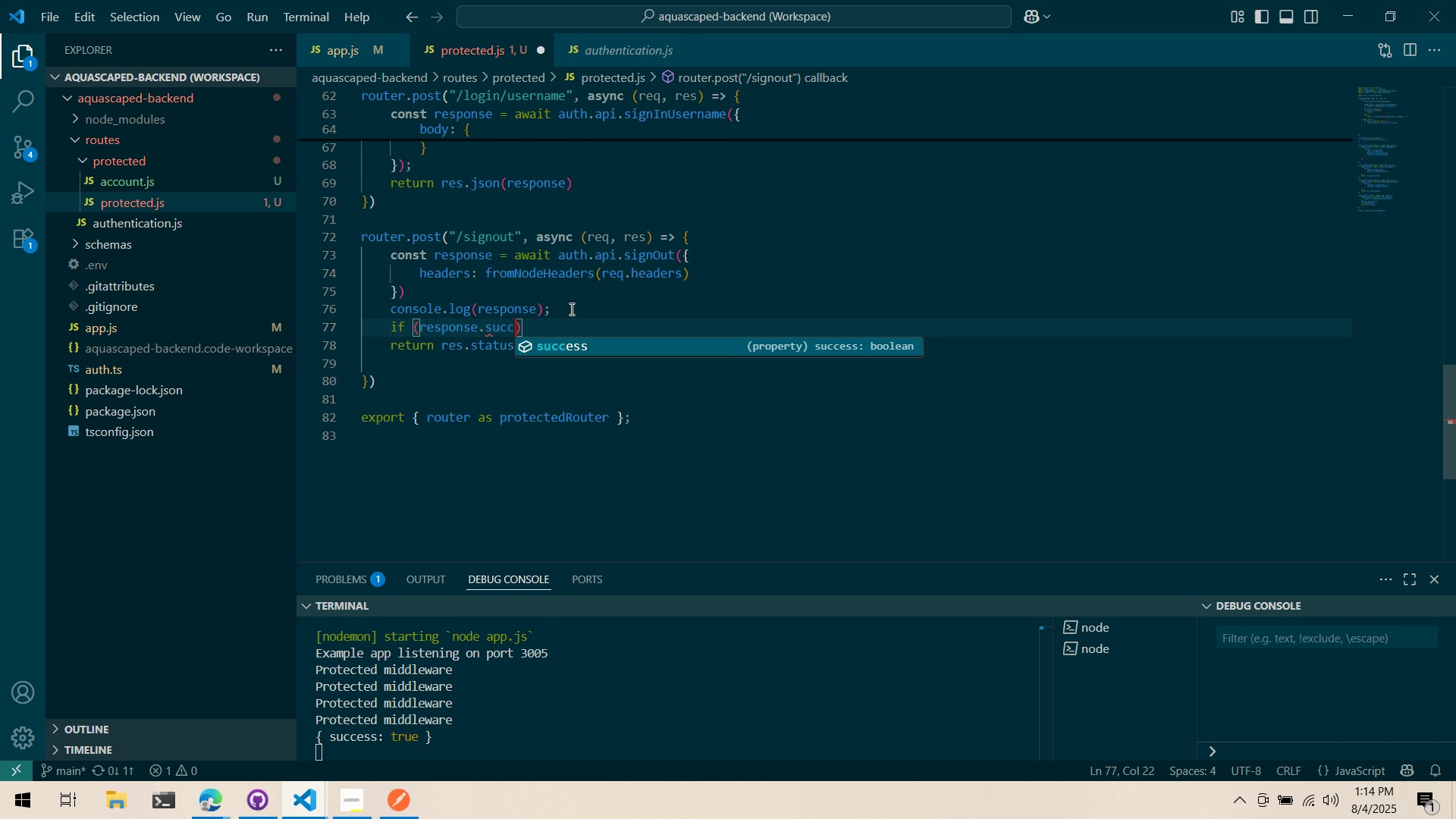 
key(Enter)
 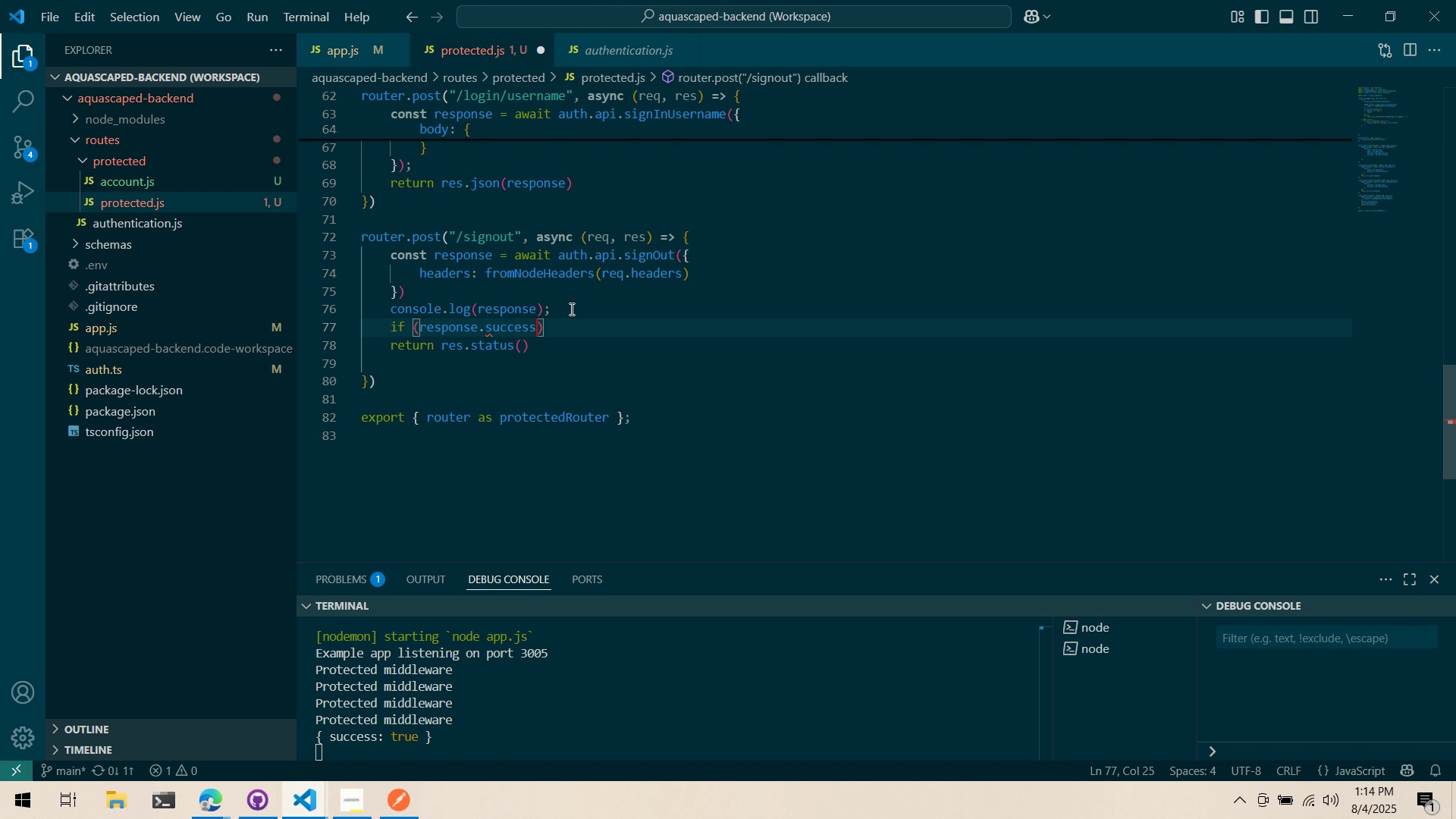 
type( === true)
 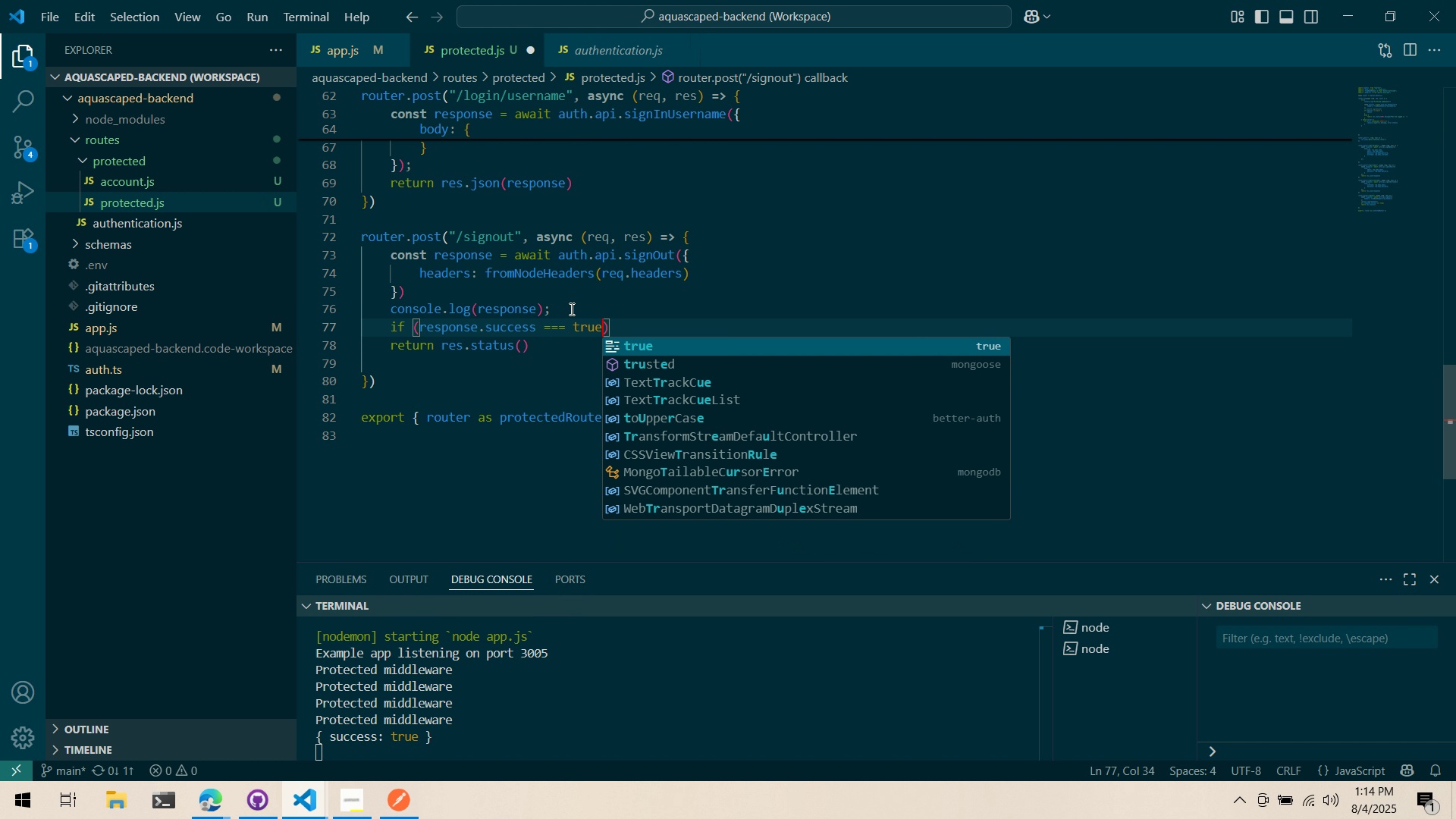 
key(ArrowRight)
 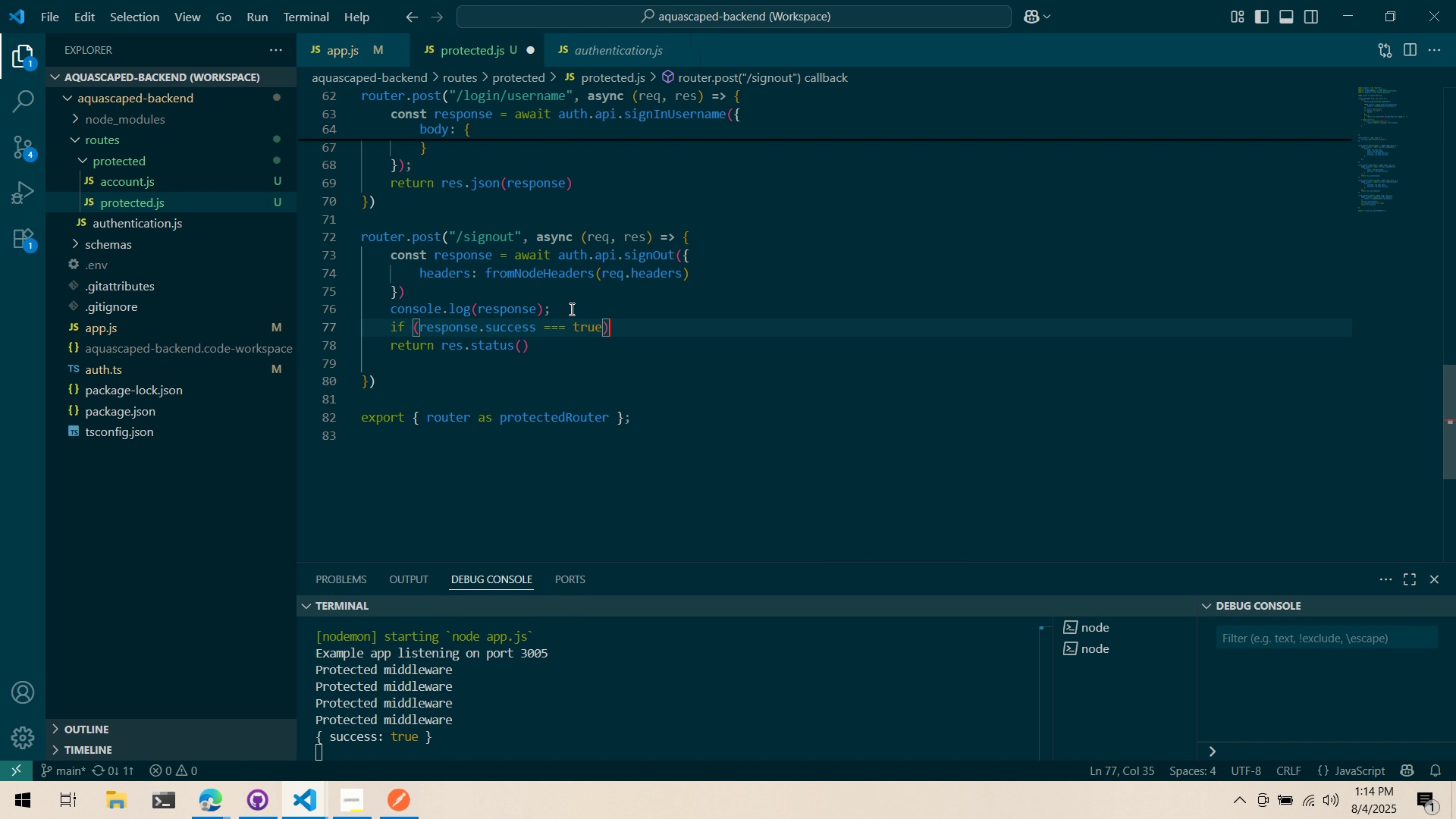 
key(Space)
 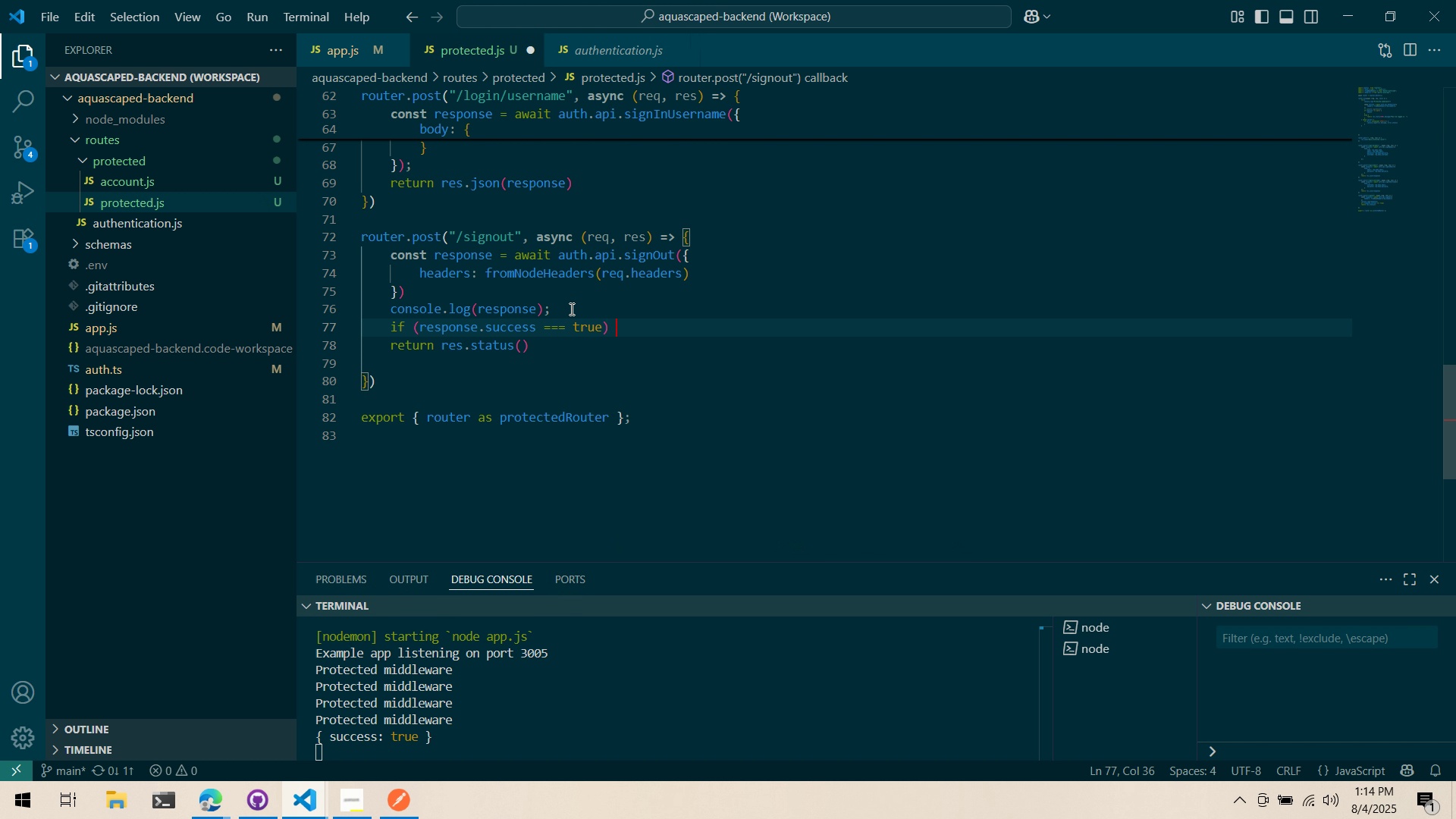 
key(Shift+BracketLeft)
 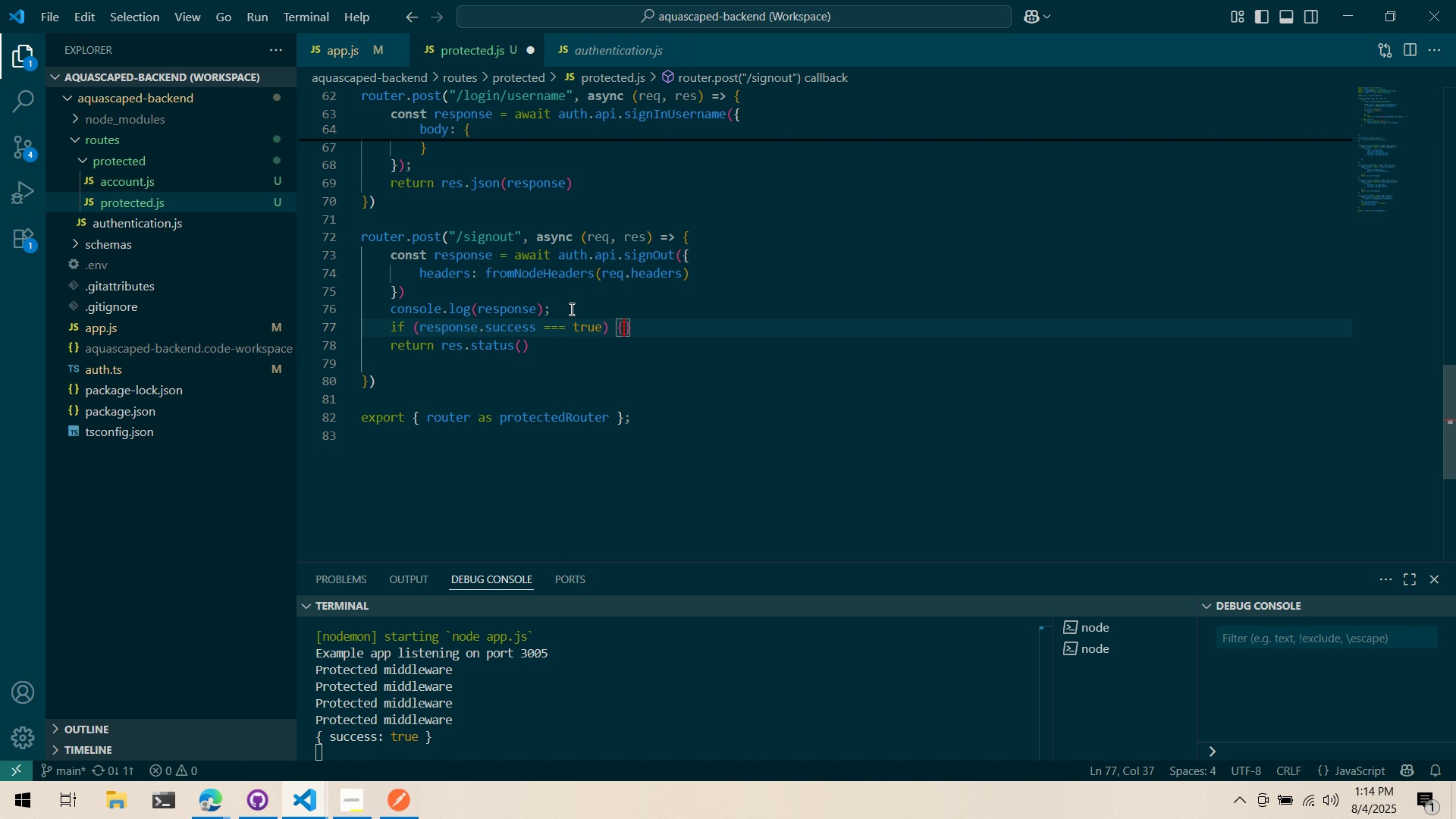 
key(Enter)
 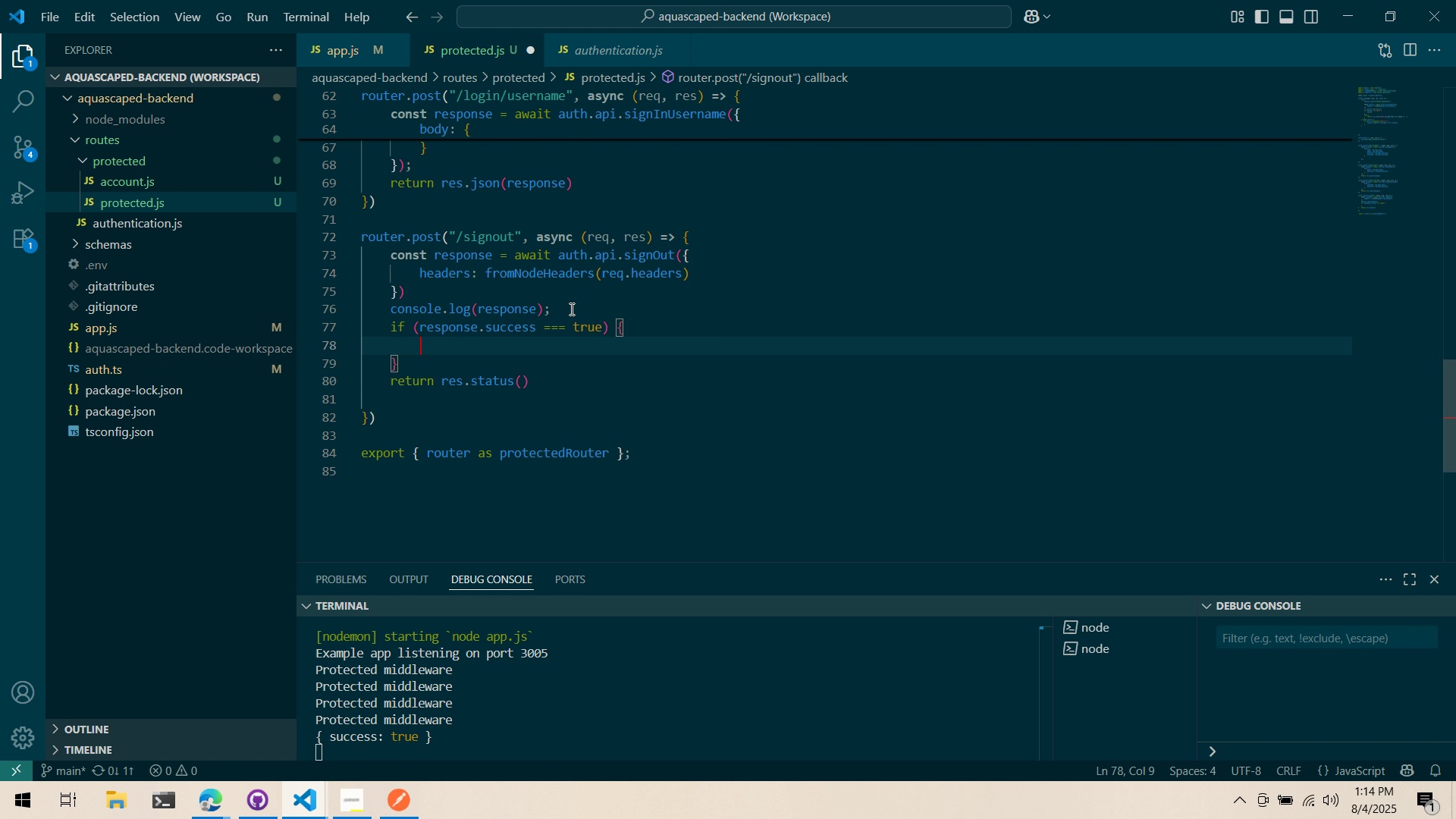 
type(return res.stats)
key(Backspace)
type(us(200).)
key(Backspace)
type(.message("Successfu )
key(Backspace)
type(l)
 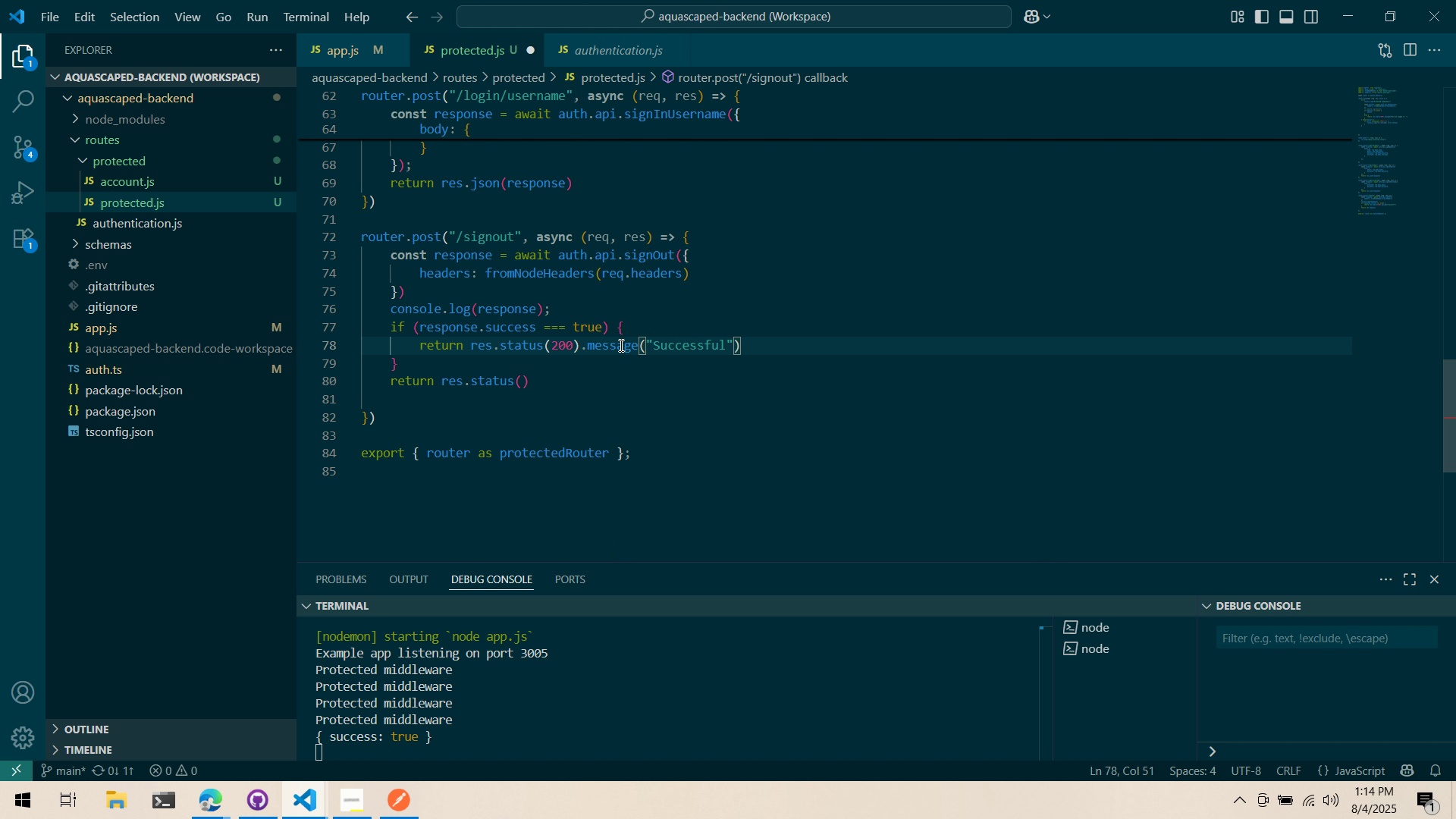 
key(Control+ControlLeft)
 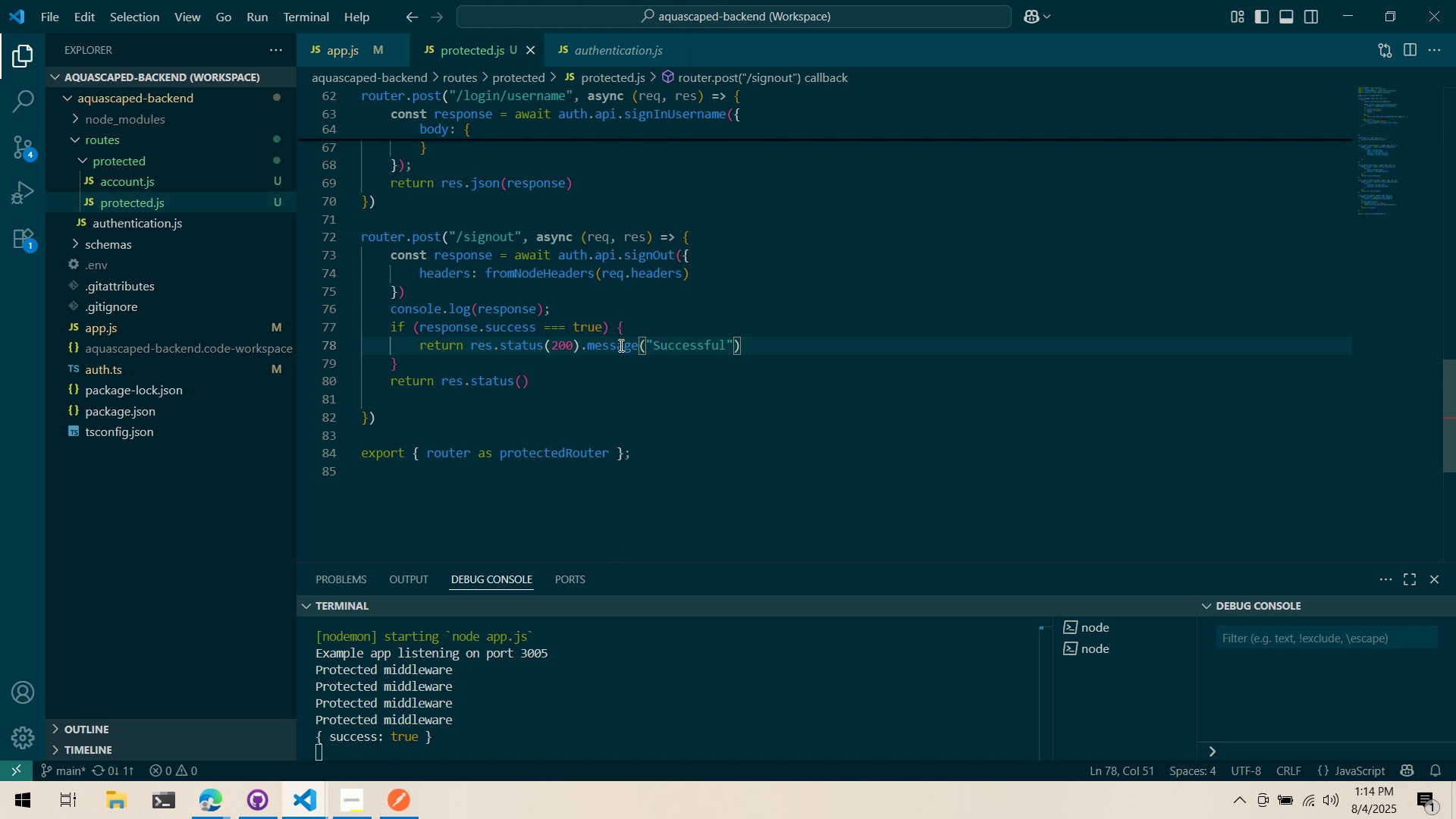 
key(Control+S)
 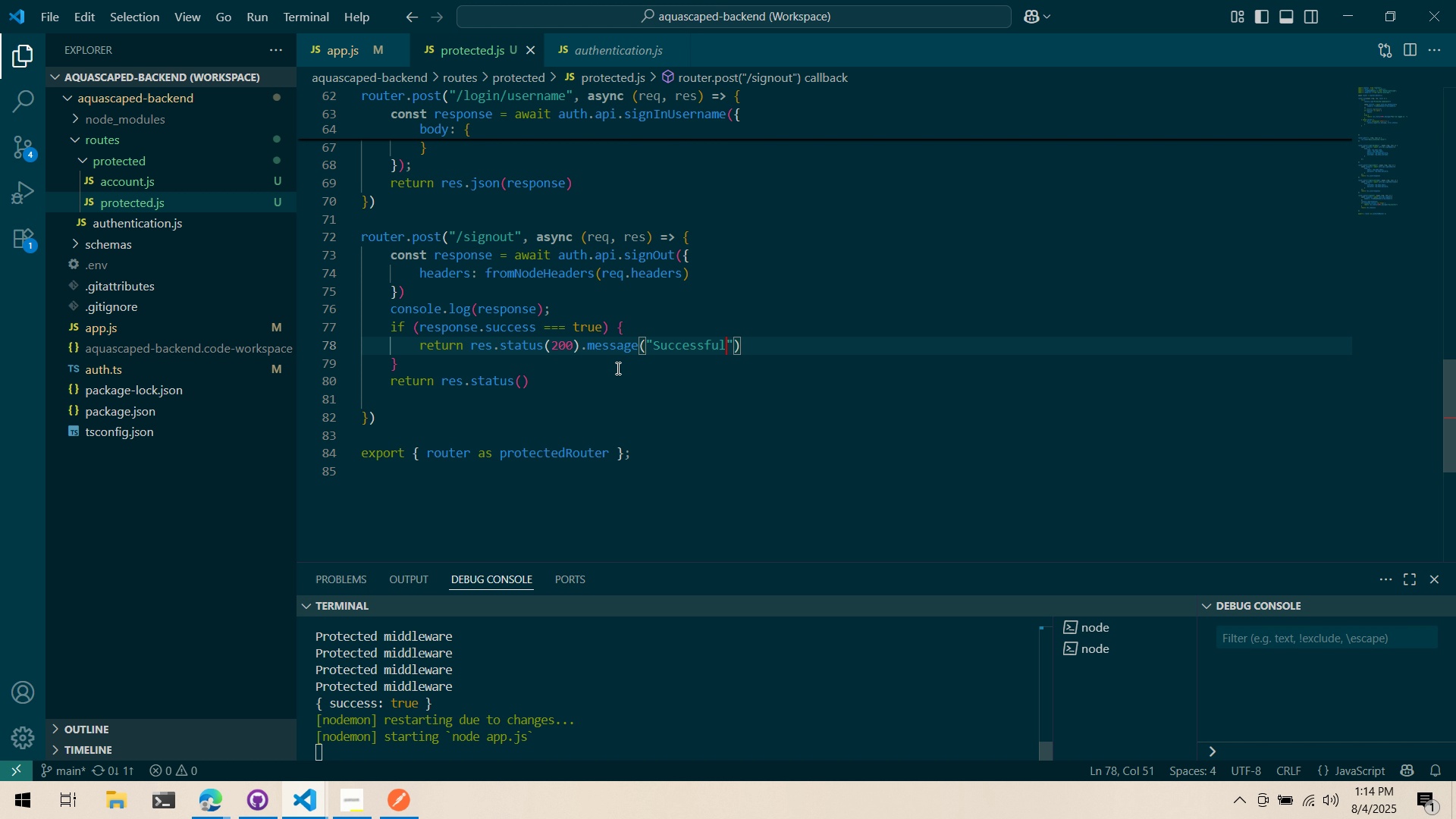 
left_click([617, 369])
 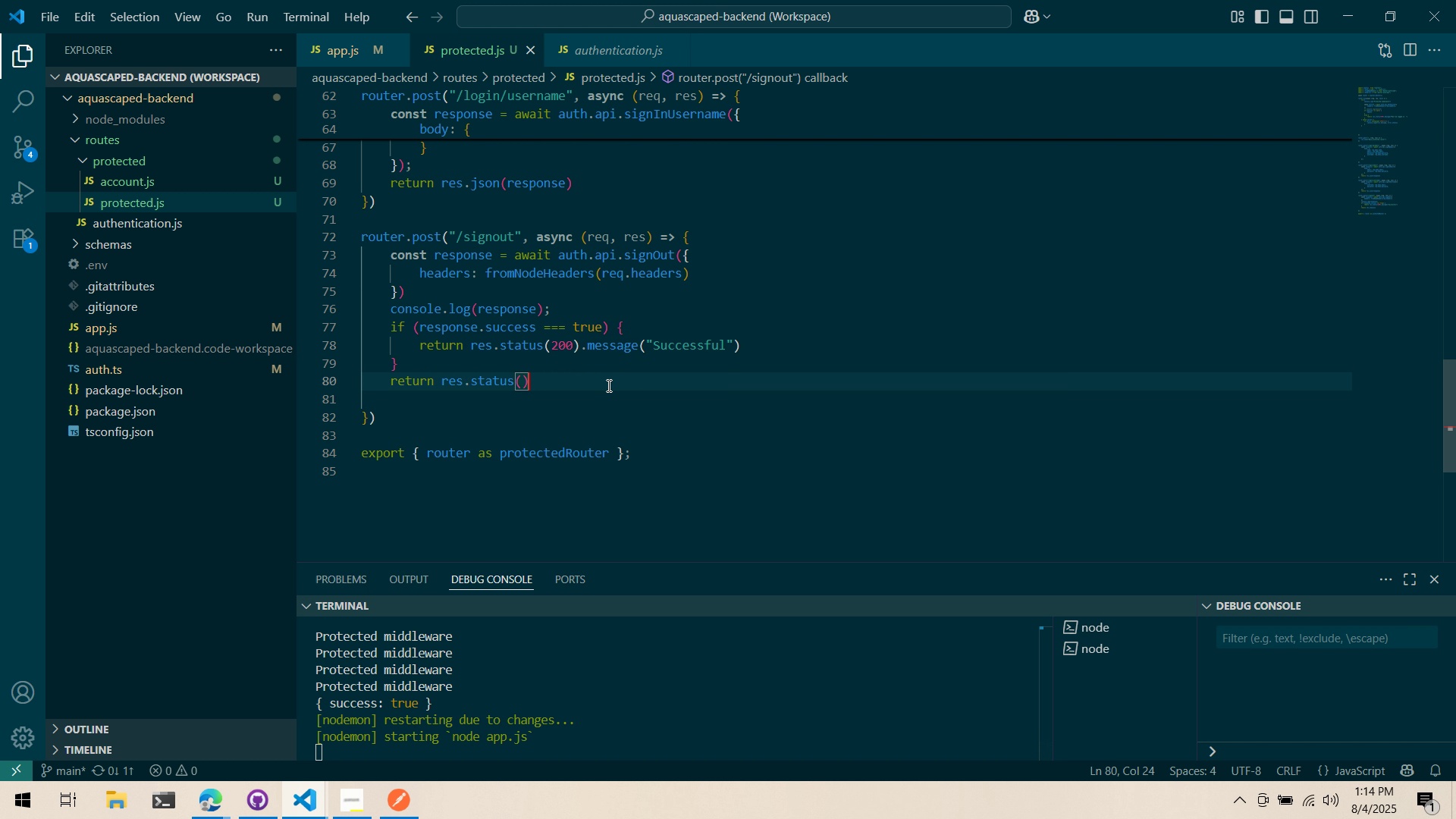 
double_click([607, 385])
 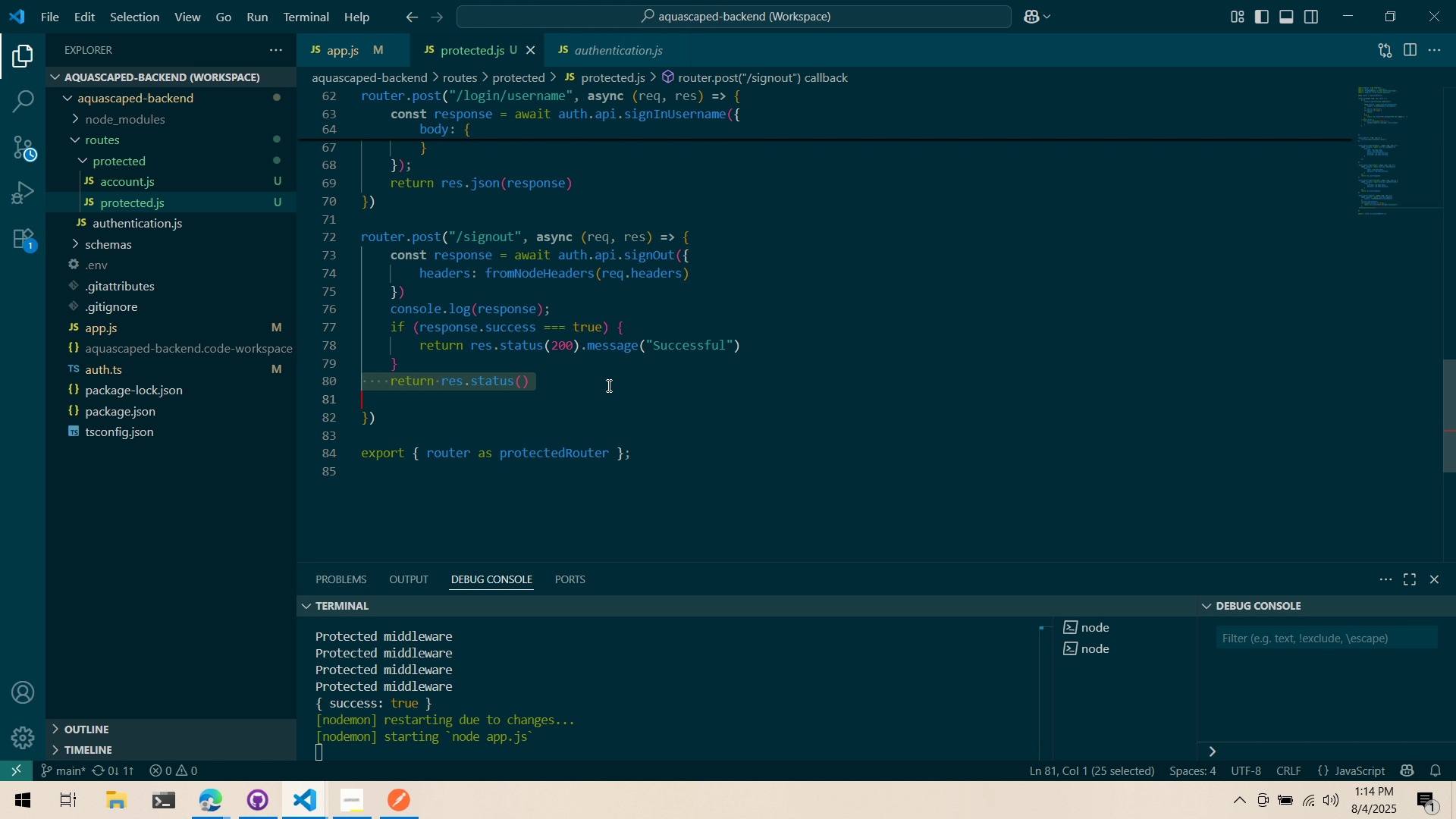 
triple_click([607, 385])
 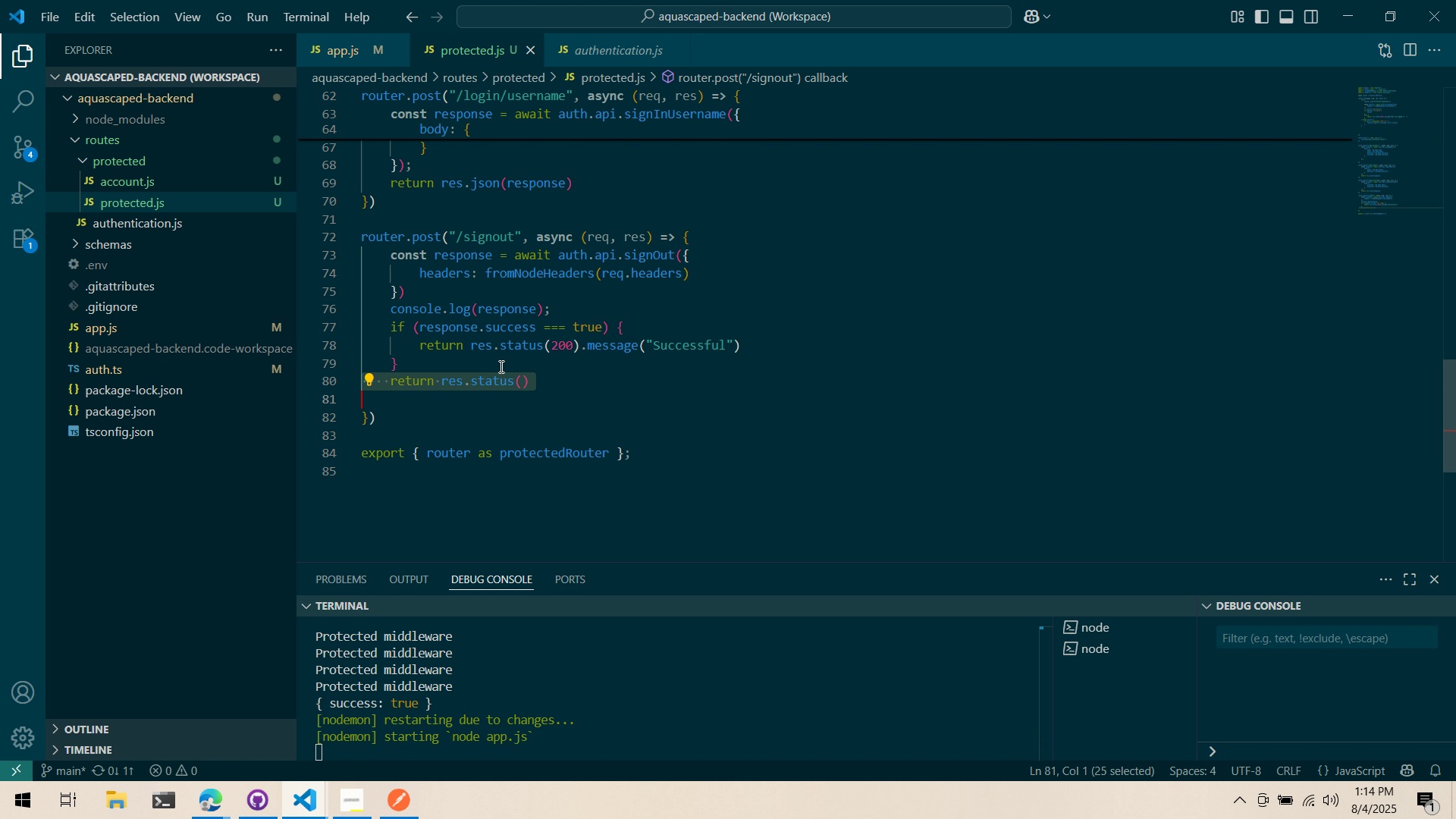 
triple_click([500, 366])
 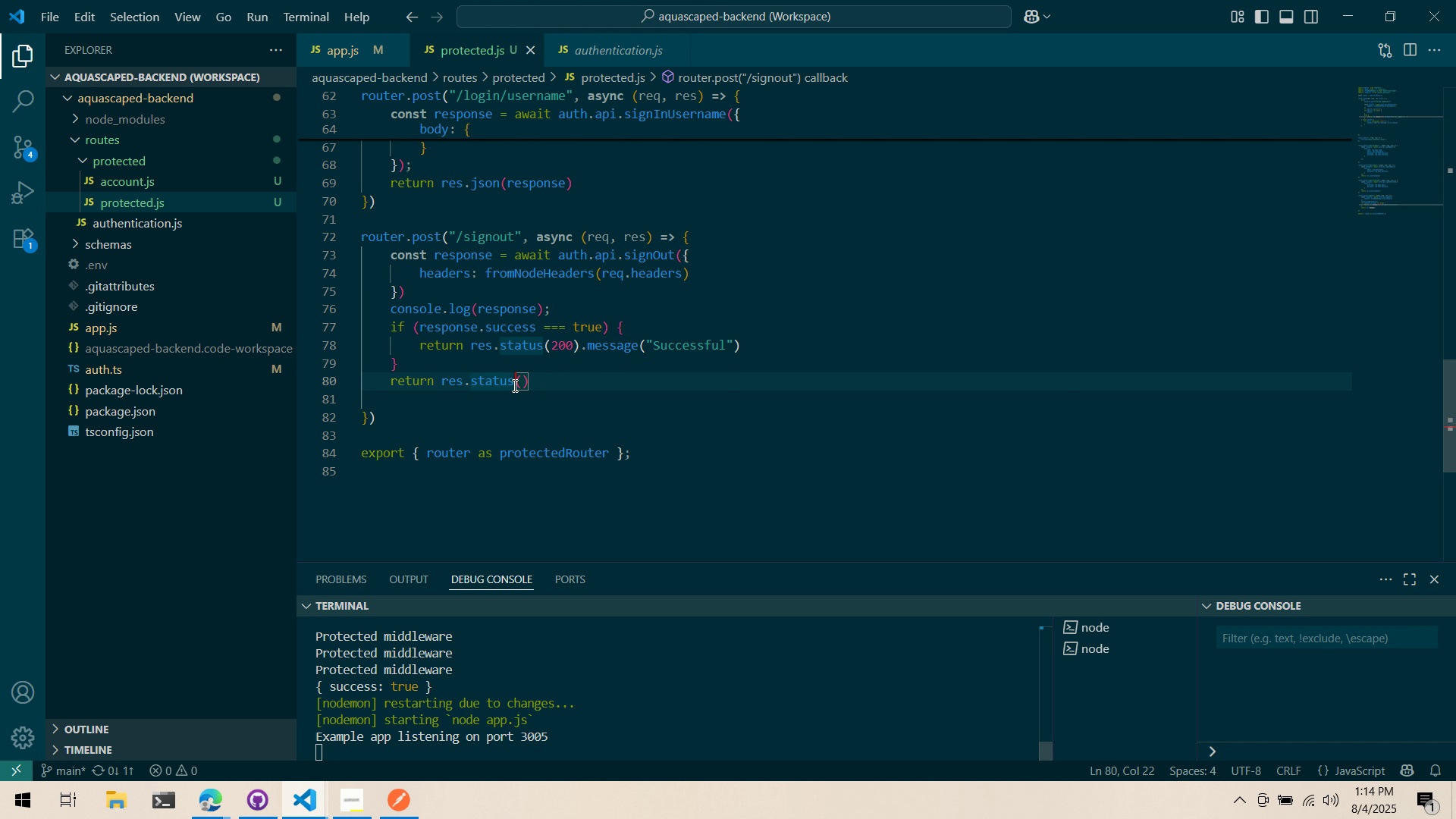 
double_click([520, 385])
 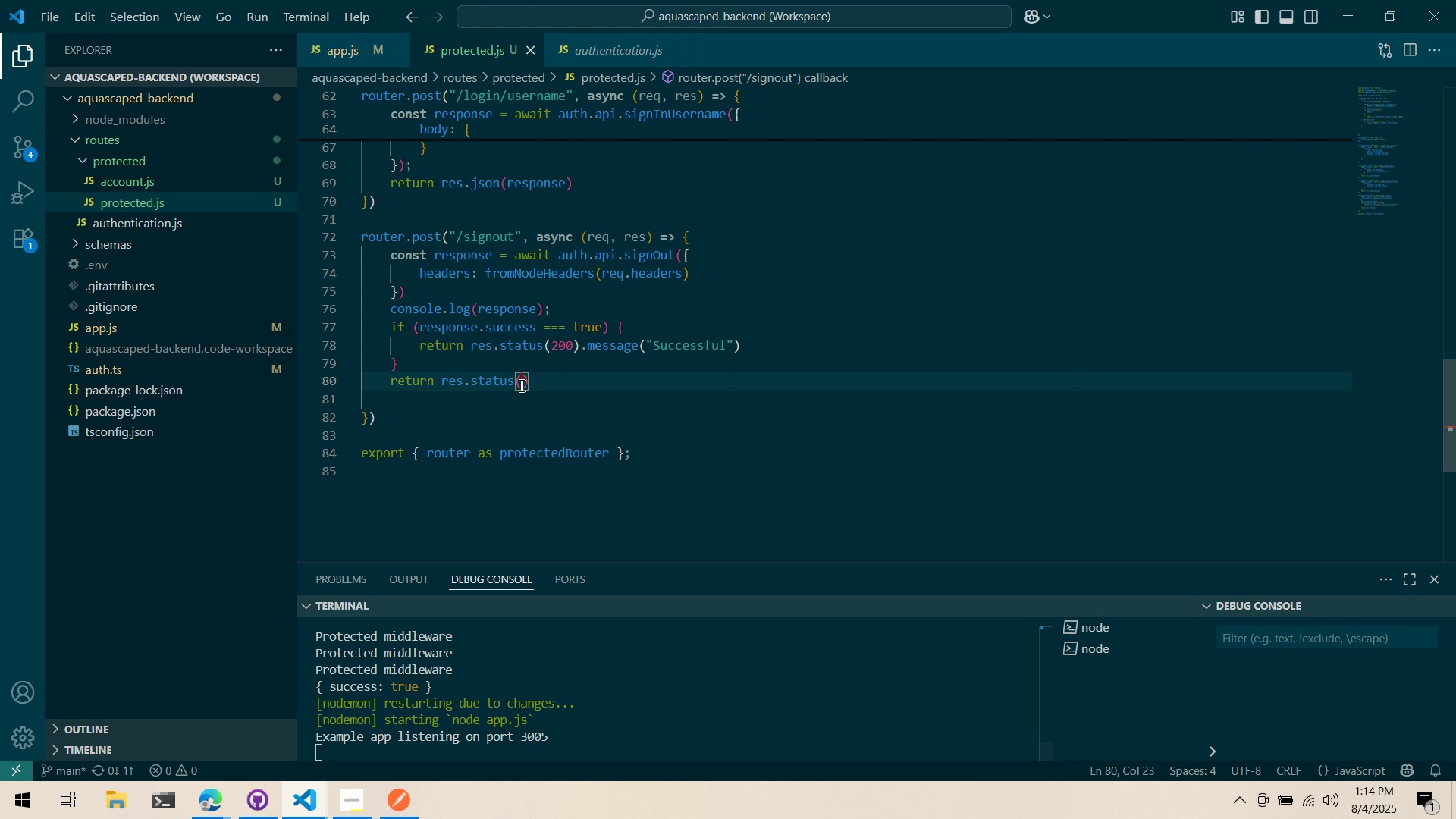 
type(400)
 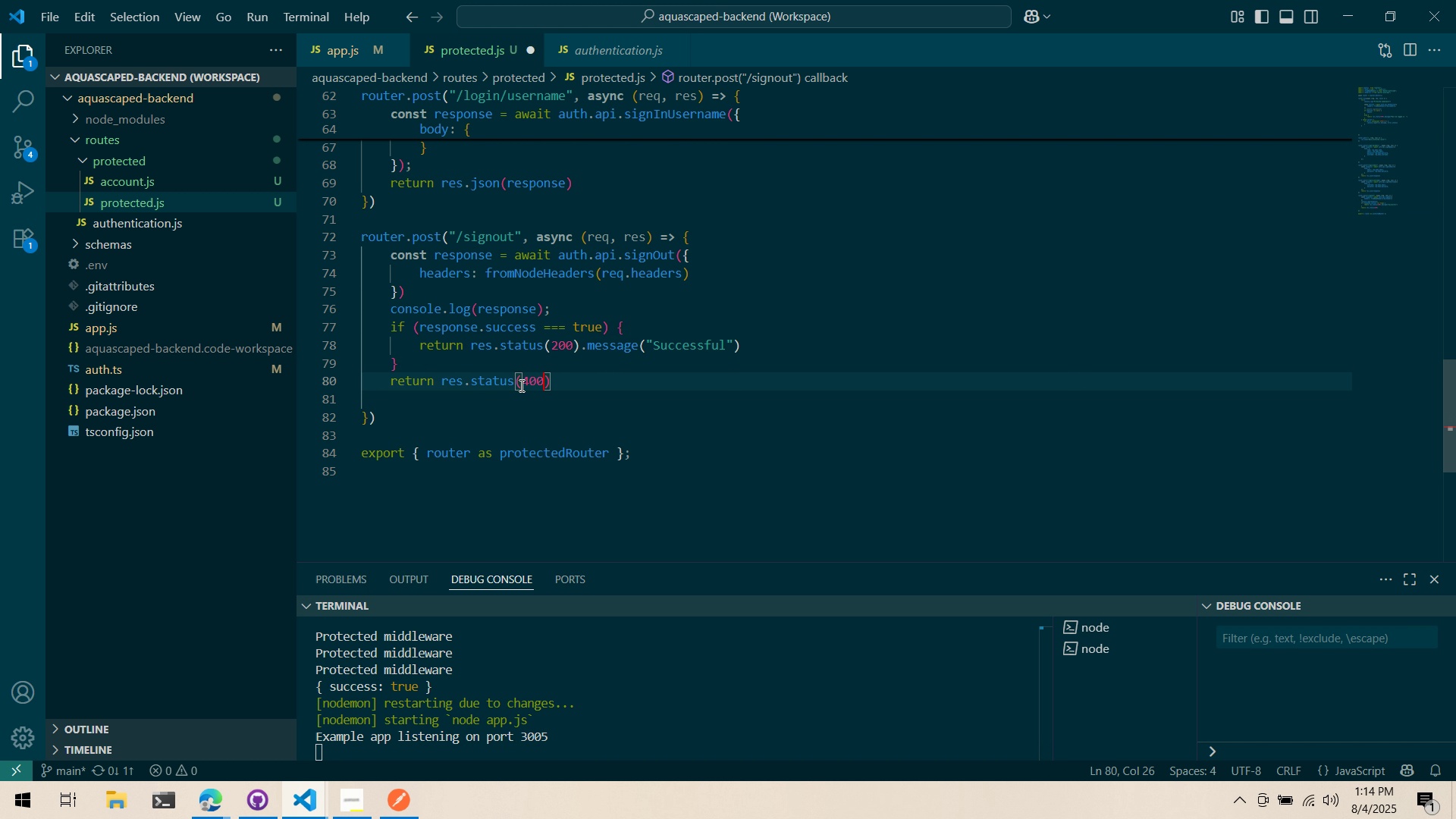 
key(Control+ControlLeft)
 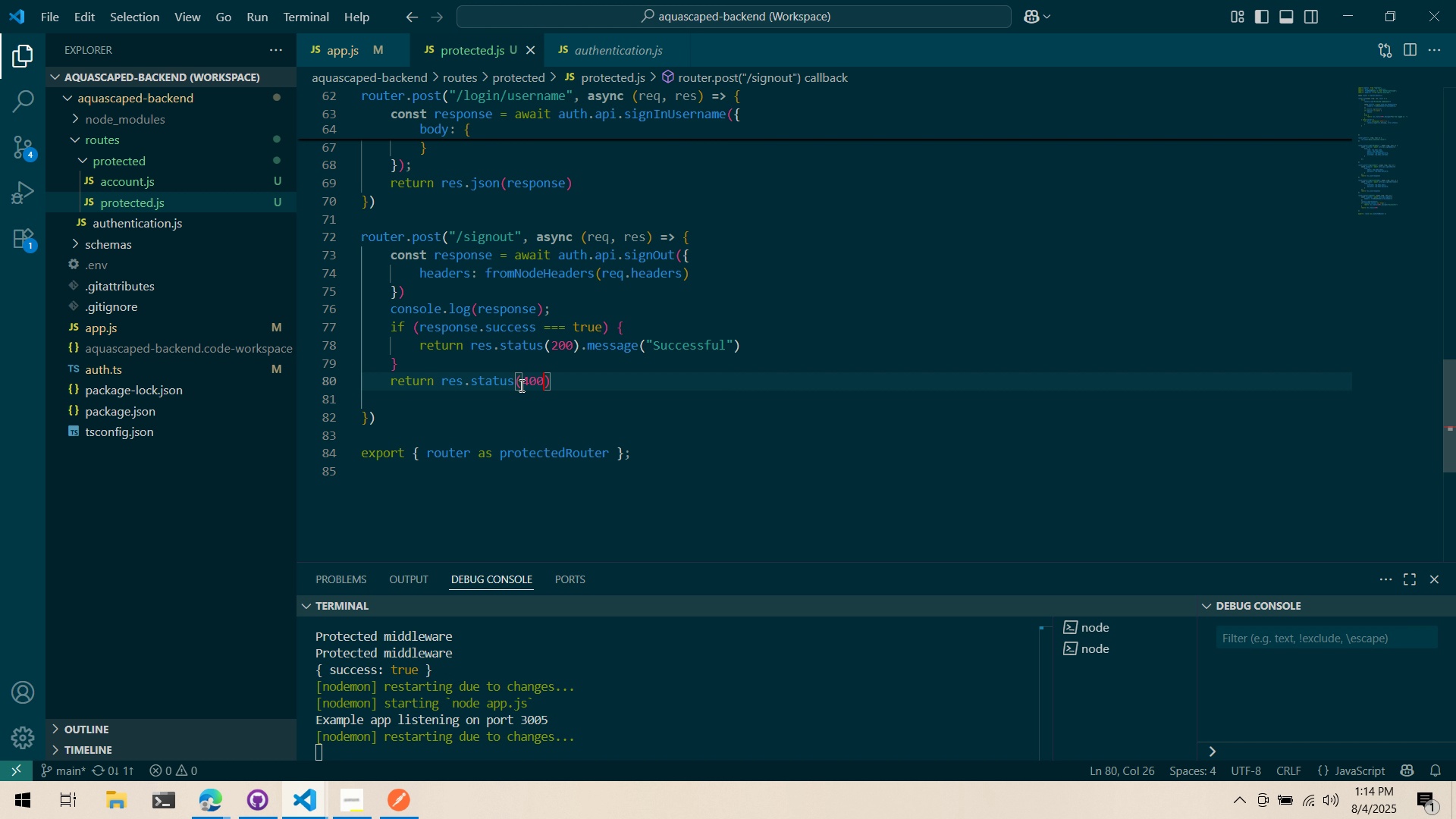 
key(Control+S)
 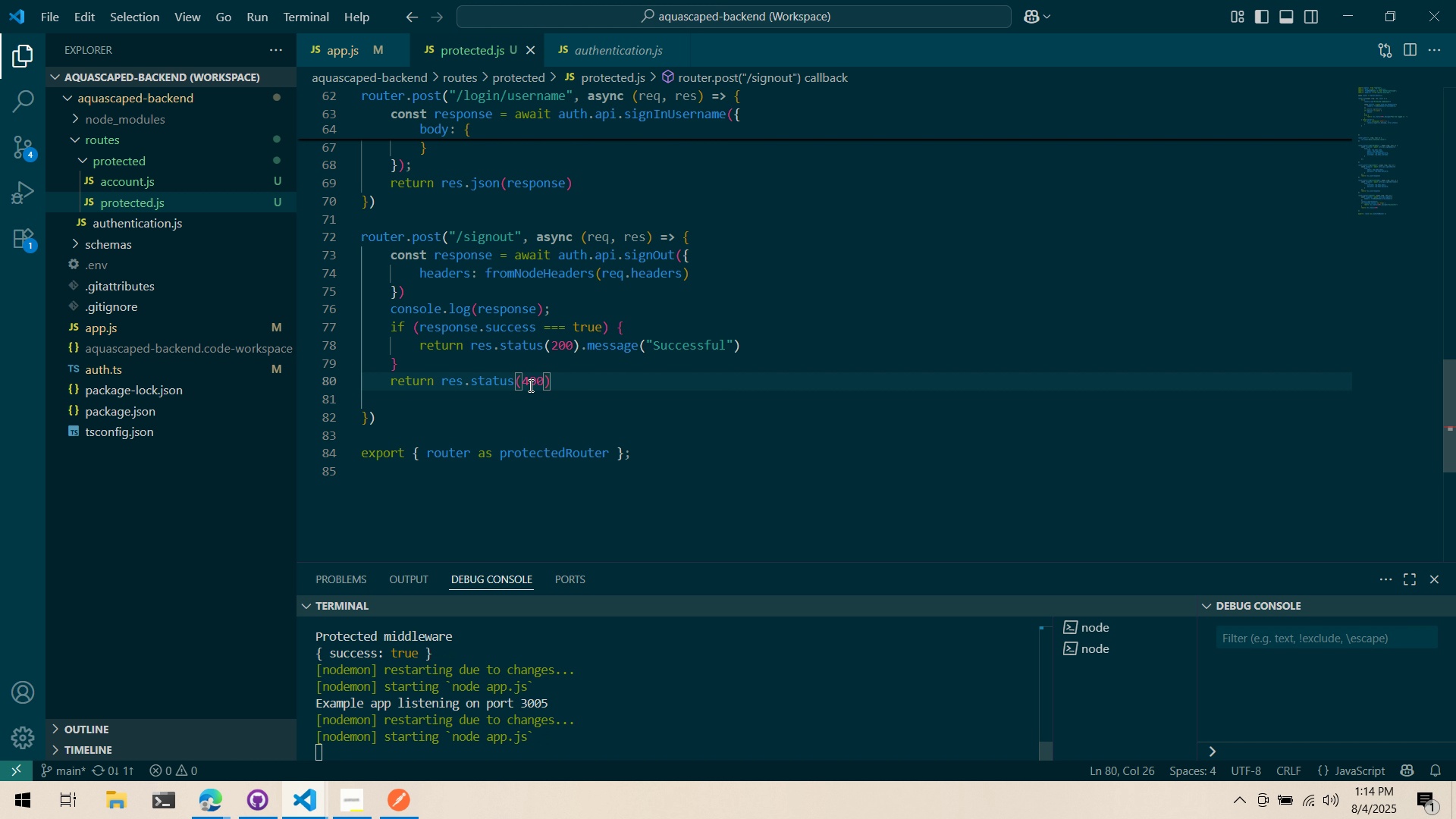 
key(Alt+AltLeft)
 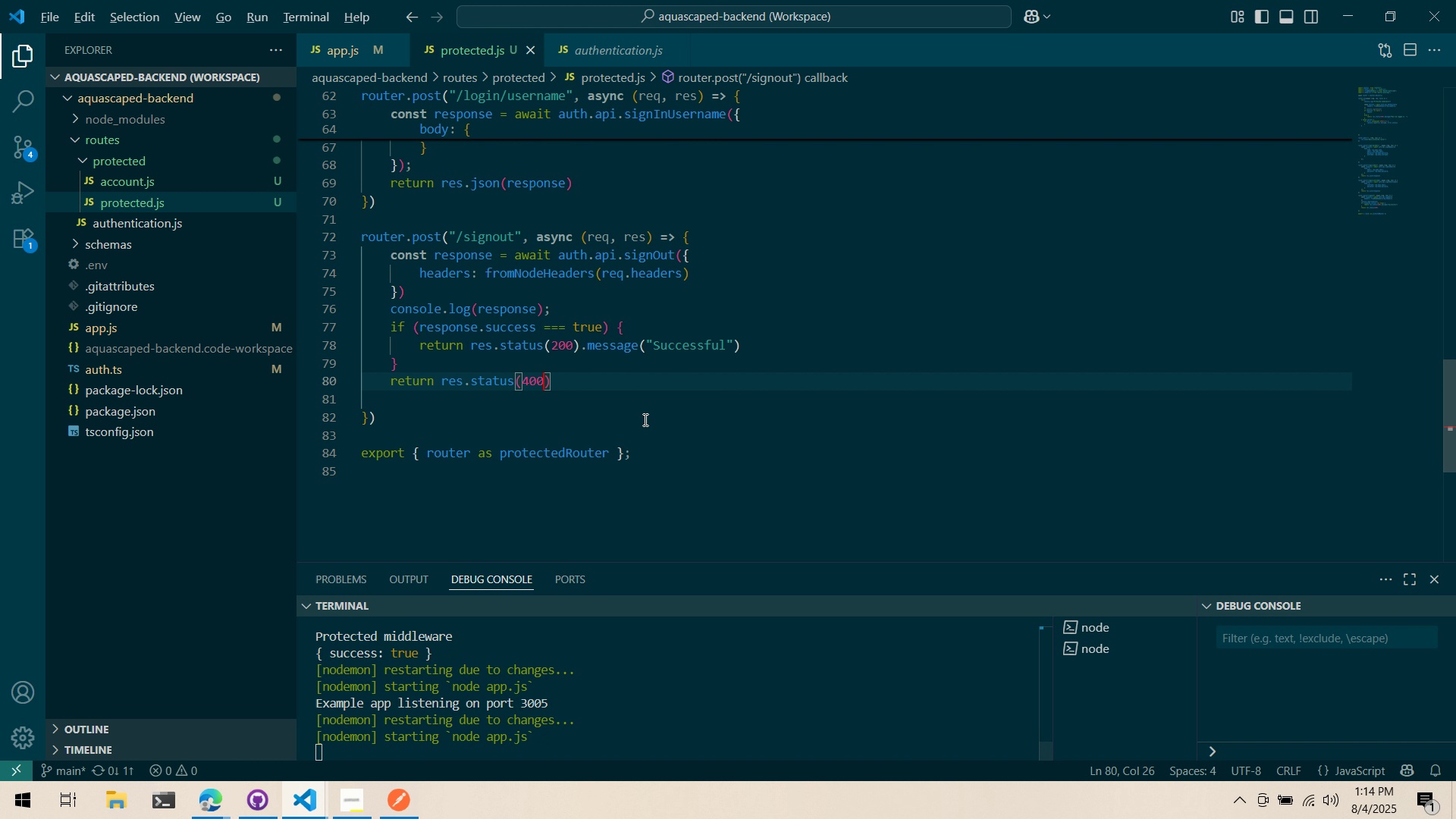 
key(Alt+Tab)
 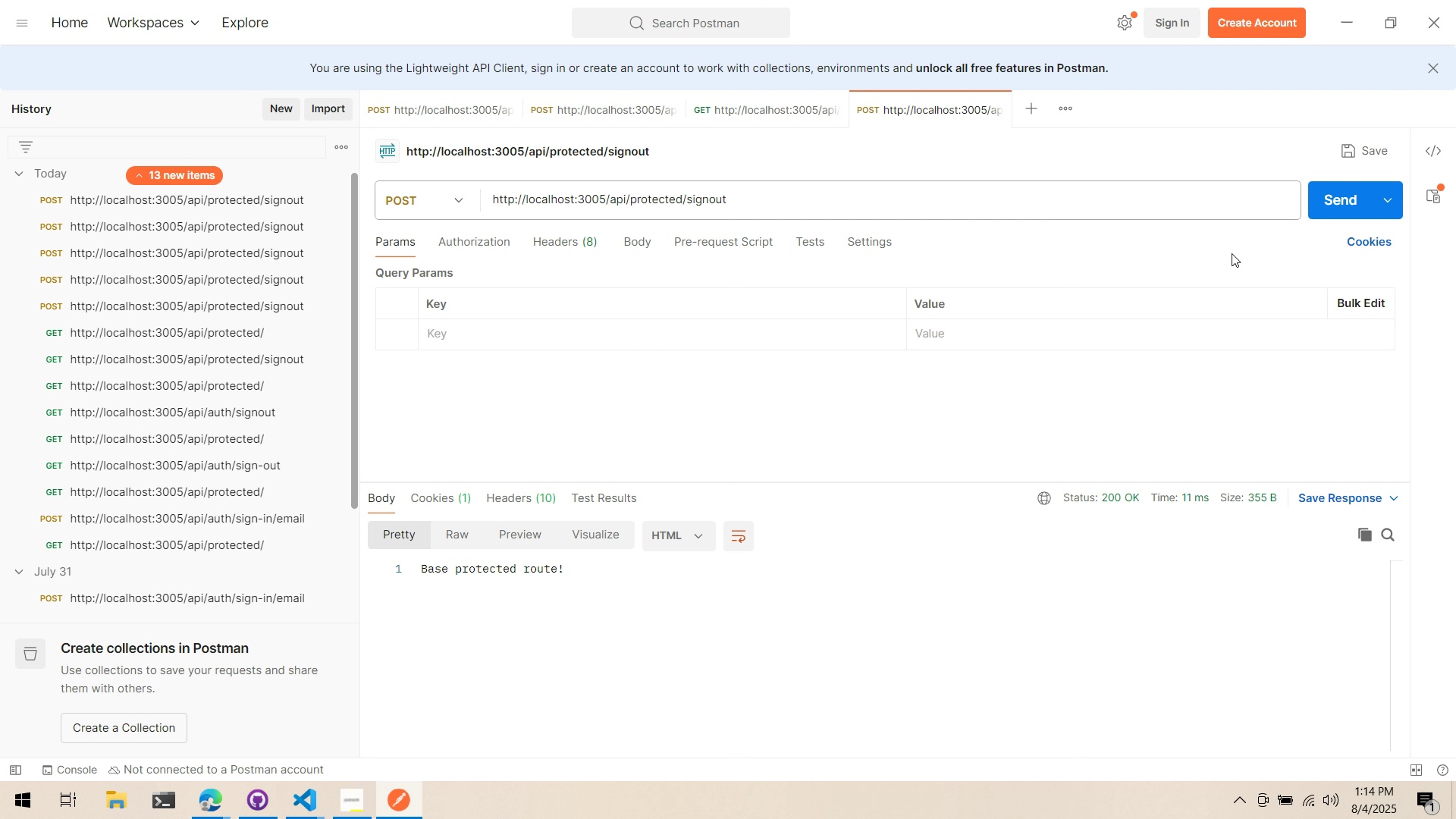 
left_click([1326, 196])
 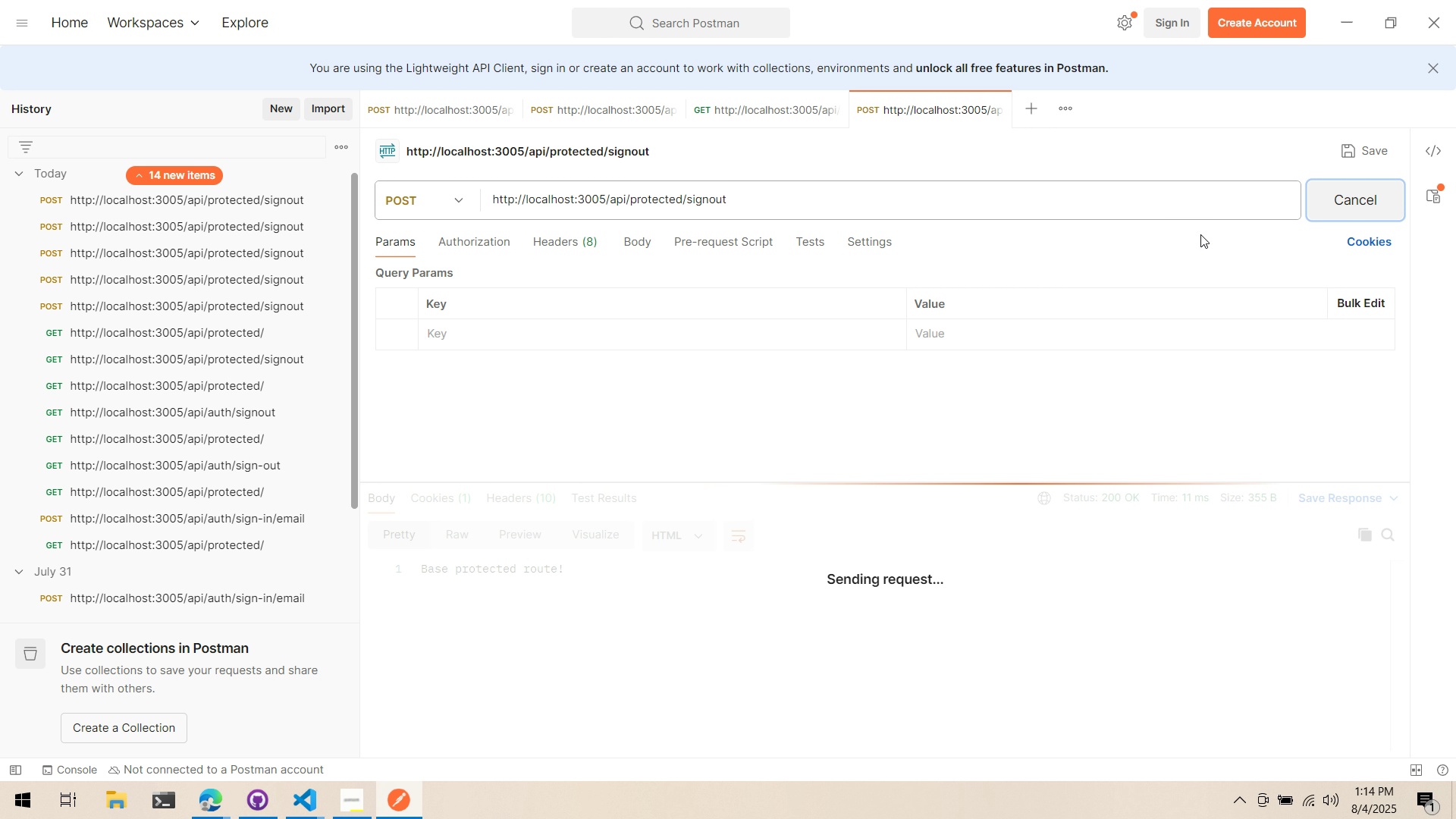 
key(Alt+AltLeft)
 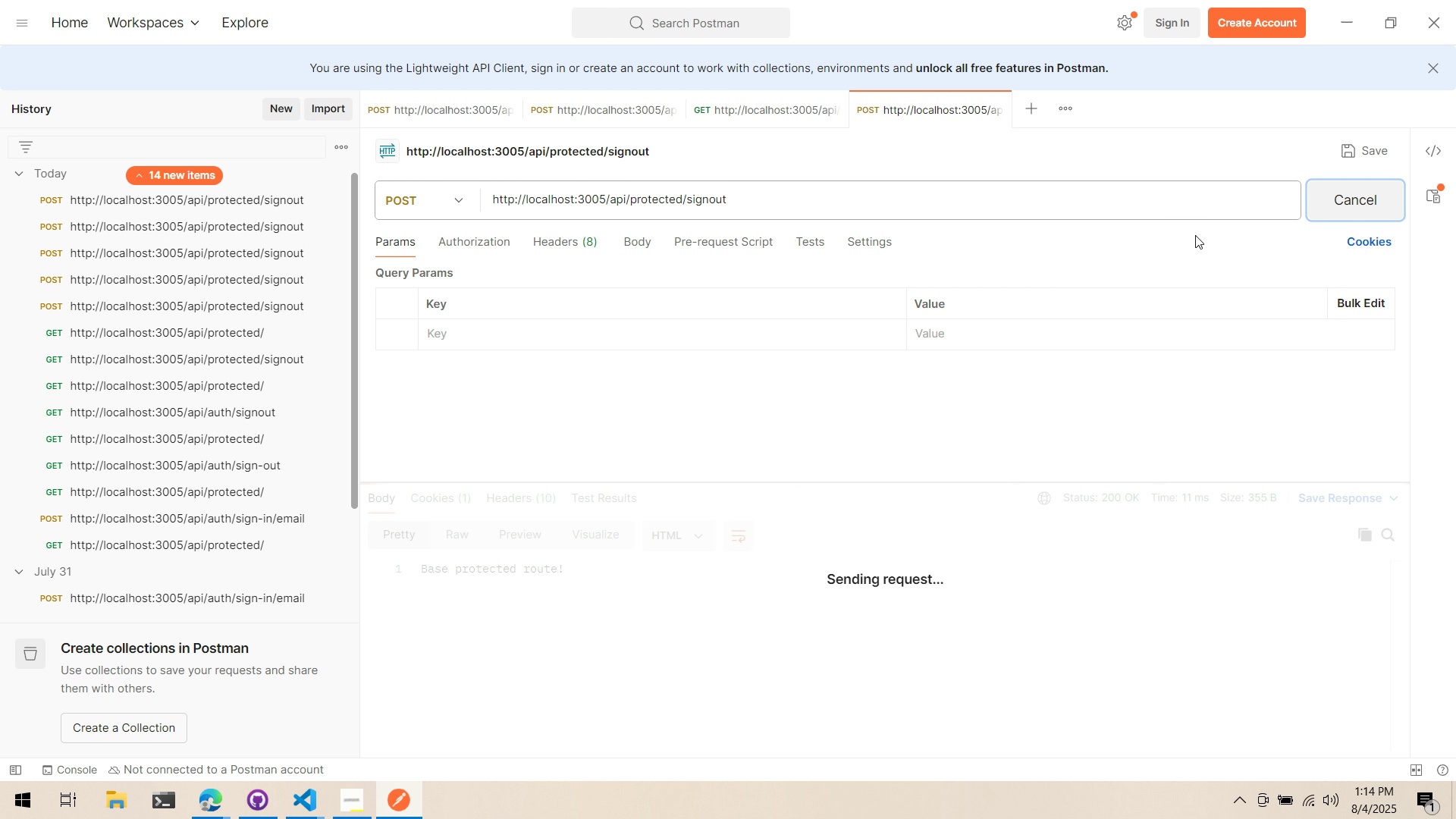 
key(Alt+Tab)
 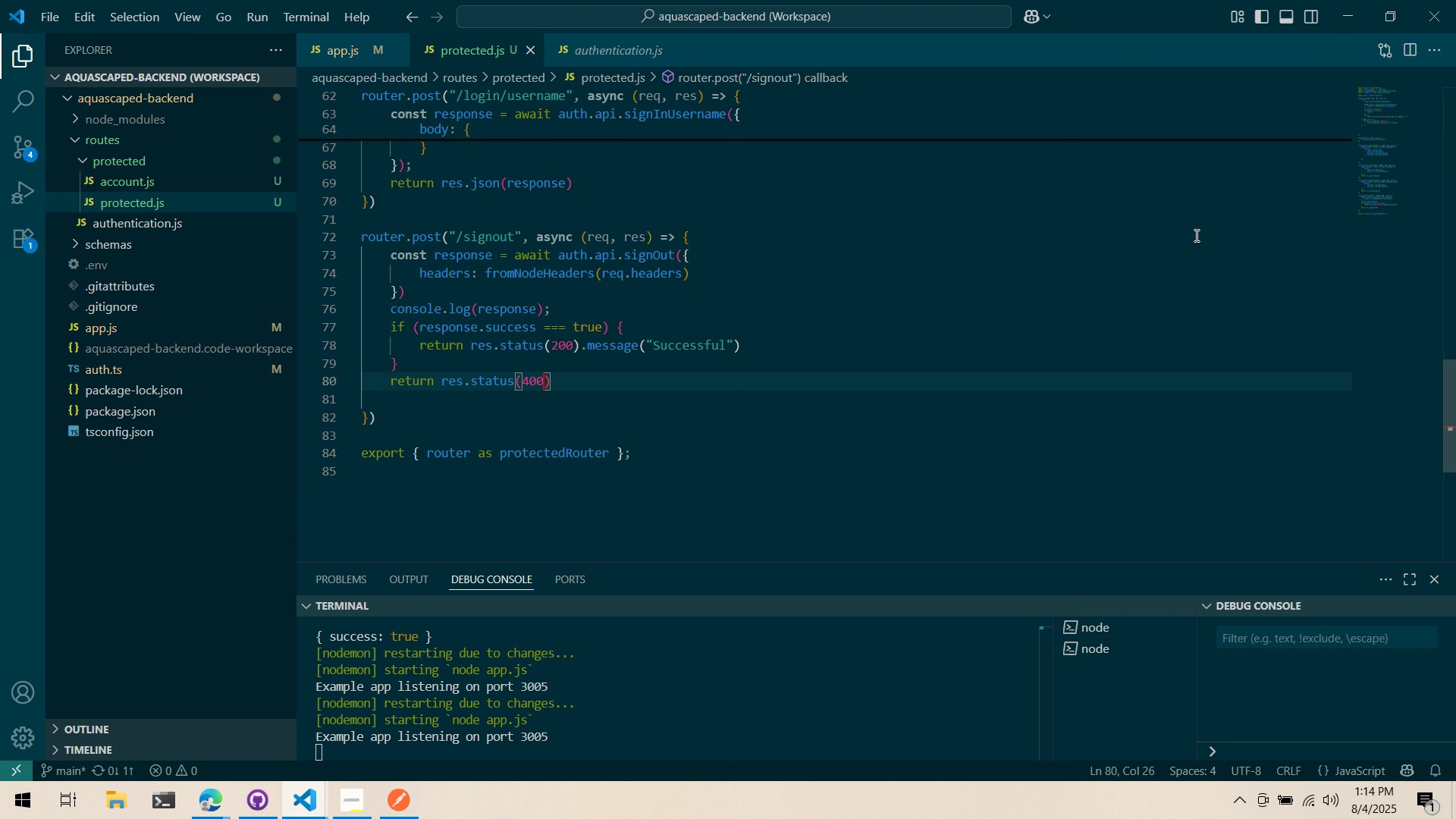 
key(Alt+AltLeft)
 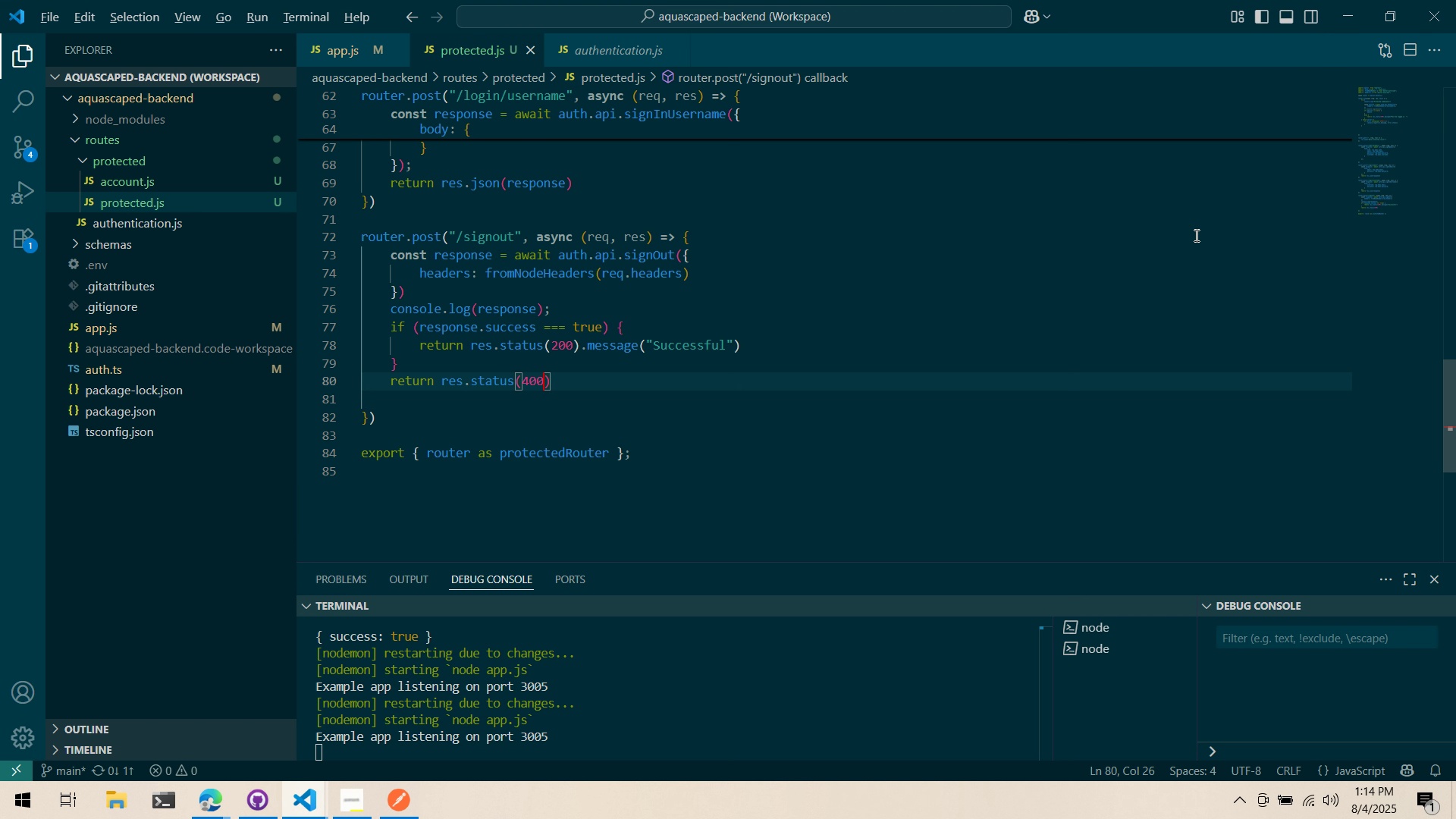 
key(Alt+Tab)
 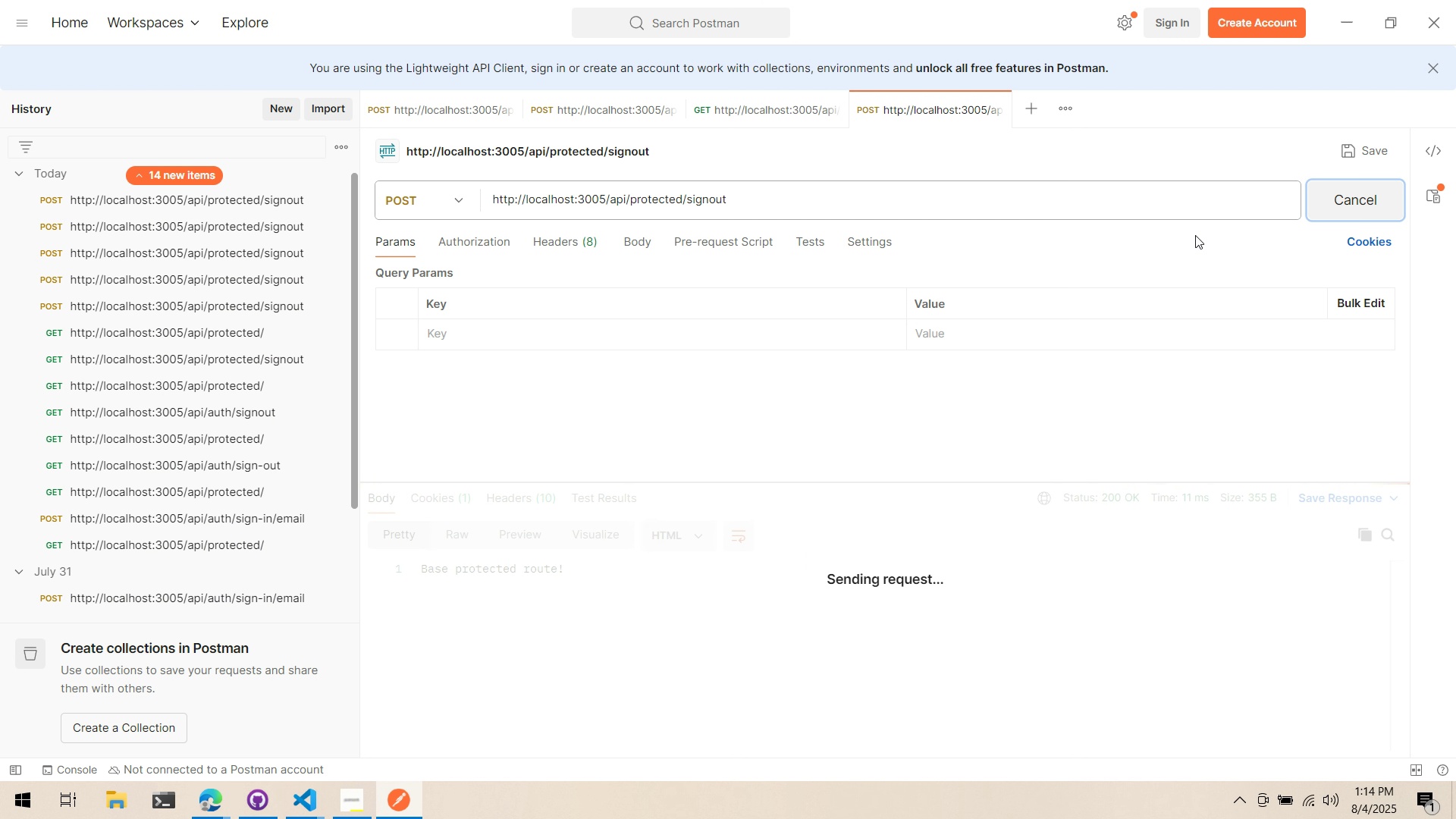 
key(Alt+AltLeft)
 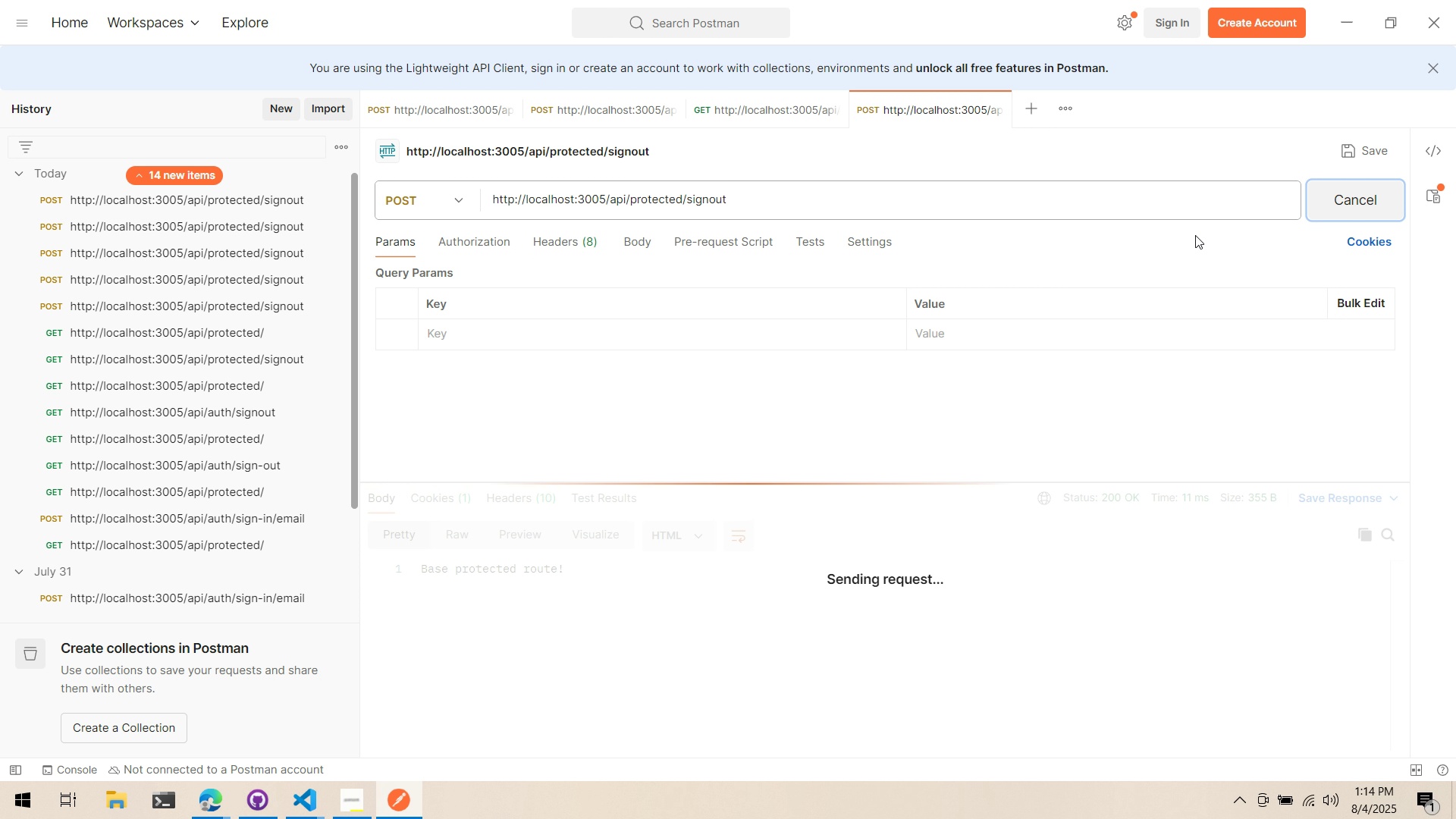 
key(Alt+Tab)
 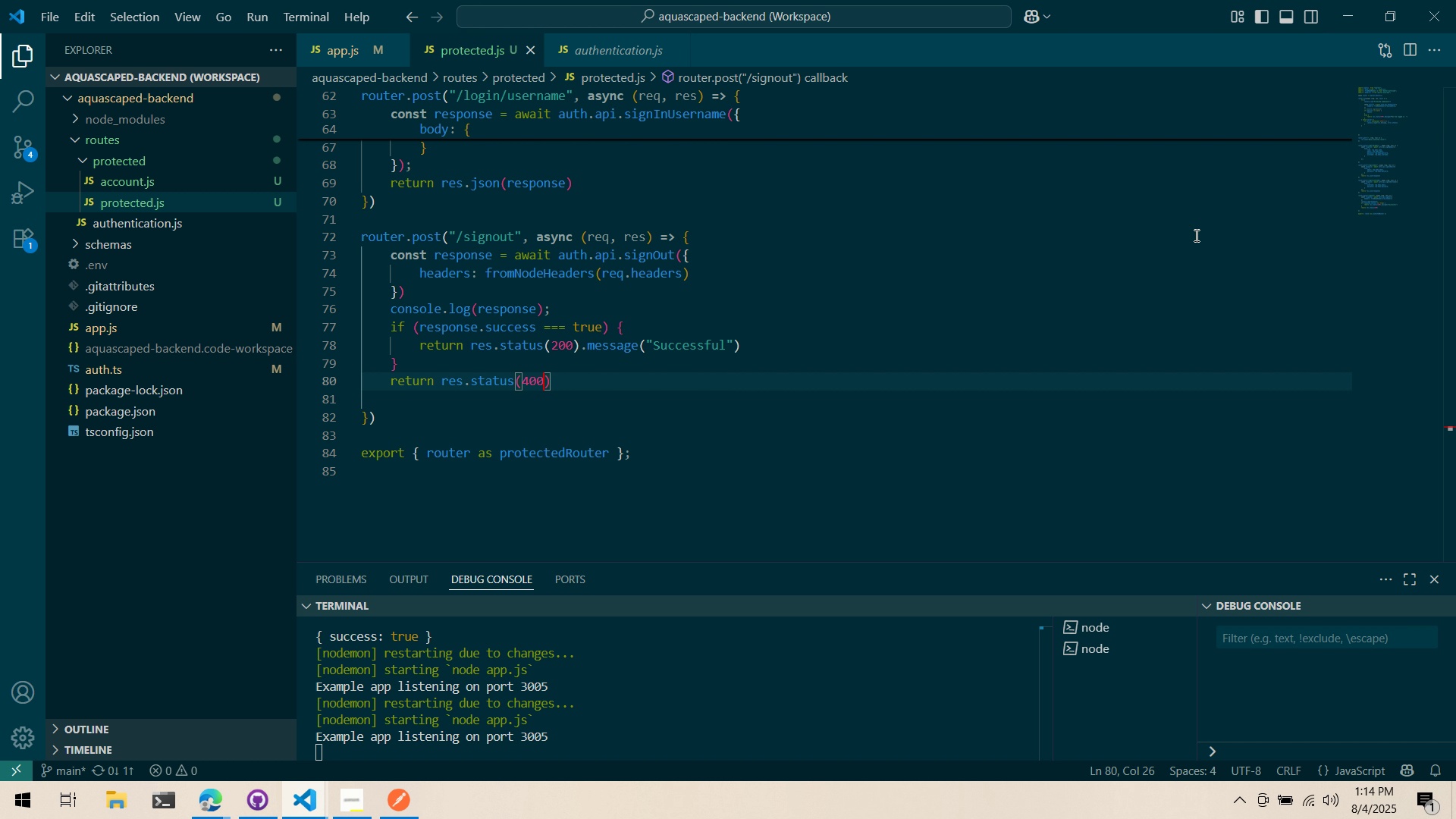 
key(Alt+AltLeft)
 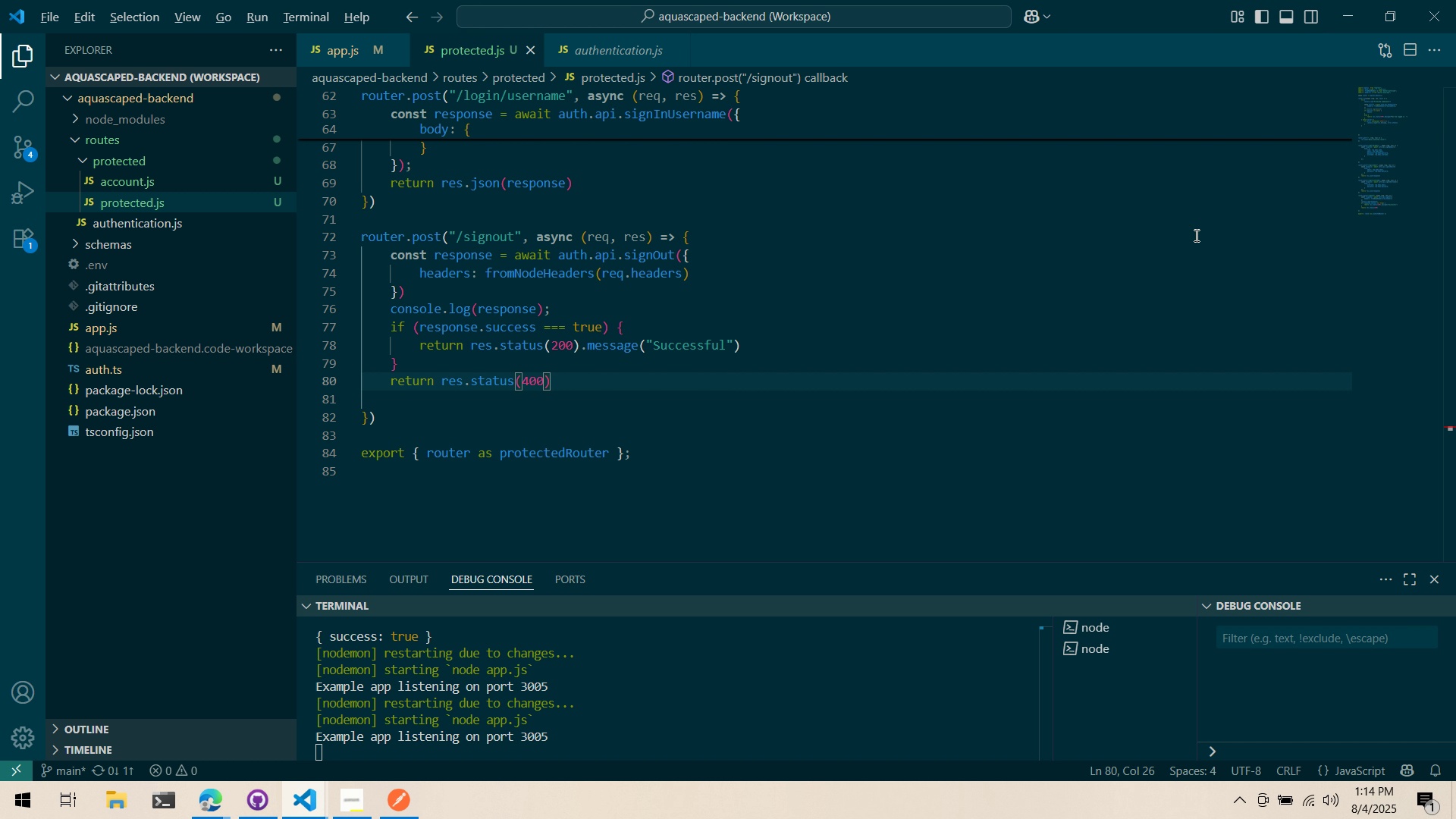 
key(Alt+Tab)
 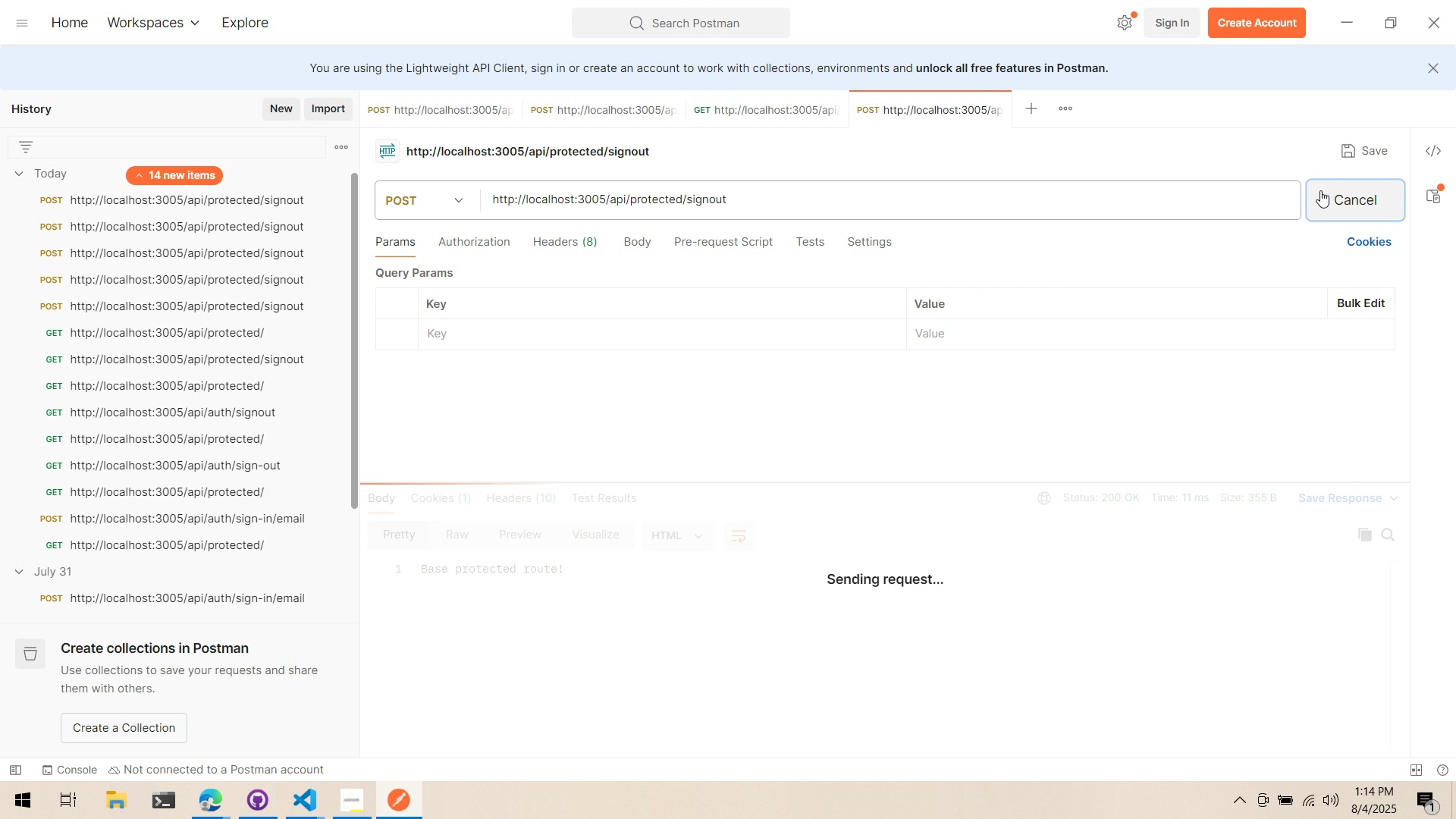 
left_click([1334, 186])
 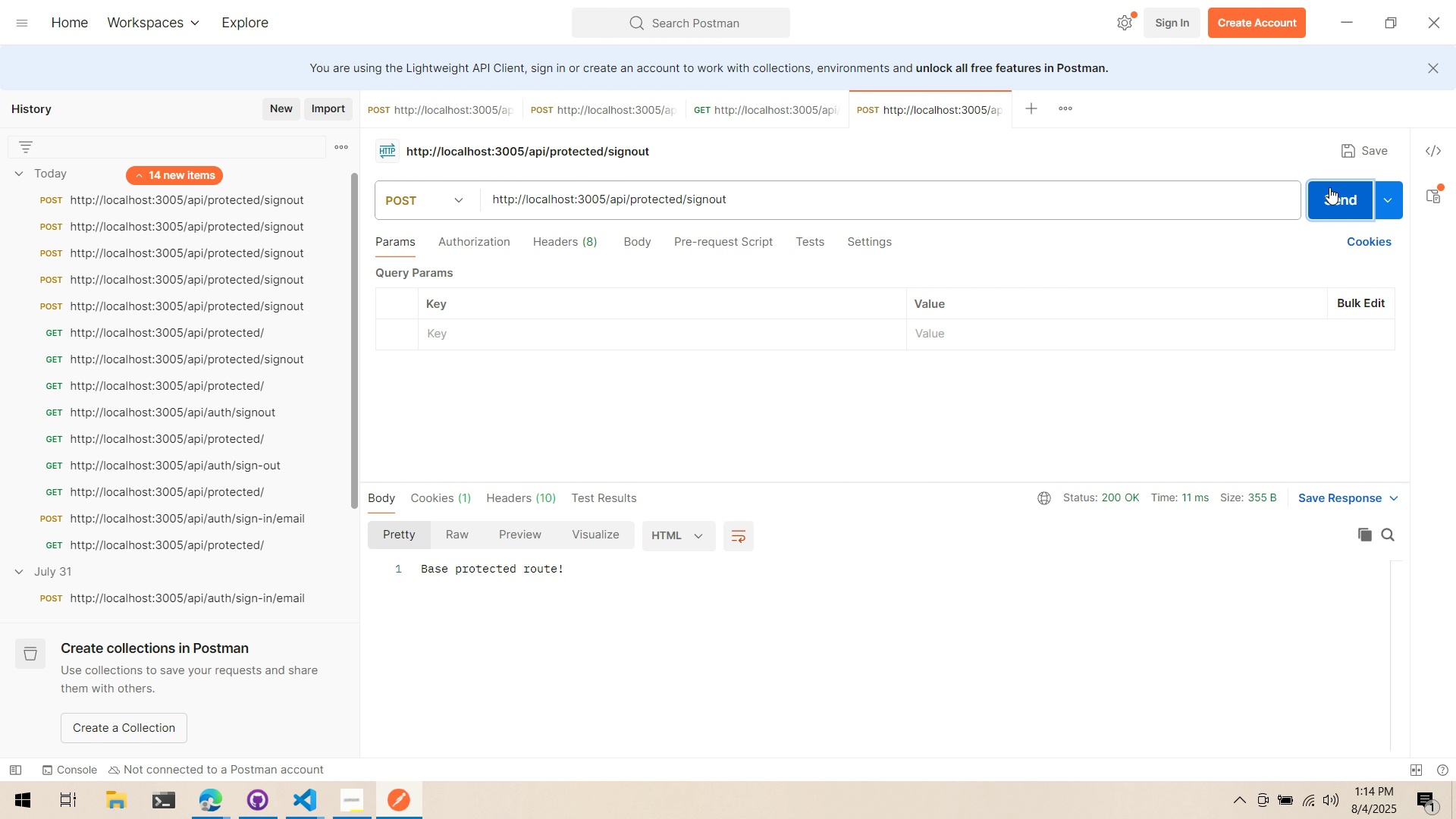 
key(Alt+AltLeft)
 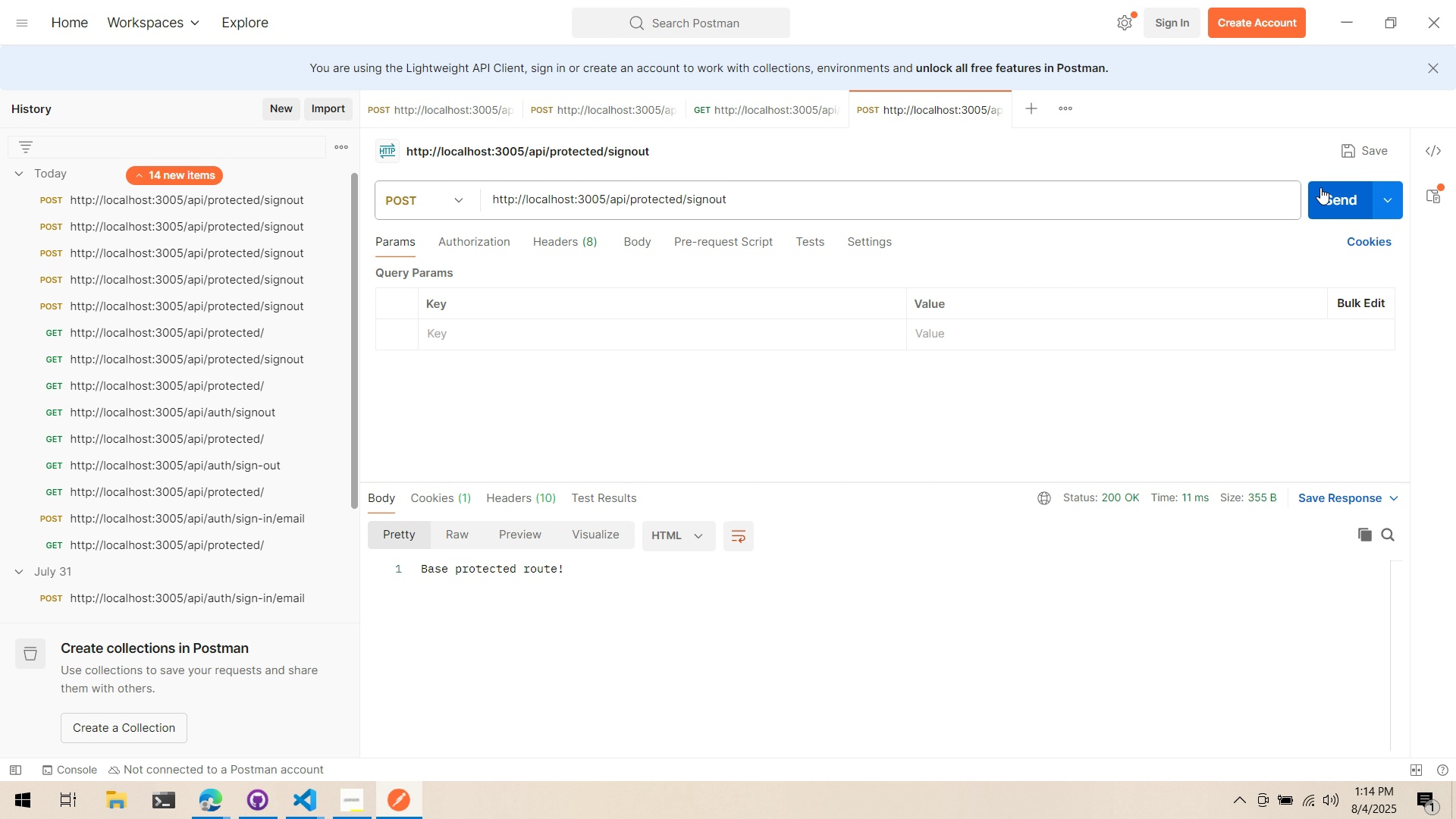 
key(Alt+Tab)
 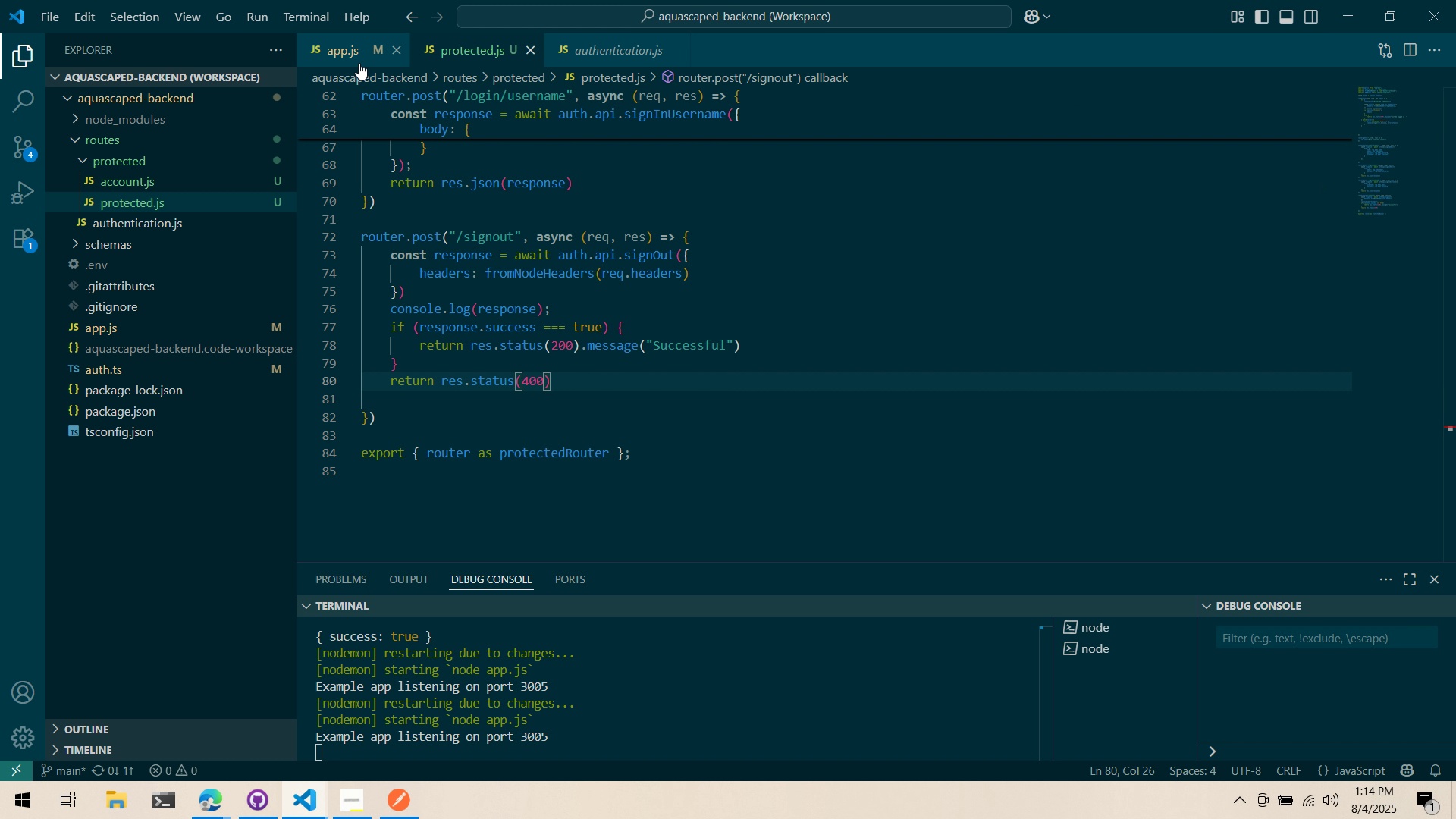 
left_click([344, 61])
 